 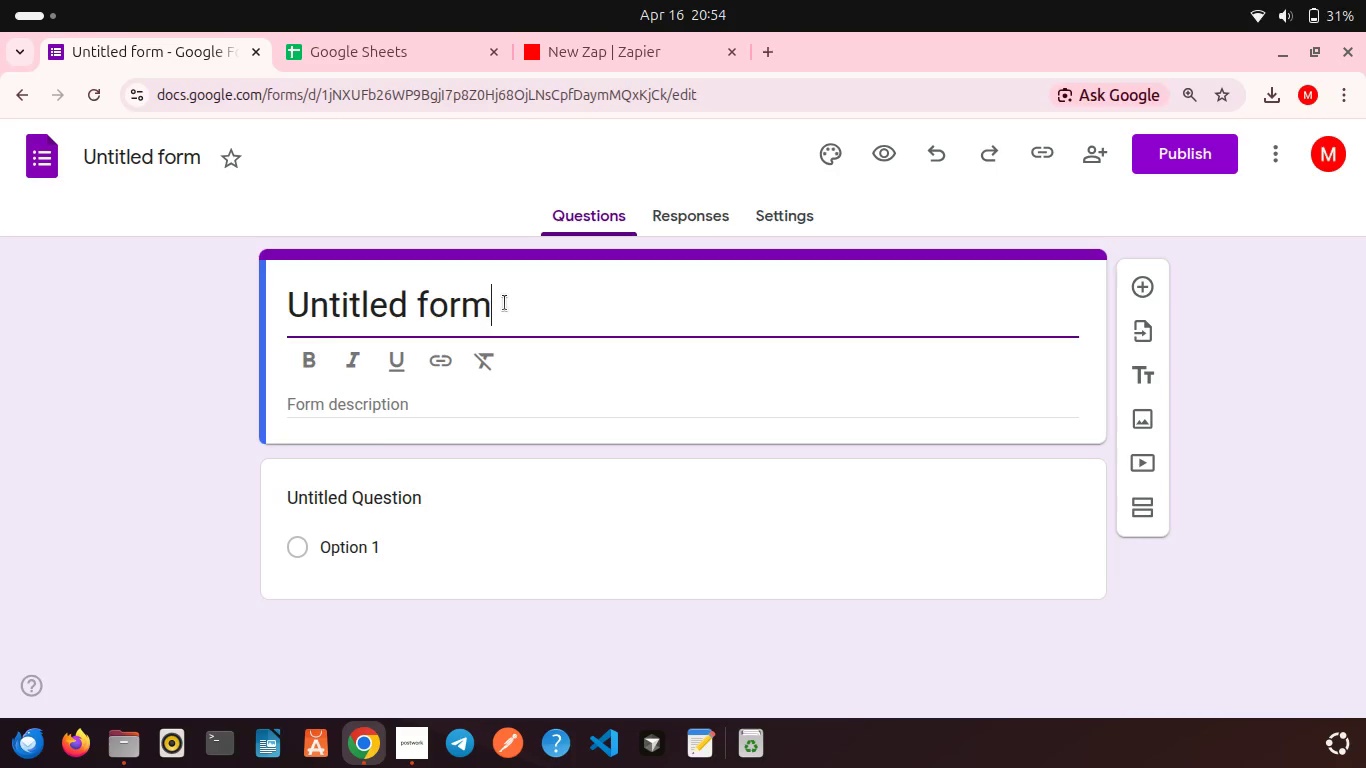 
key(Backspace)
key(Backspace)
key(Backspace)
key(Backspace)
key(Backspace)
key(Backspace)
key(Backspace)
key(Backspace)
key(Backspace)
key(Backspace)
key(Backspace)
key(Backspace)
key(Backspace)
type(Flora & Fiber Job Application)
 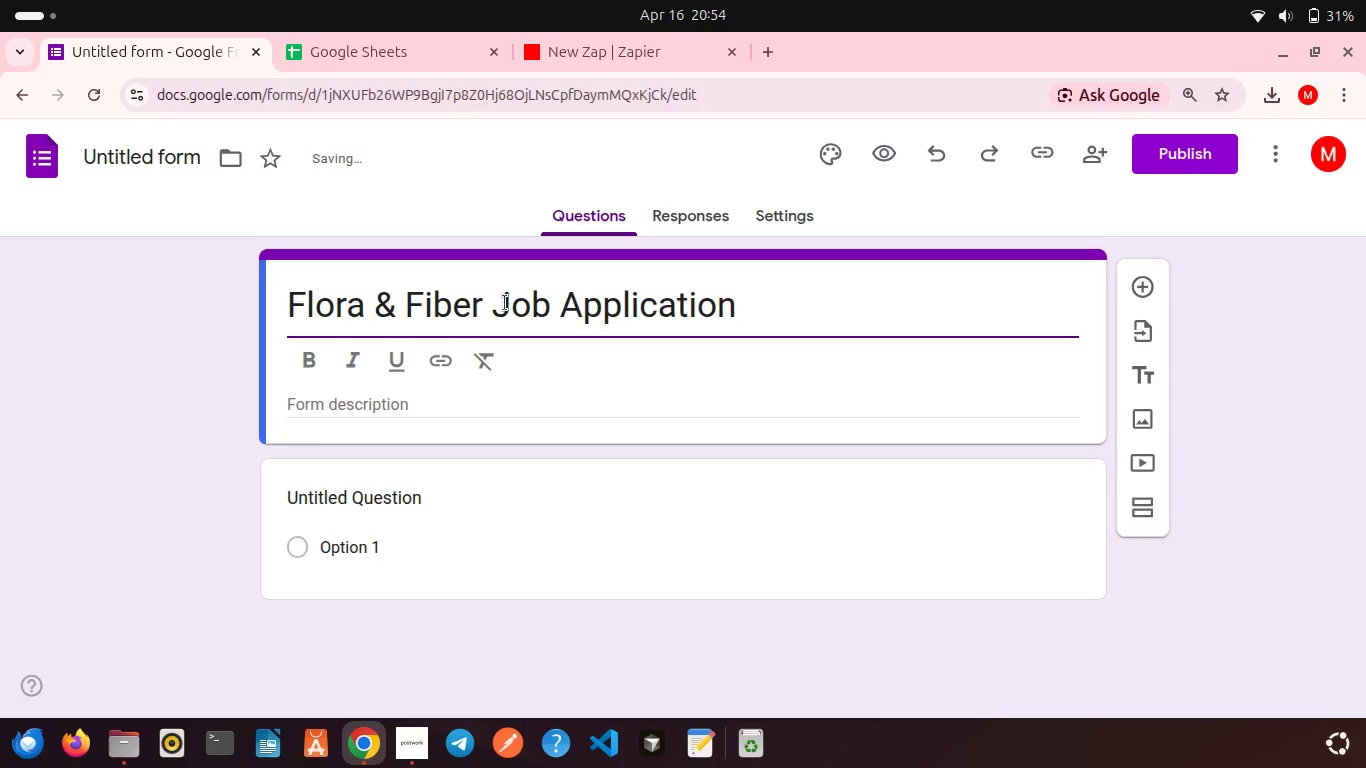 
left_click([424, 406])
 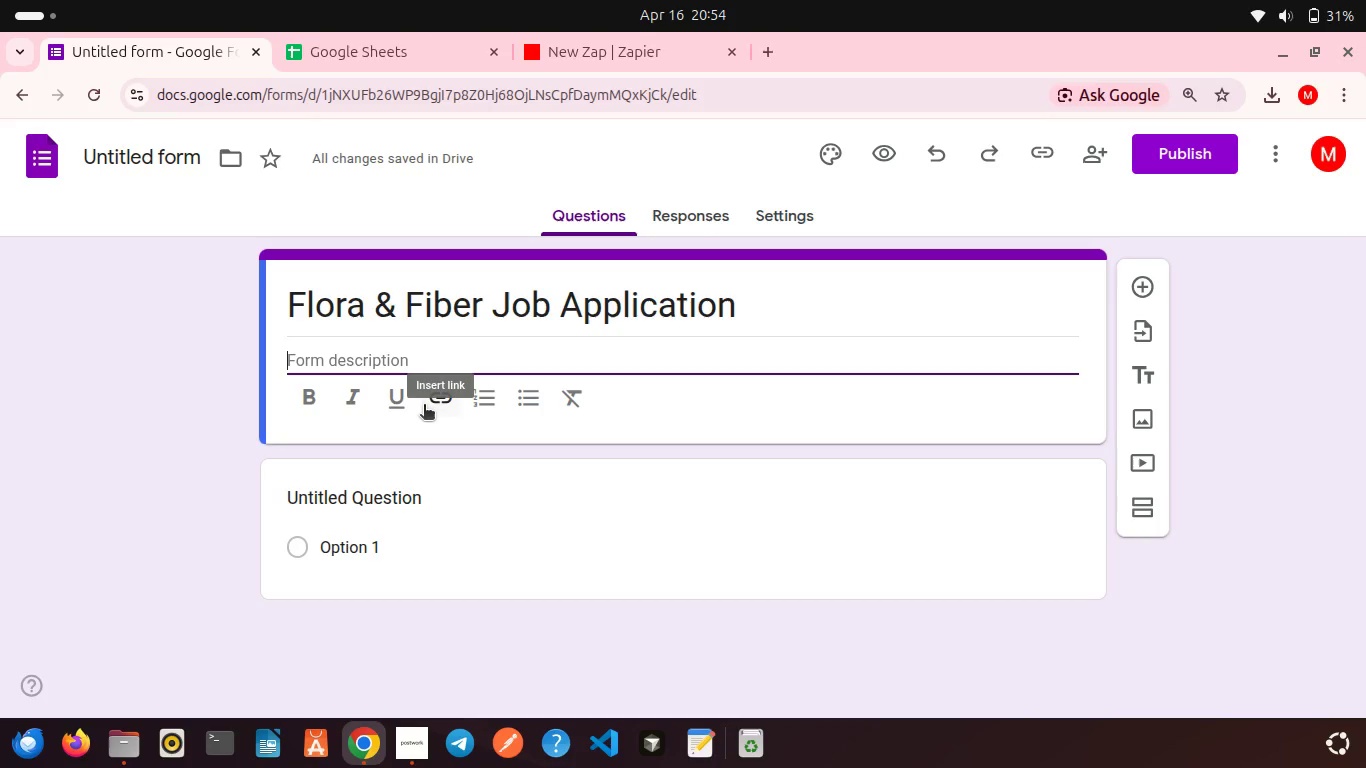 
type(Apply for a role at Flora & Fiber - please complete all F)
key(Backspace)
type(fields and include your Portfolio or LinkedIn link.)
 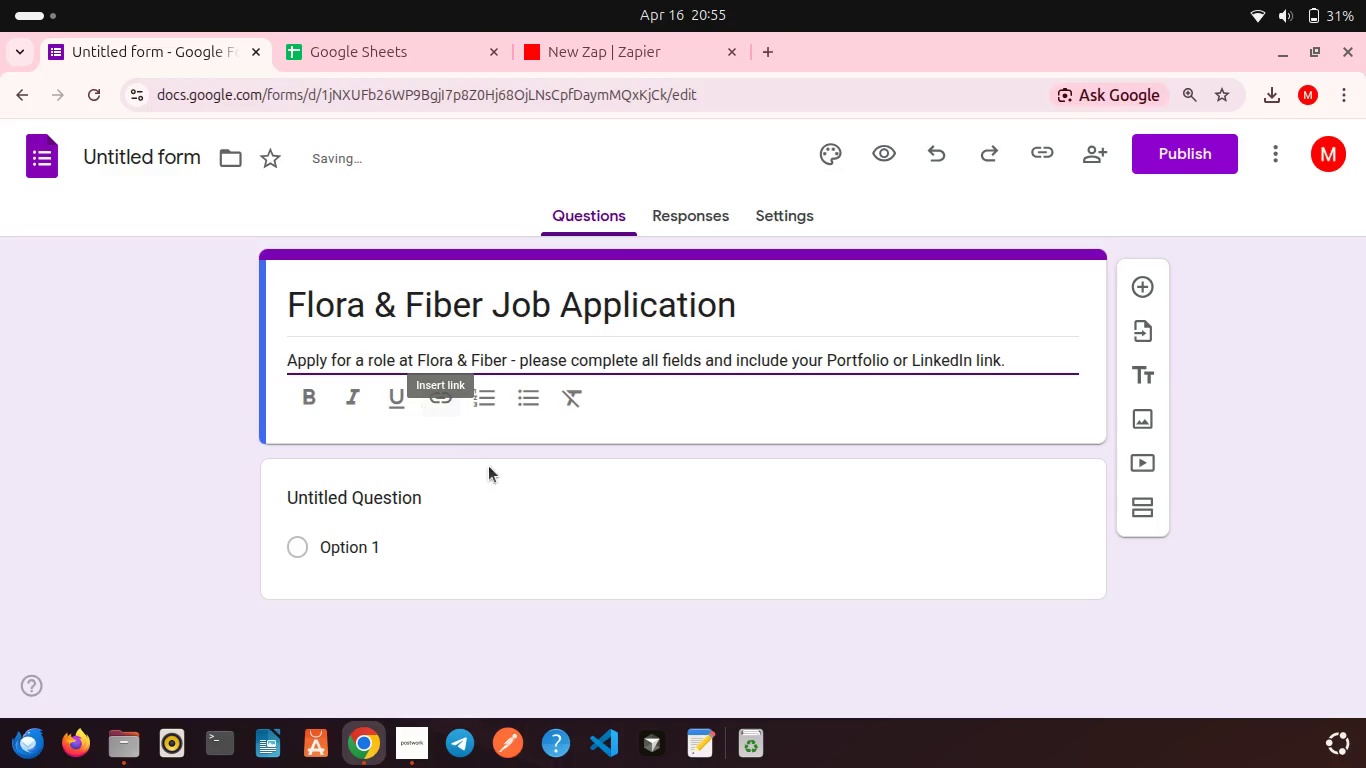 
left_click([504, 489])
 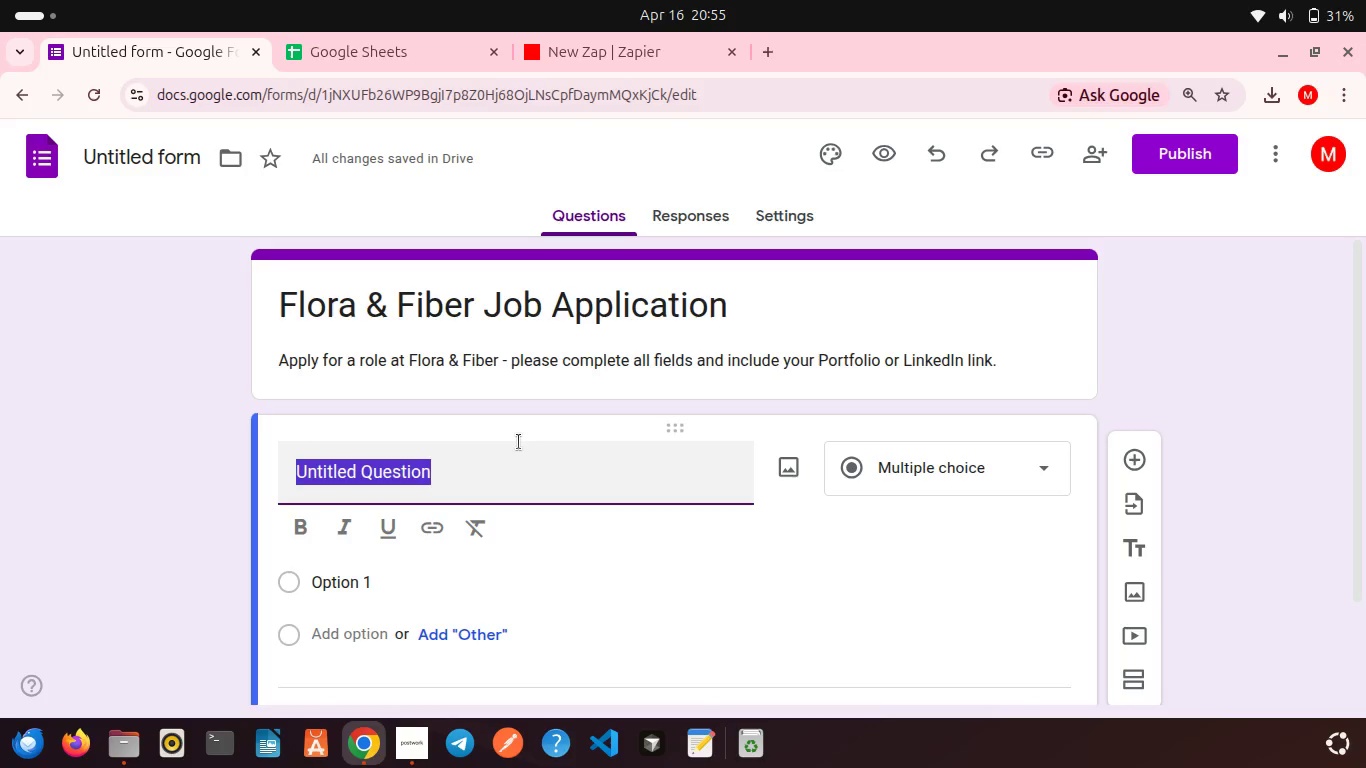 
wait(8.84)
 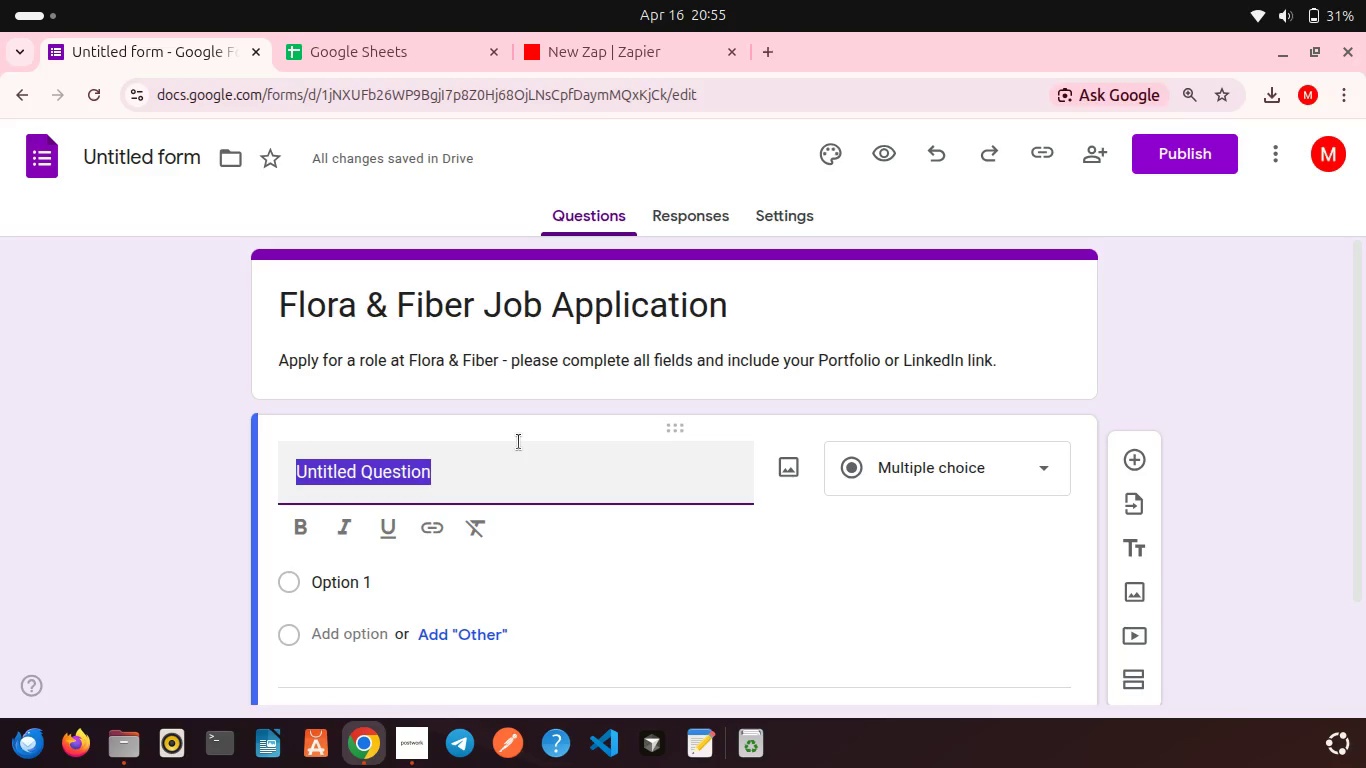 
type(Full Name)
 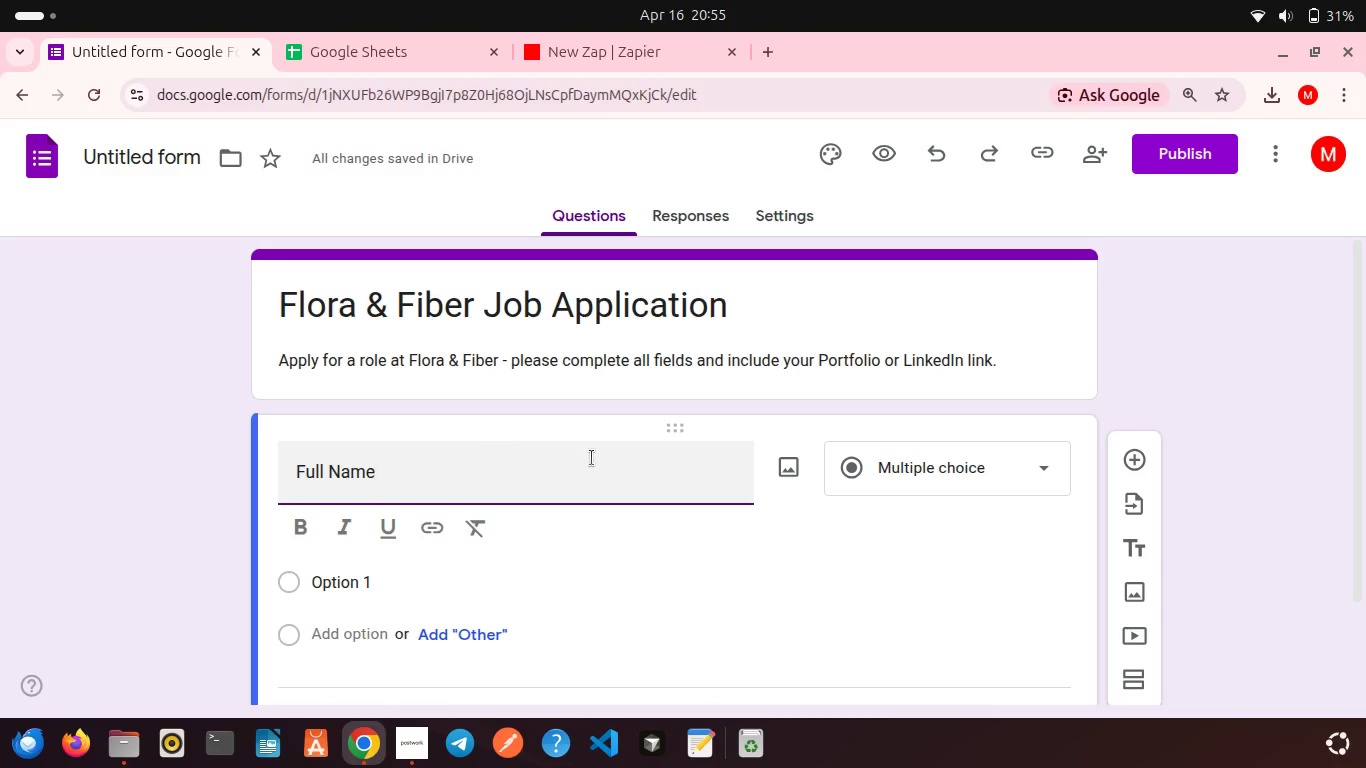 
left_click([828, 526])
 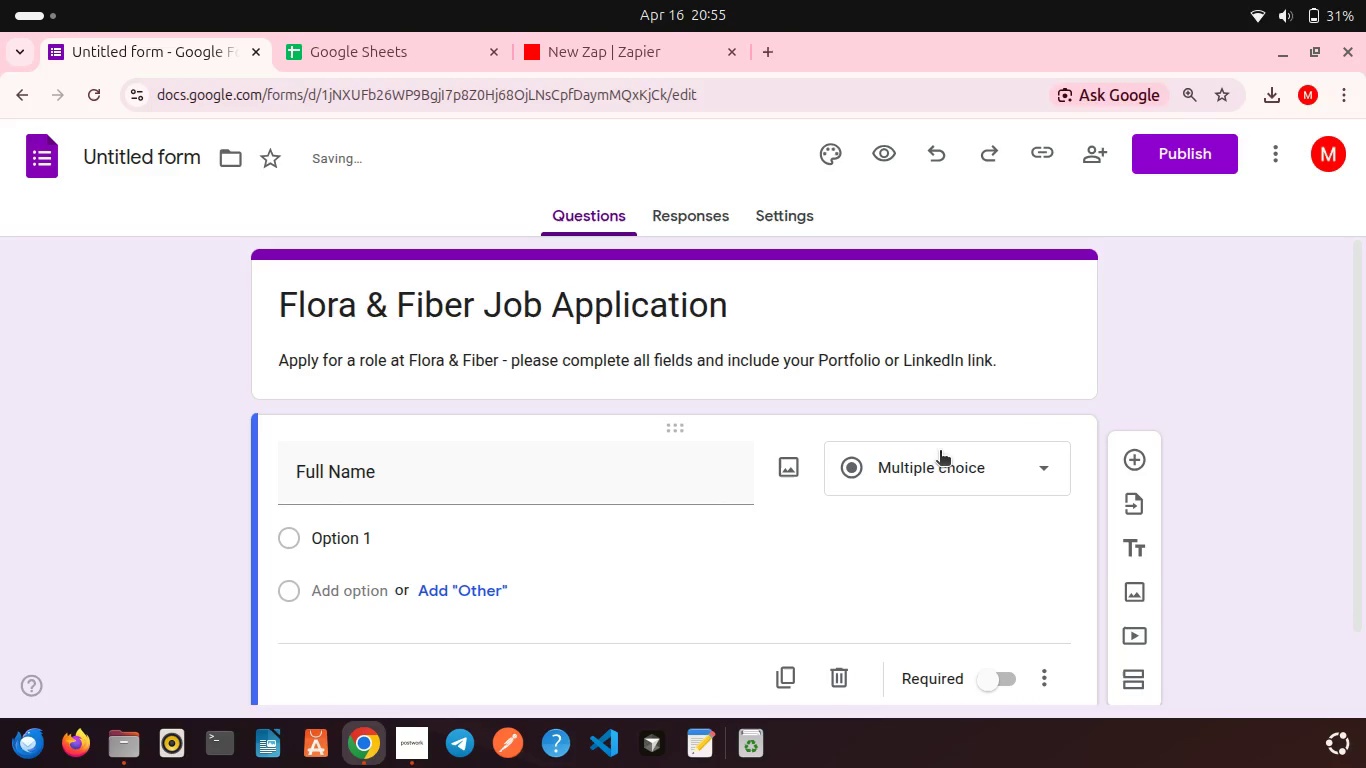 
left_click([940, 452])
 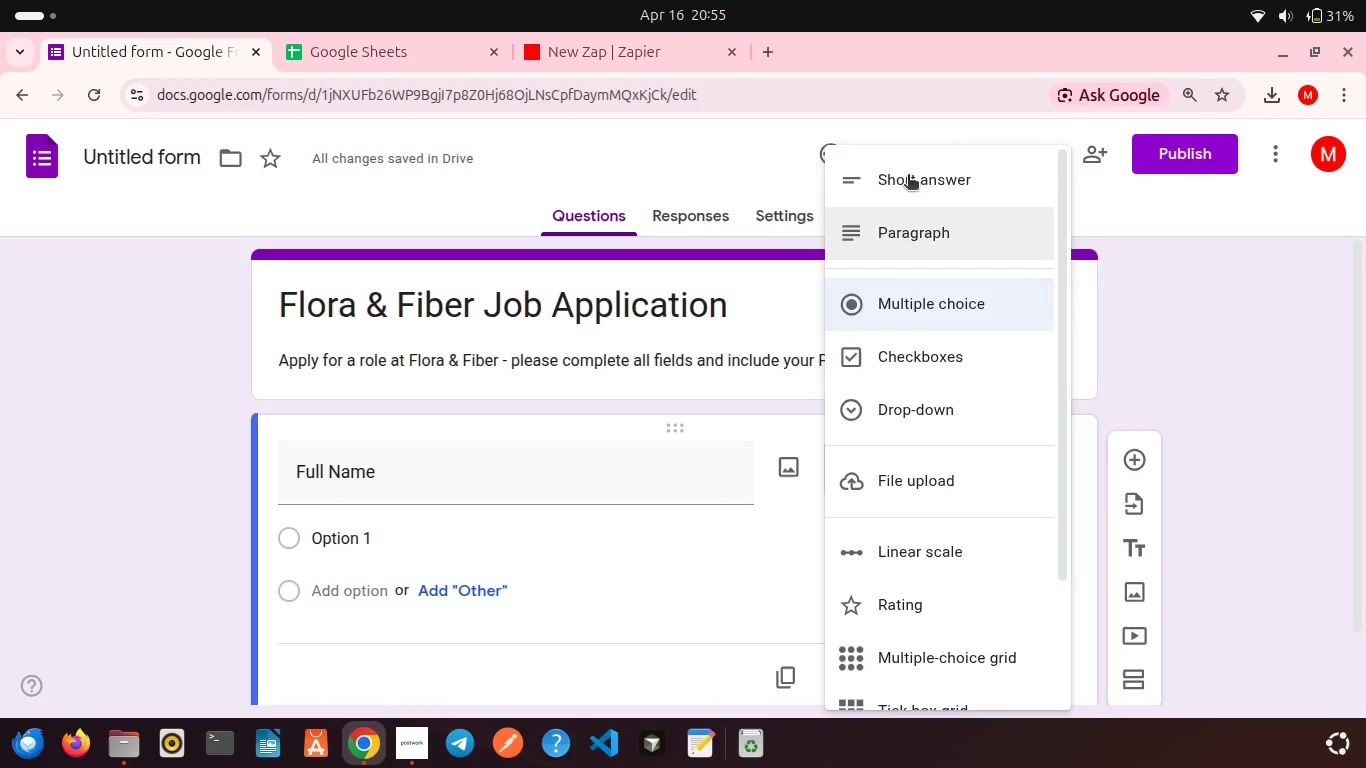 
left_click([908, 172])
 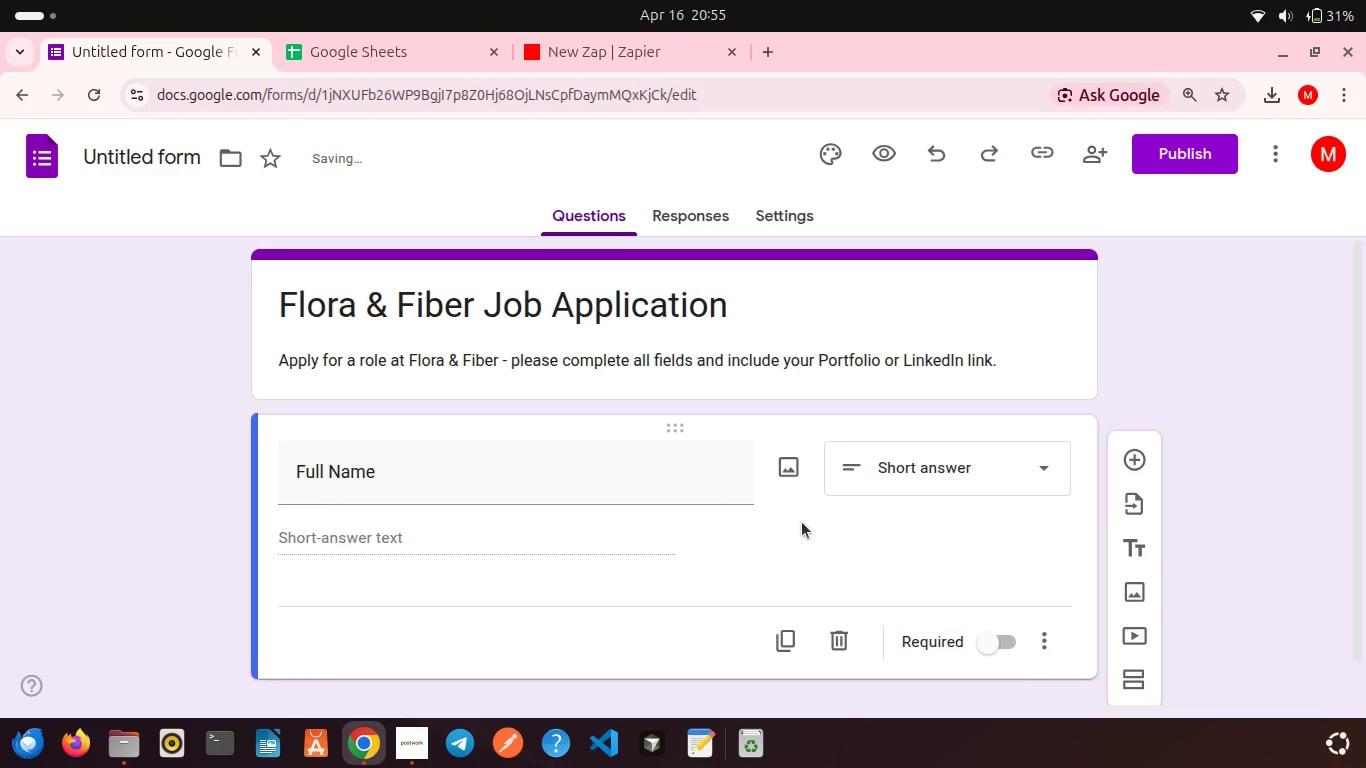 
scroll: coordinate [940, 466], scroll_direction: down, amount: 2.0
 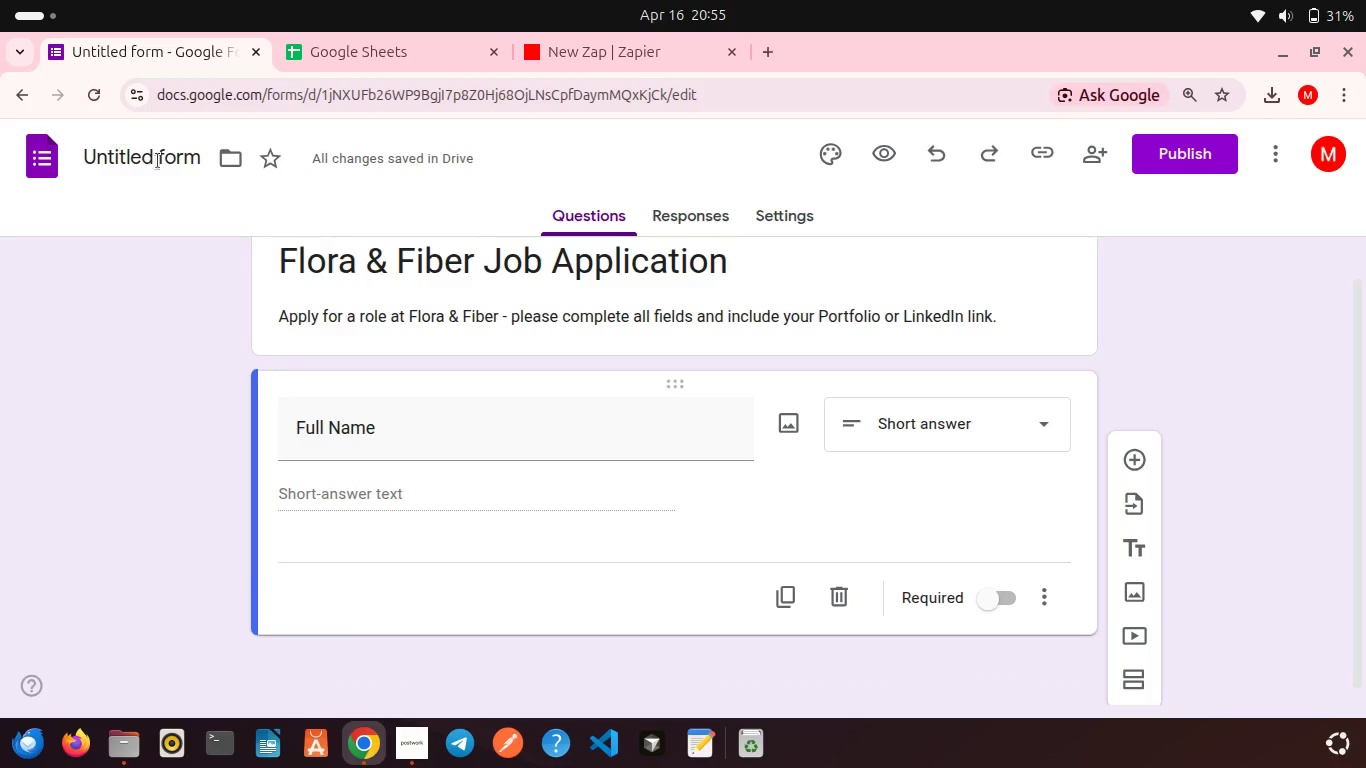 
left_click([158, 161])
 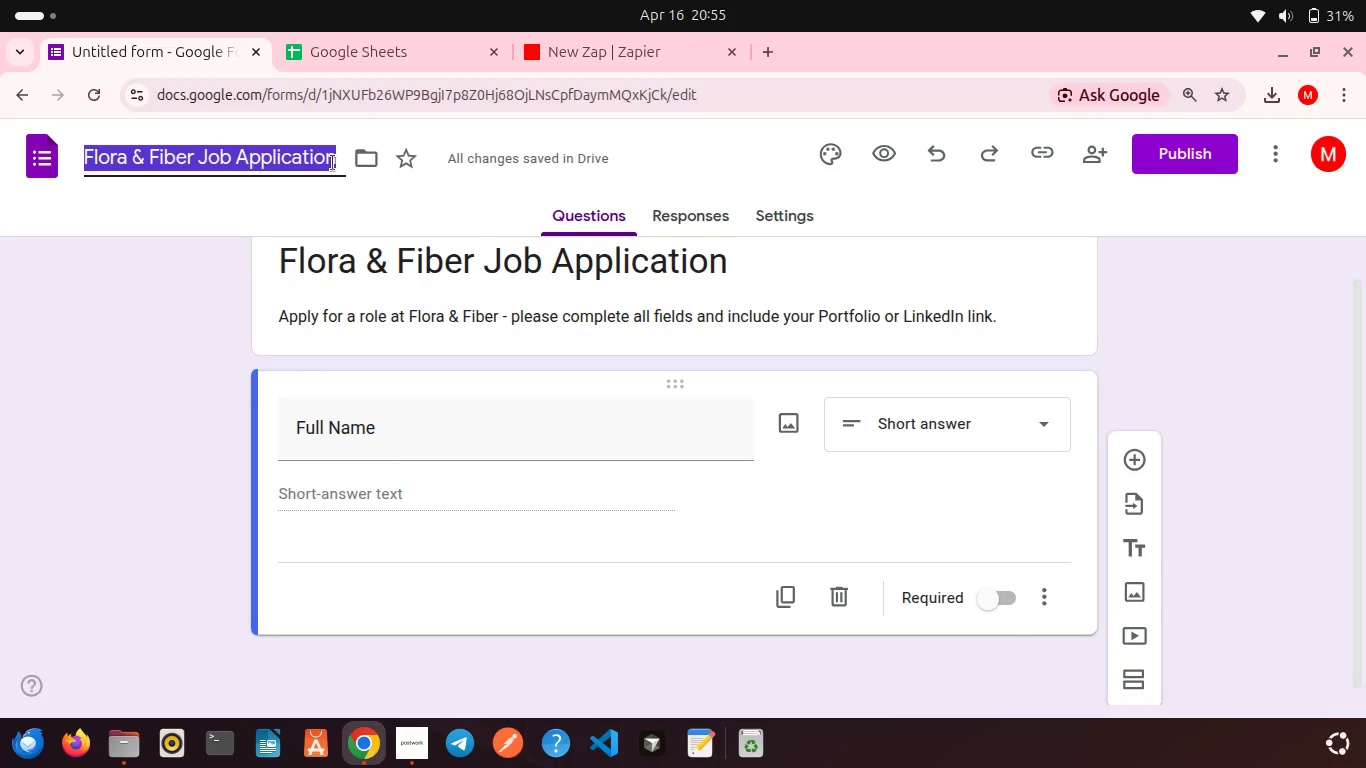 
key(ArrowRight)
 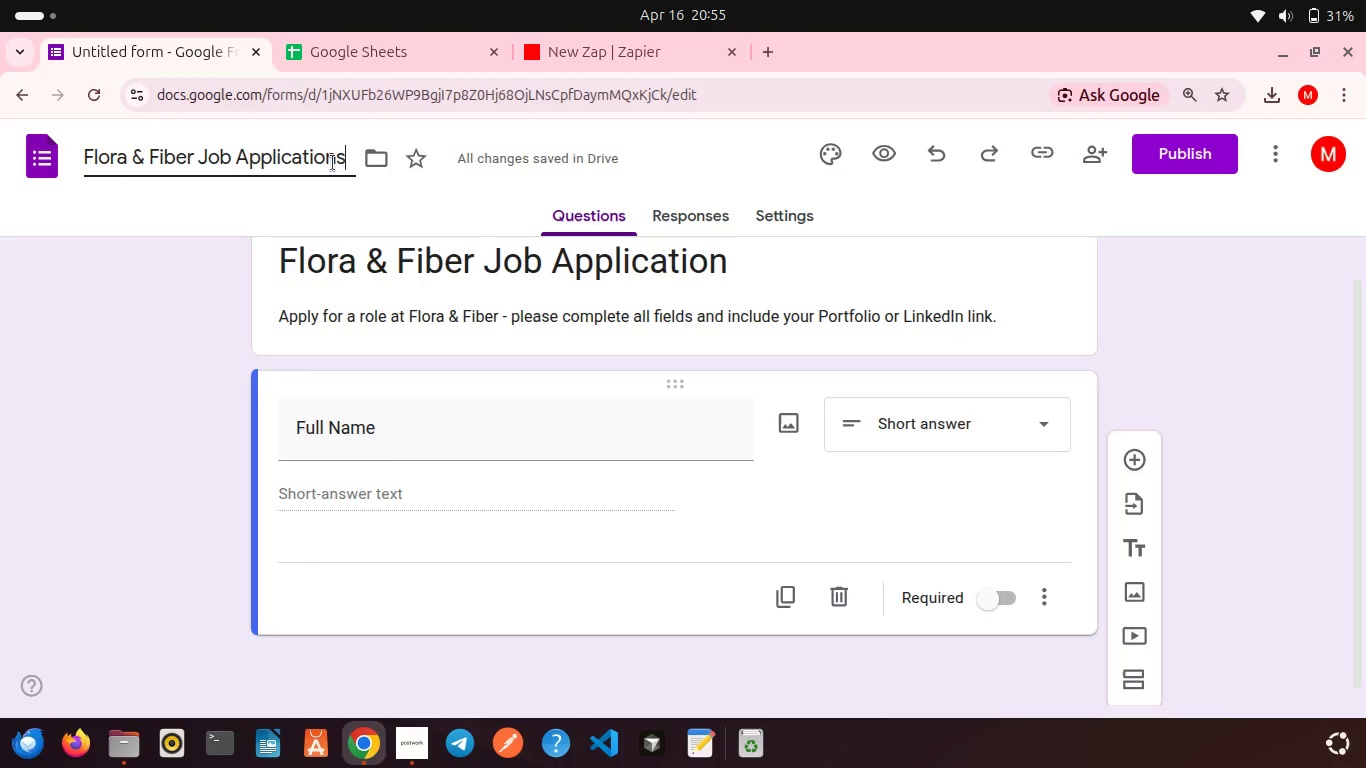 
type(ss)
 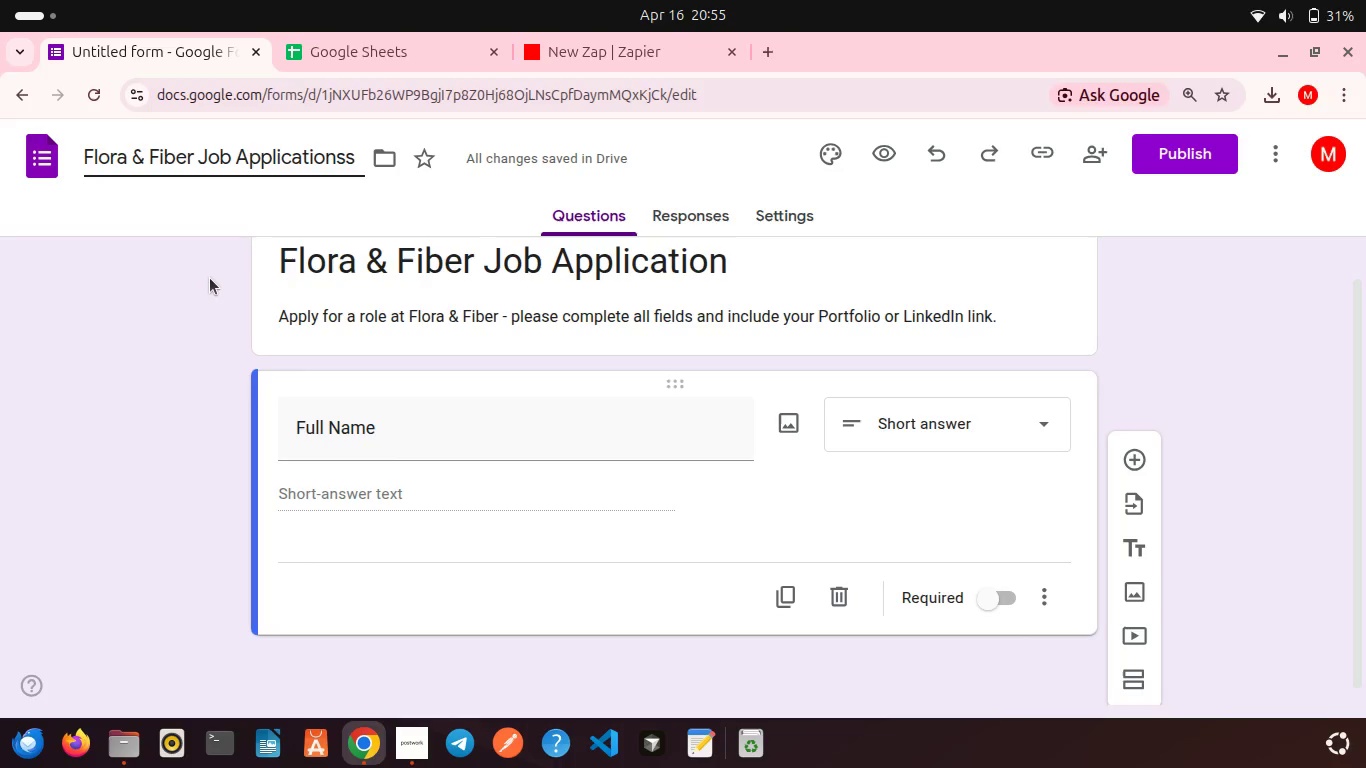 
left_click([210, 278])
 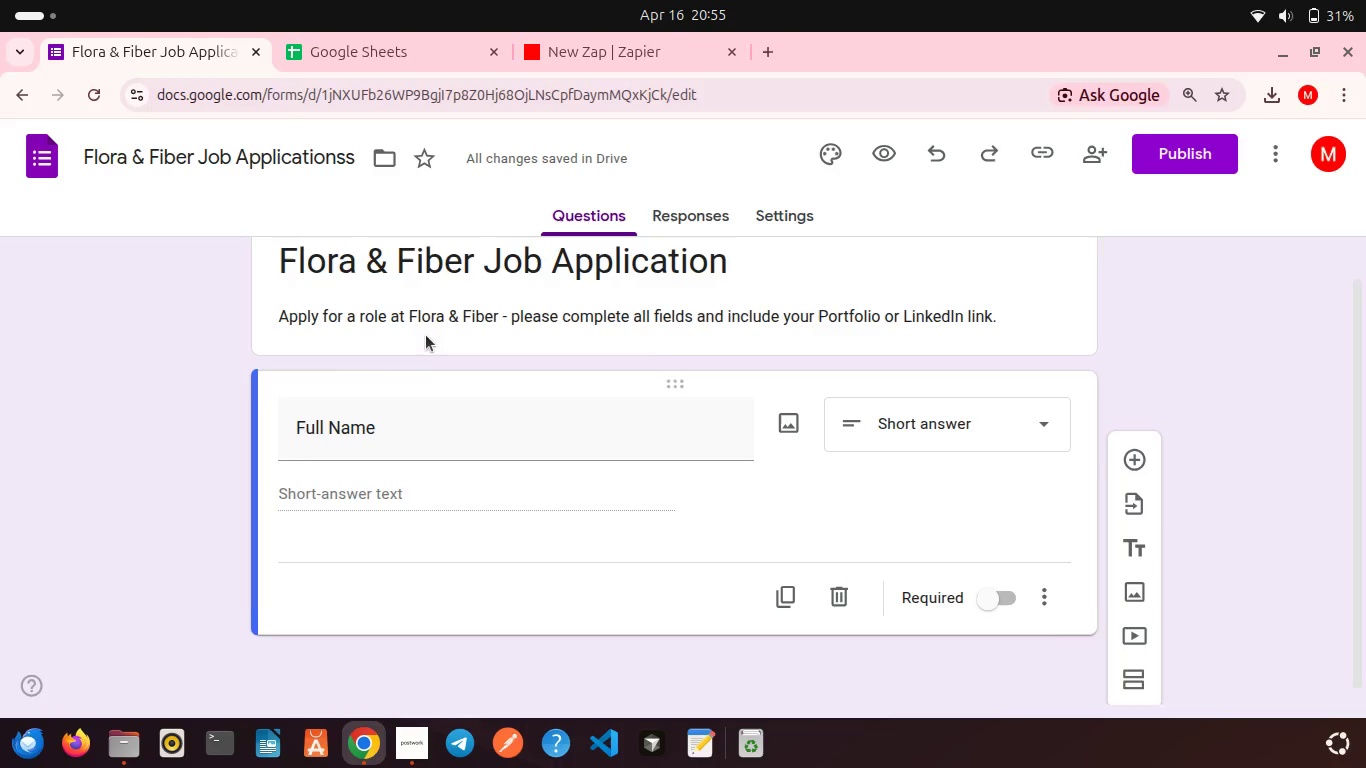 
scroll: coordinate [426, 335], scroll_direction: down, amount: 5.0
 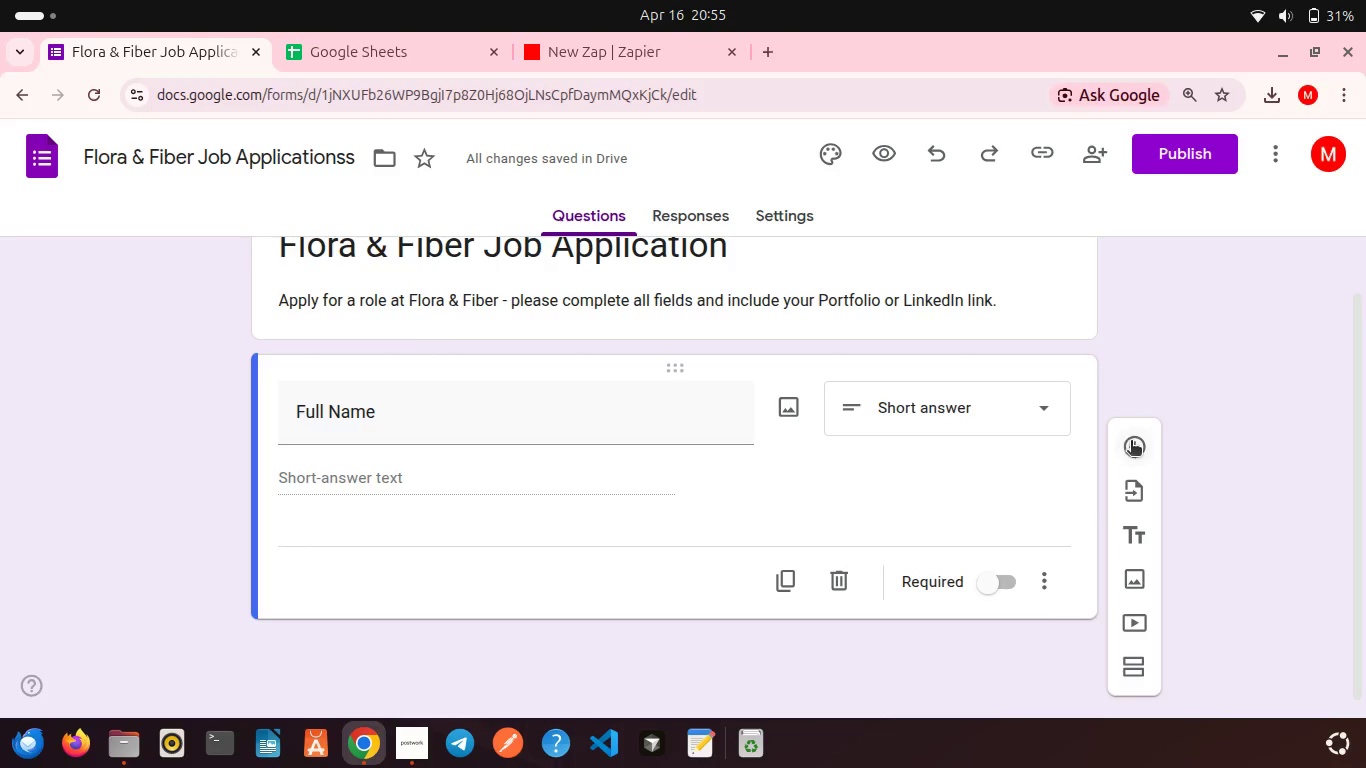 
left_click([1137, 447])
 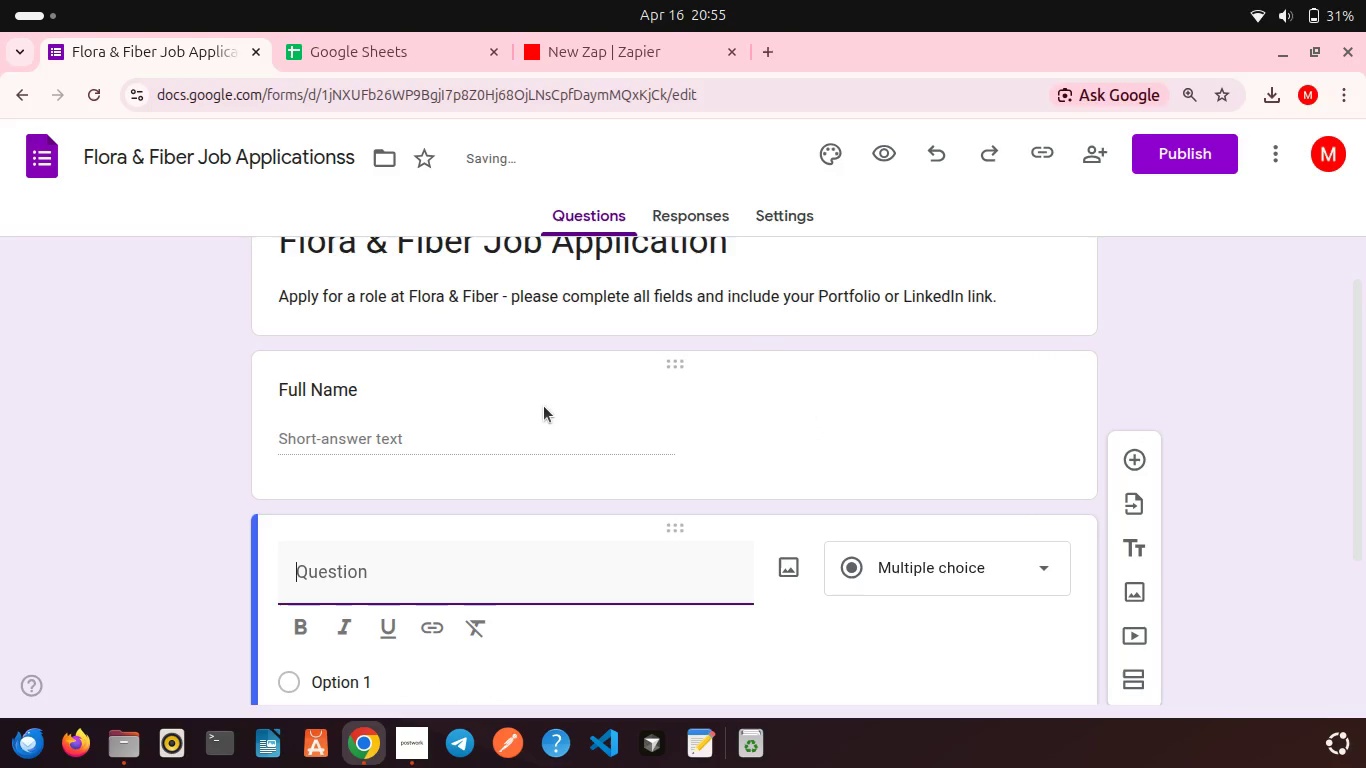 
scroll: coordinate [544, 406], scroll_direction: down, amount: 2.0
 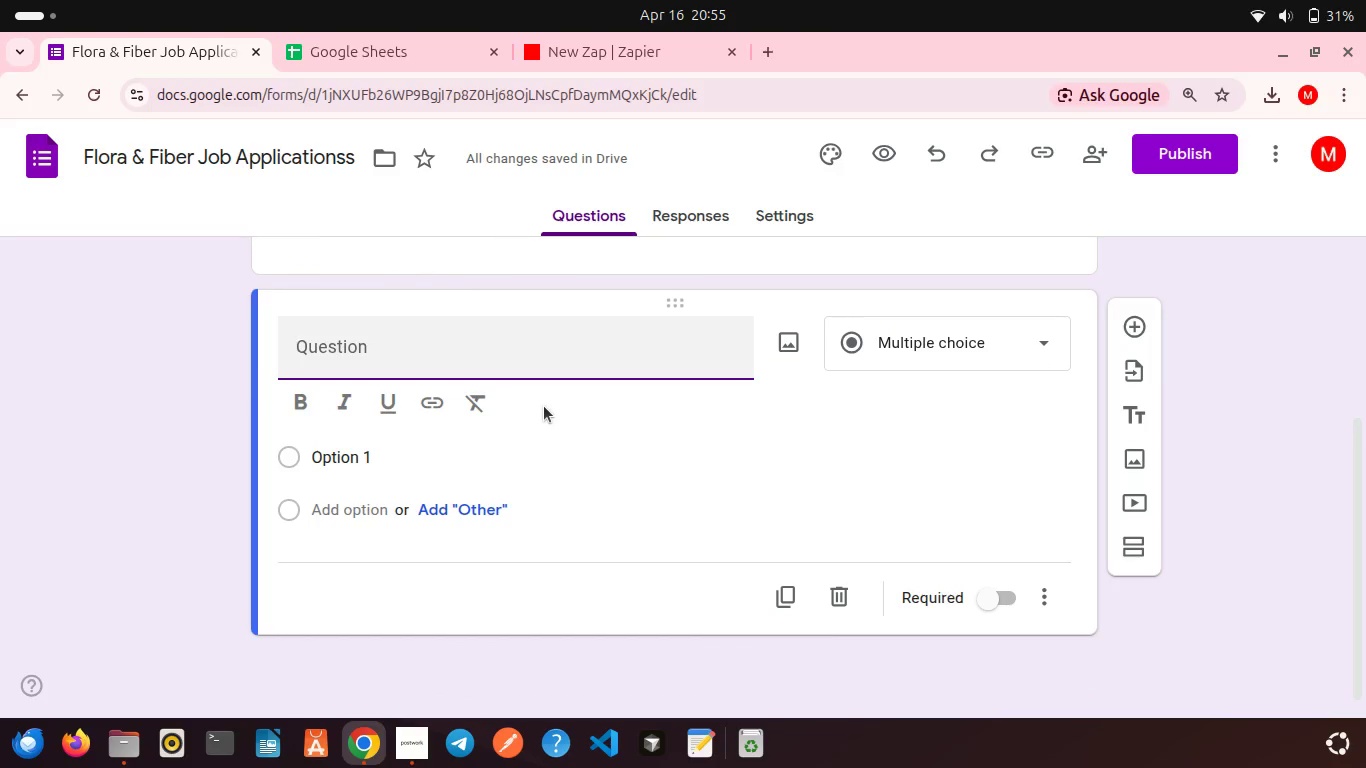 
type(Email Address)
 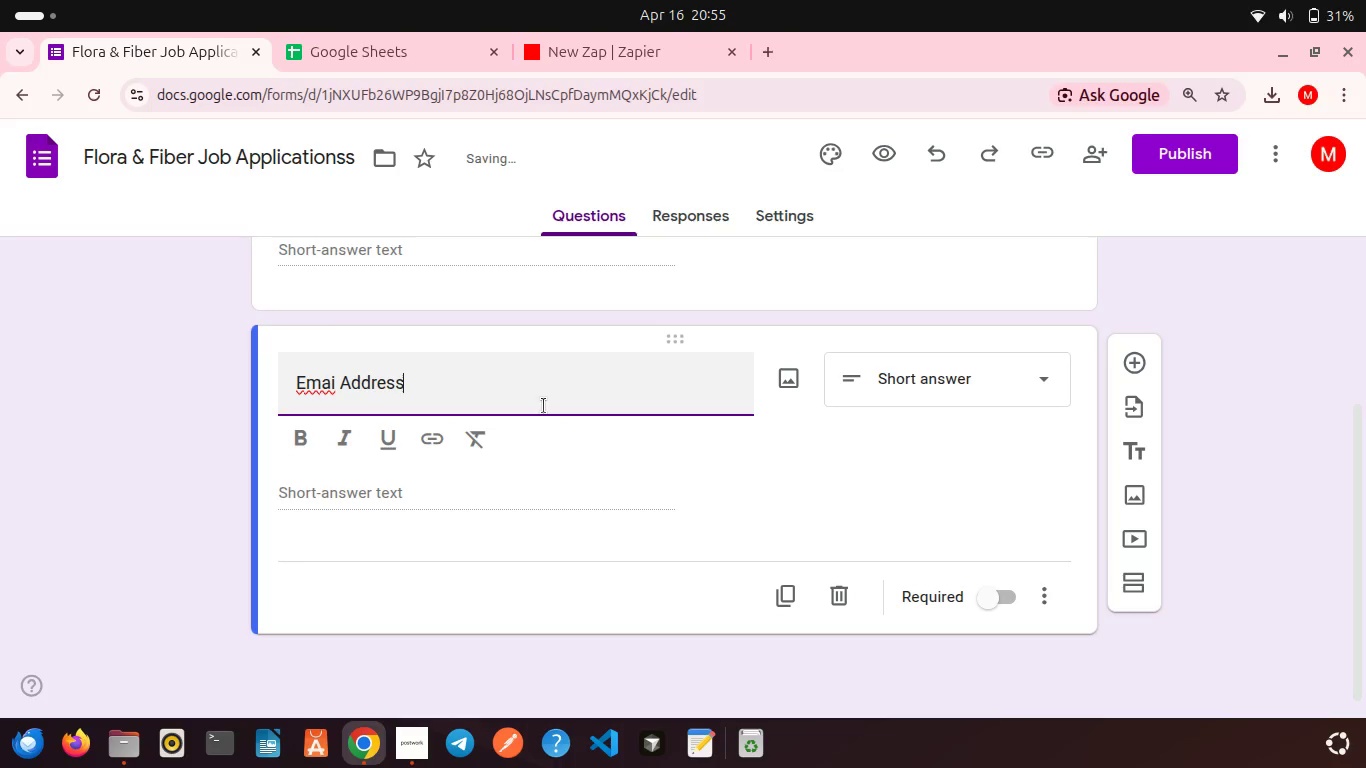 
left_click([337, 380])
 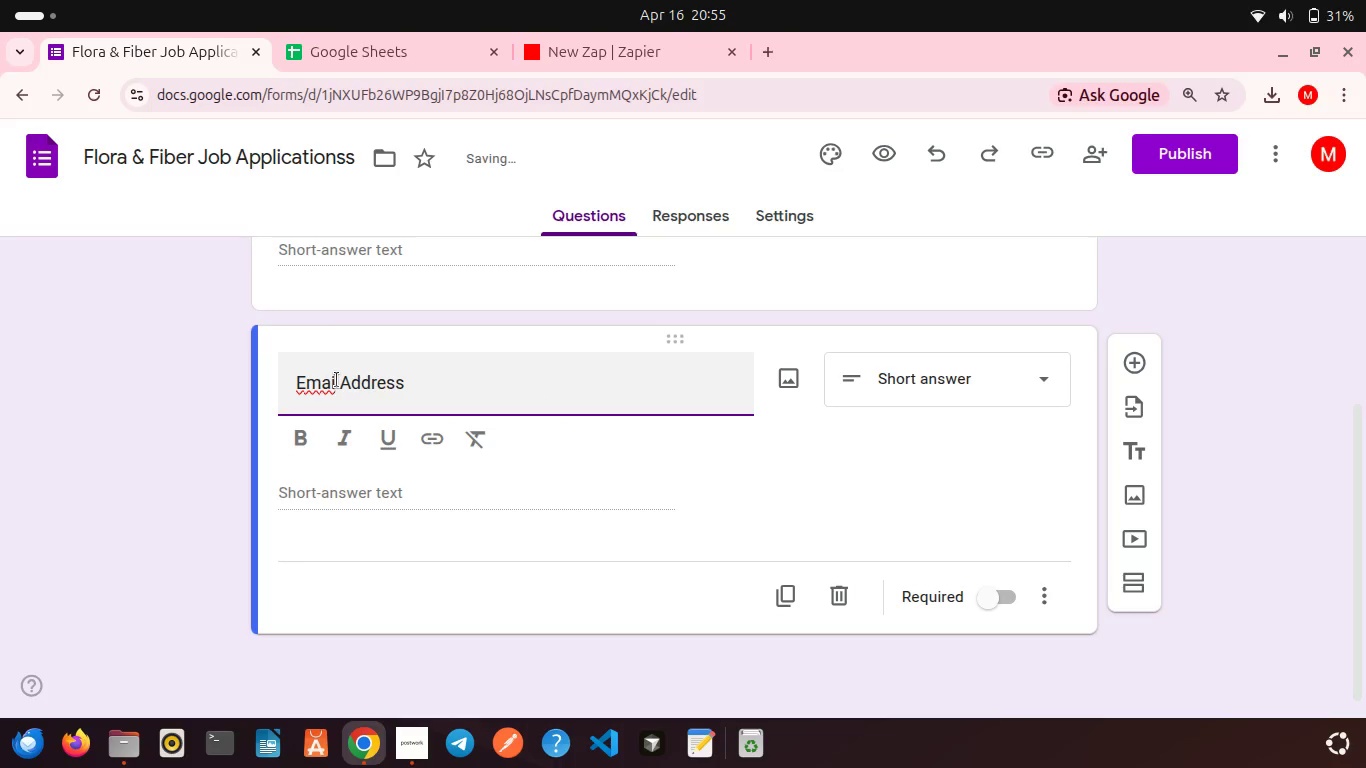 
key(L)
 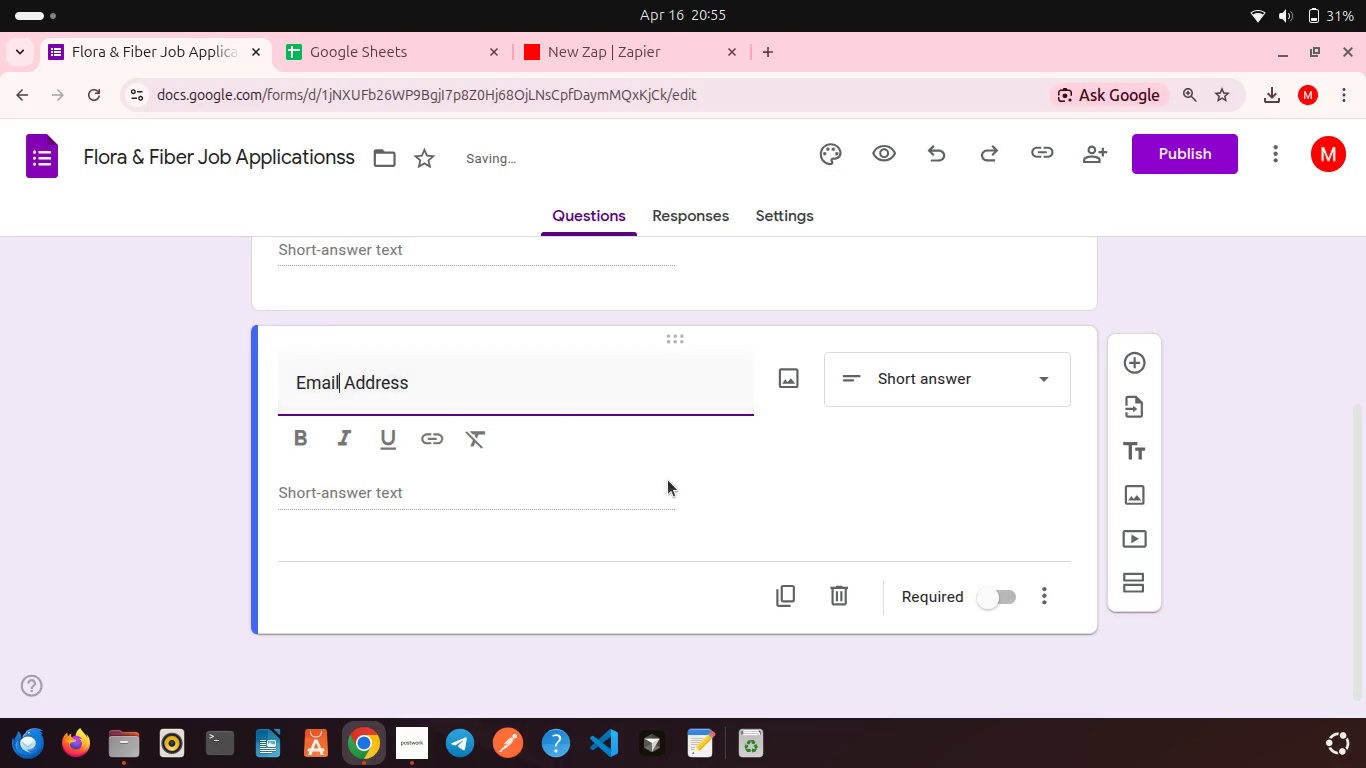 
left_click([670, 483])
 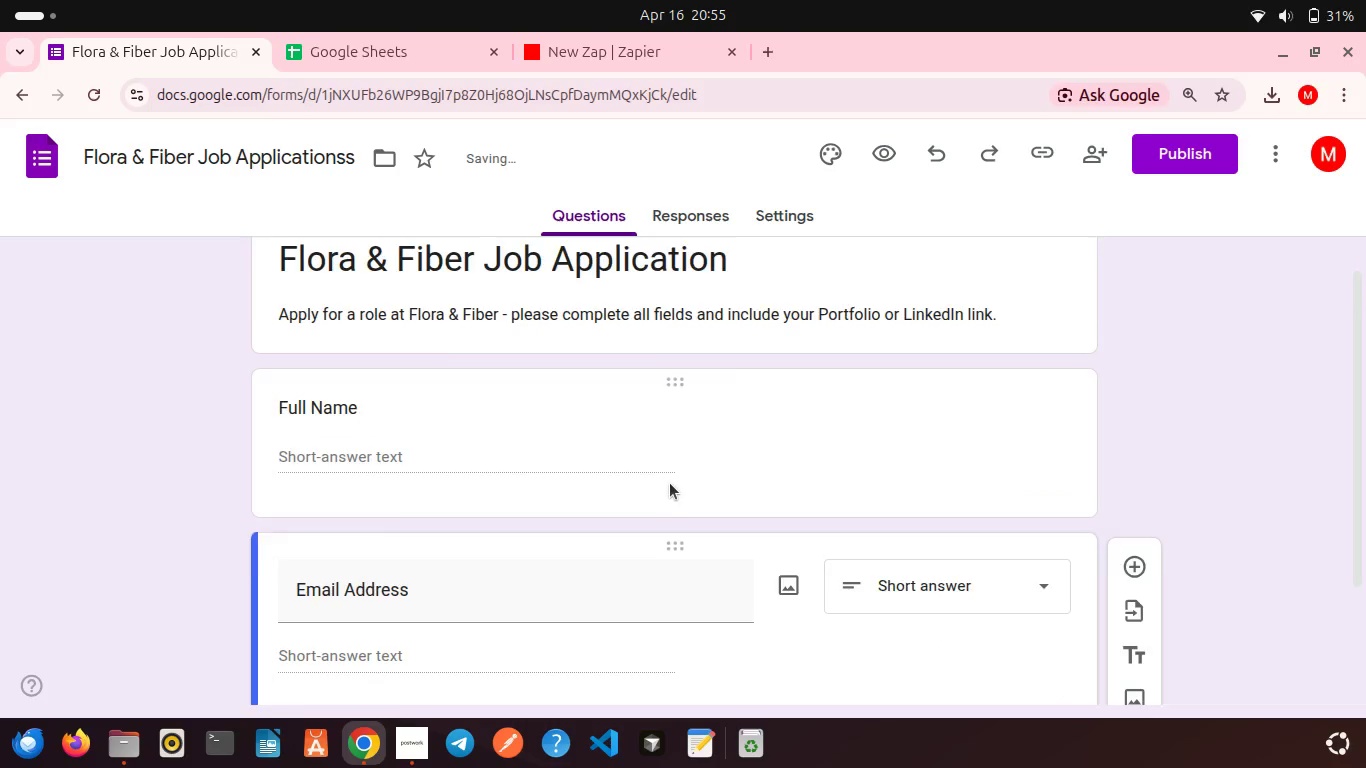 
scroll: coordinate [670, 483], scroll_direction: up, amount: 2.0
 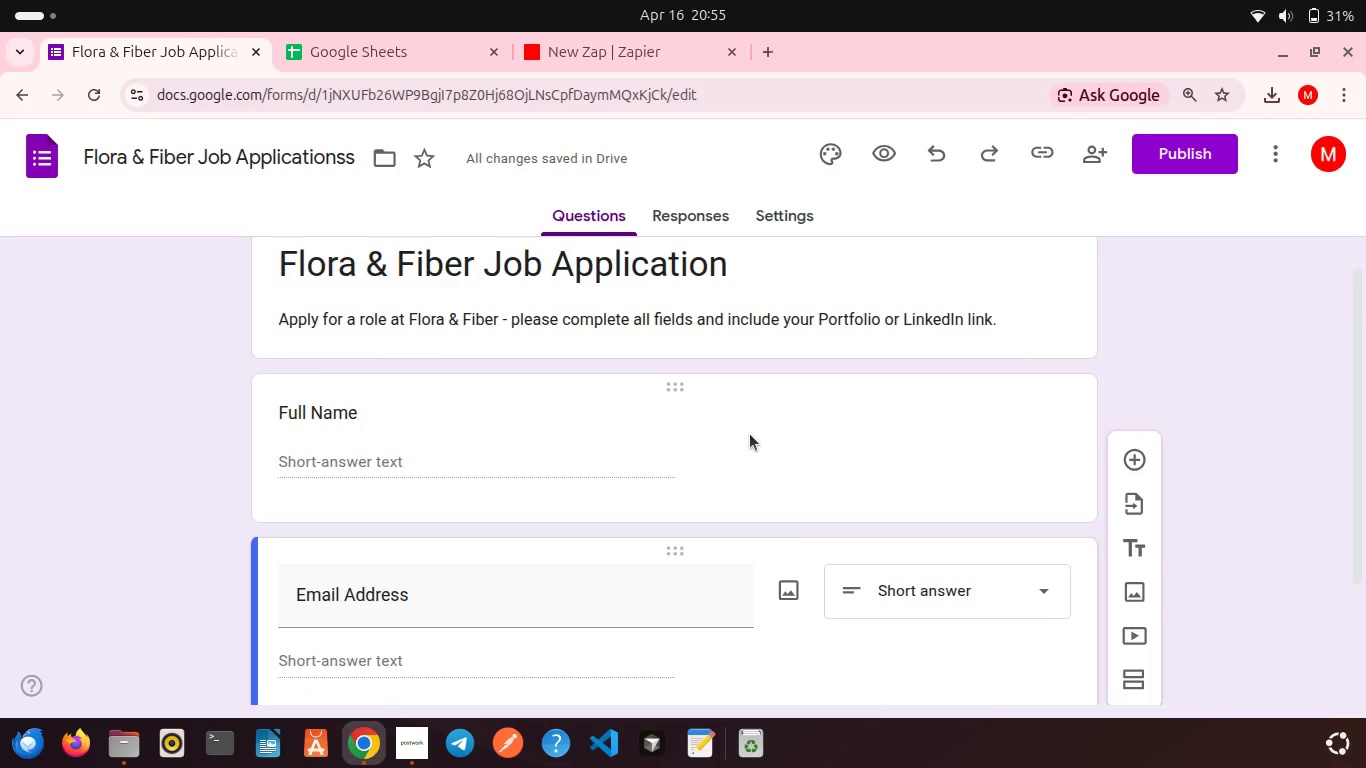 
left_click([750, 434])
 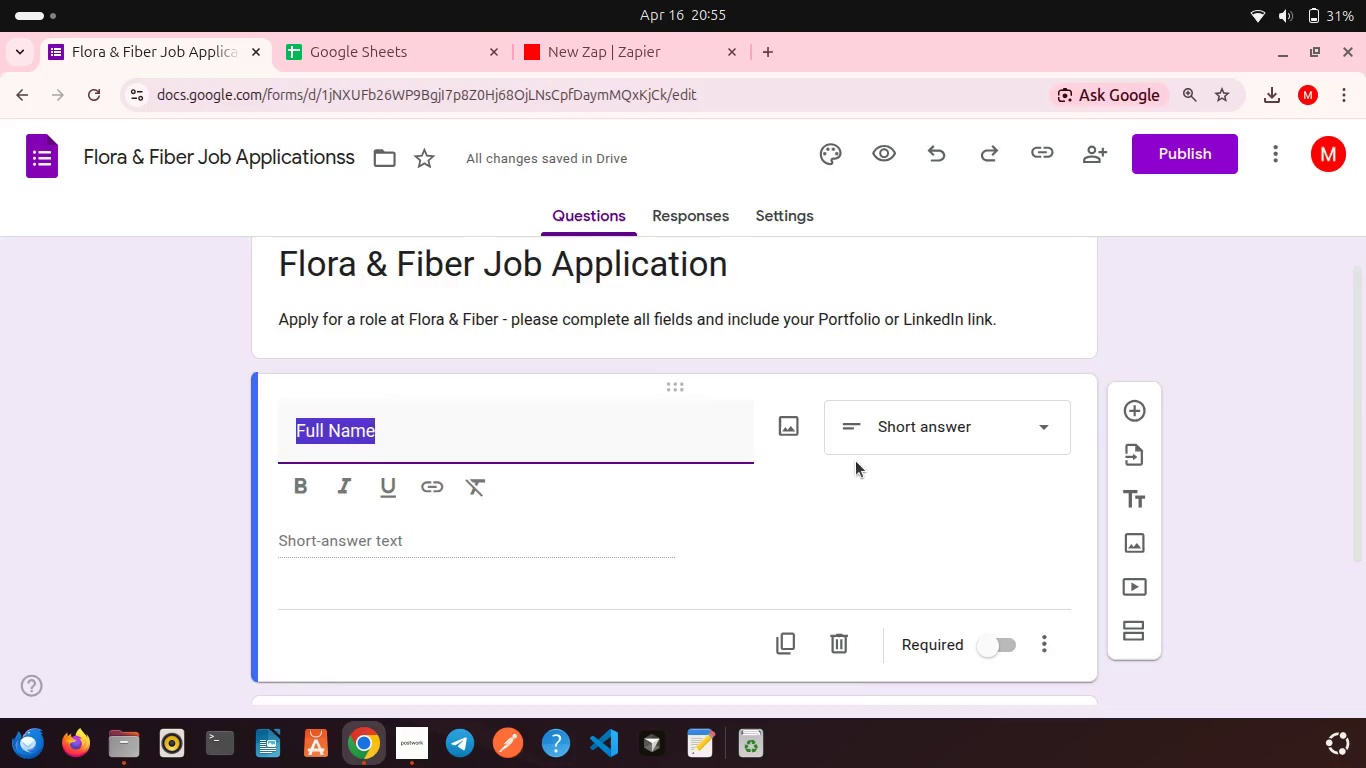 
scroll: coordinate [856, 461], scroll_direction: down, amount: 3.0
 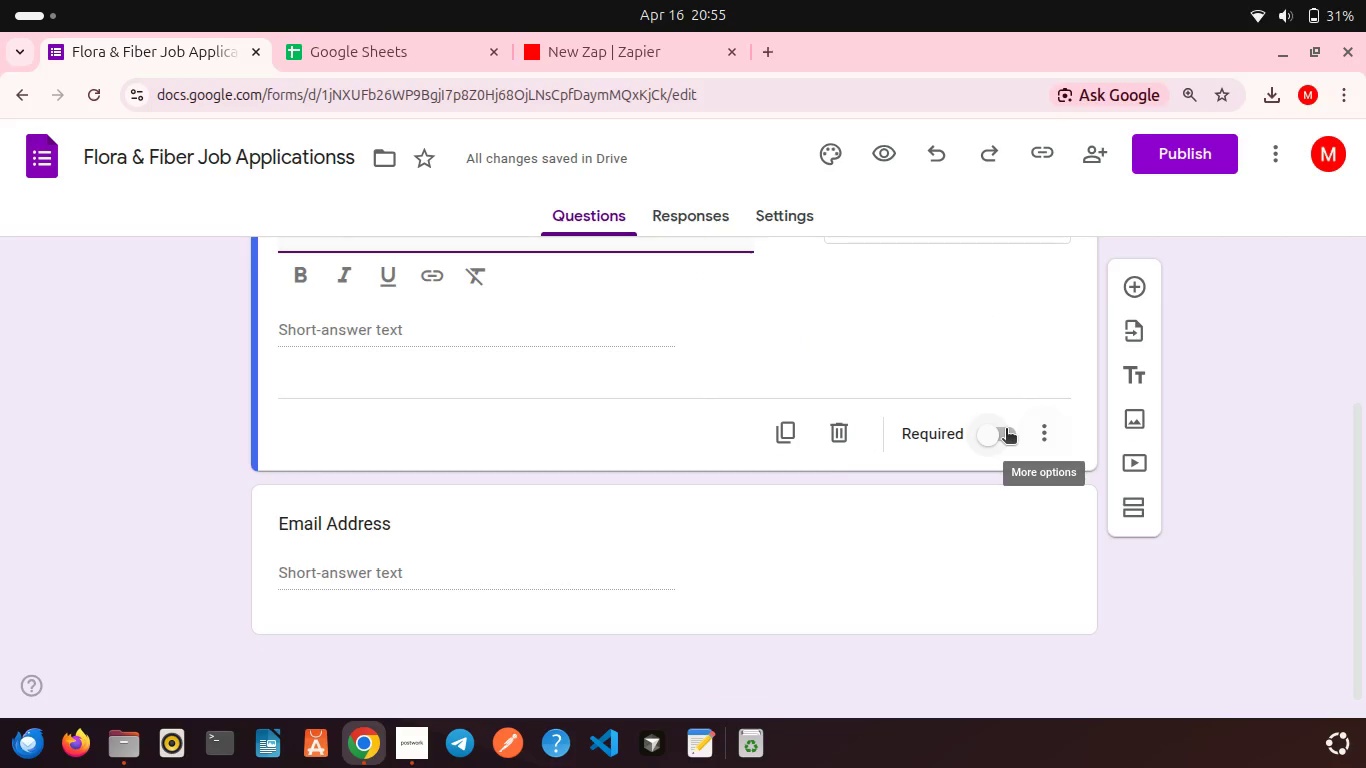 
left_click([1006, 430])
 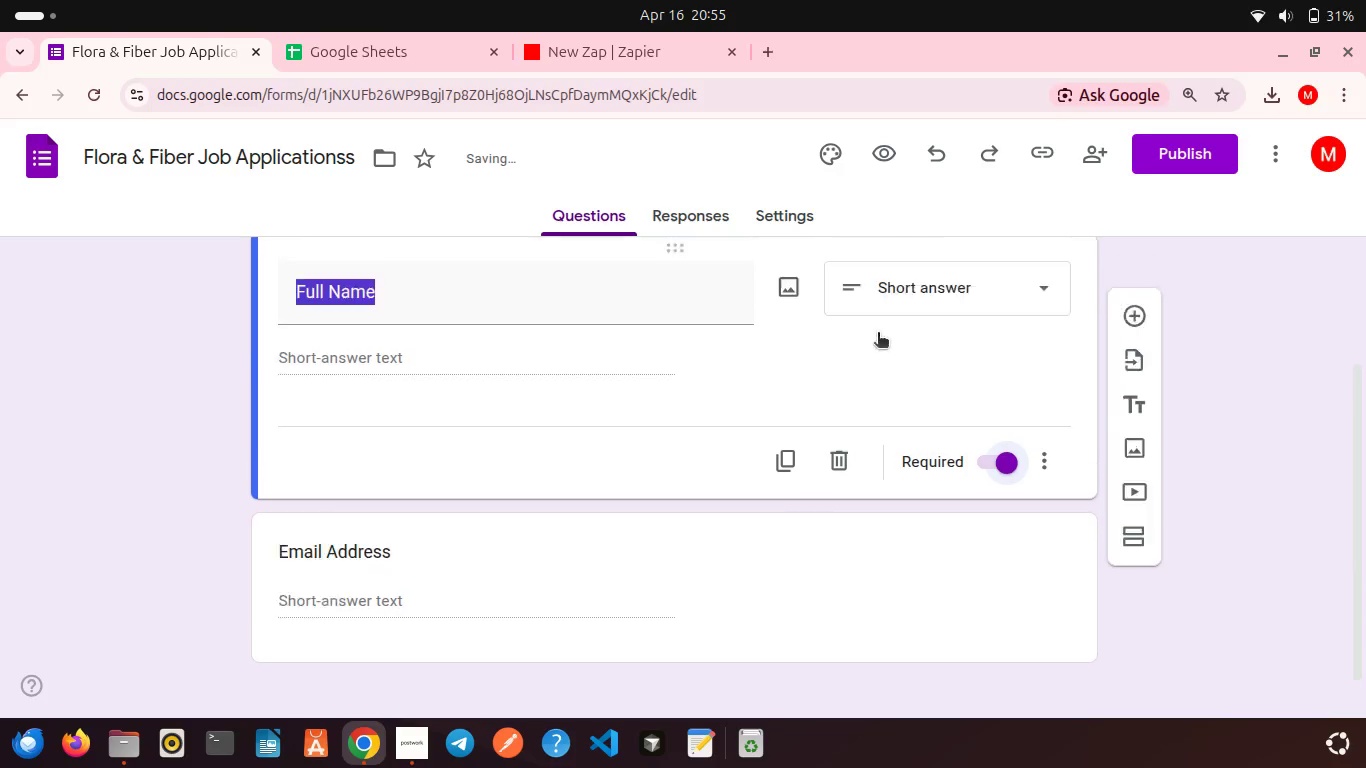 
scroll: coordinate [878, 334], scroll_direction: up, amount: 1.0
 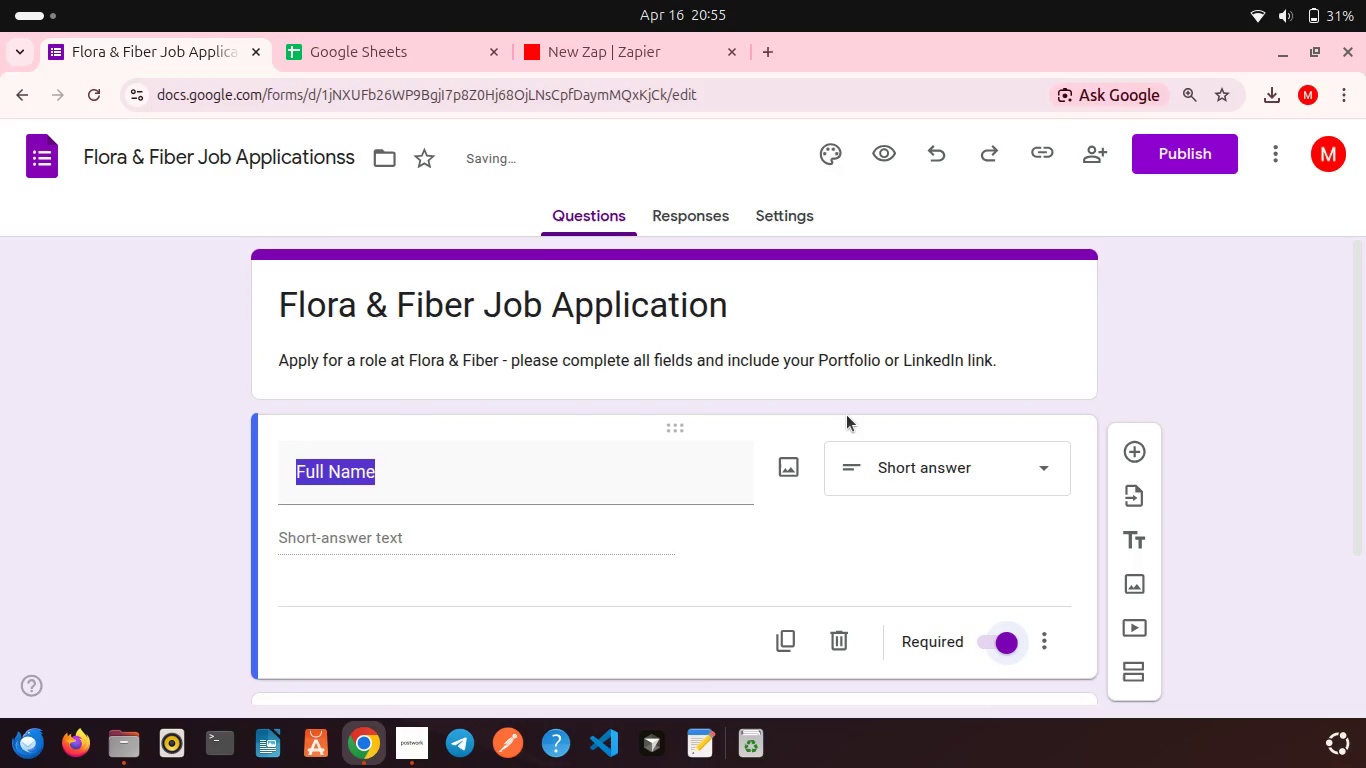 
left_click([847, 415])
 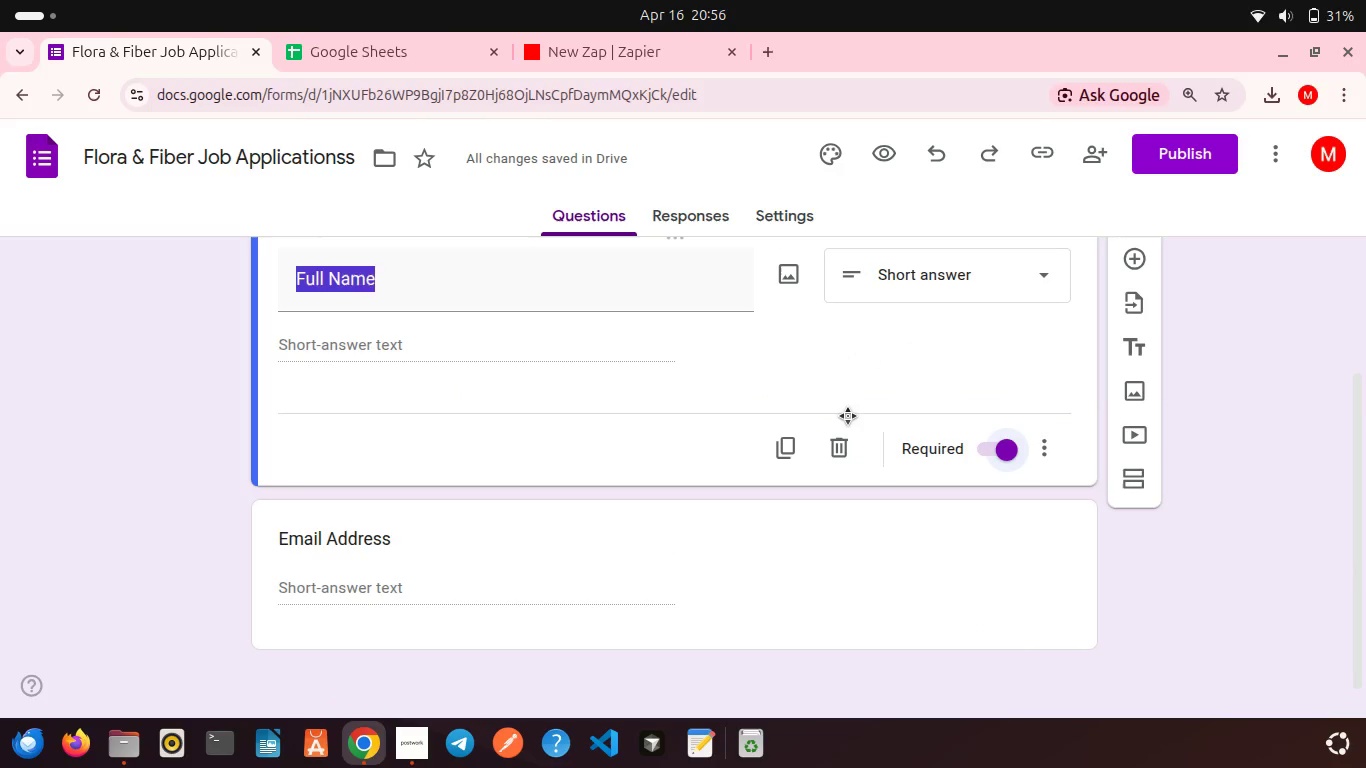 
scroll: coordinate [630, 502], scroll_direction: down, amount: 4.0
 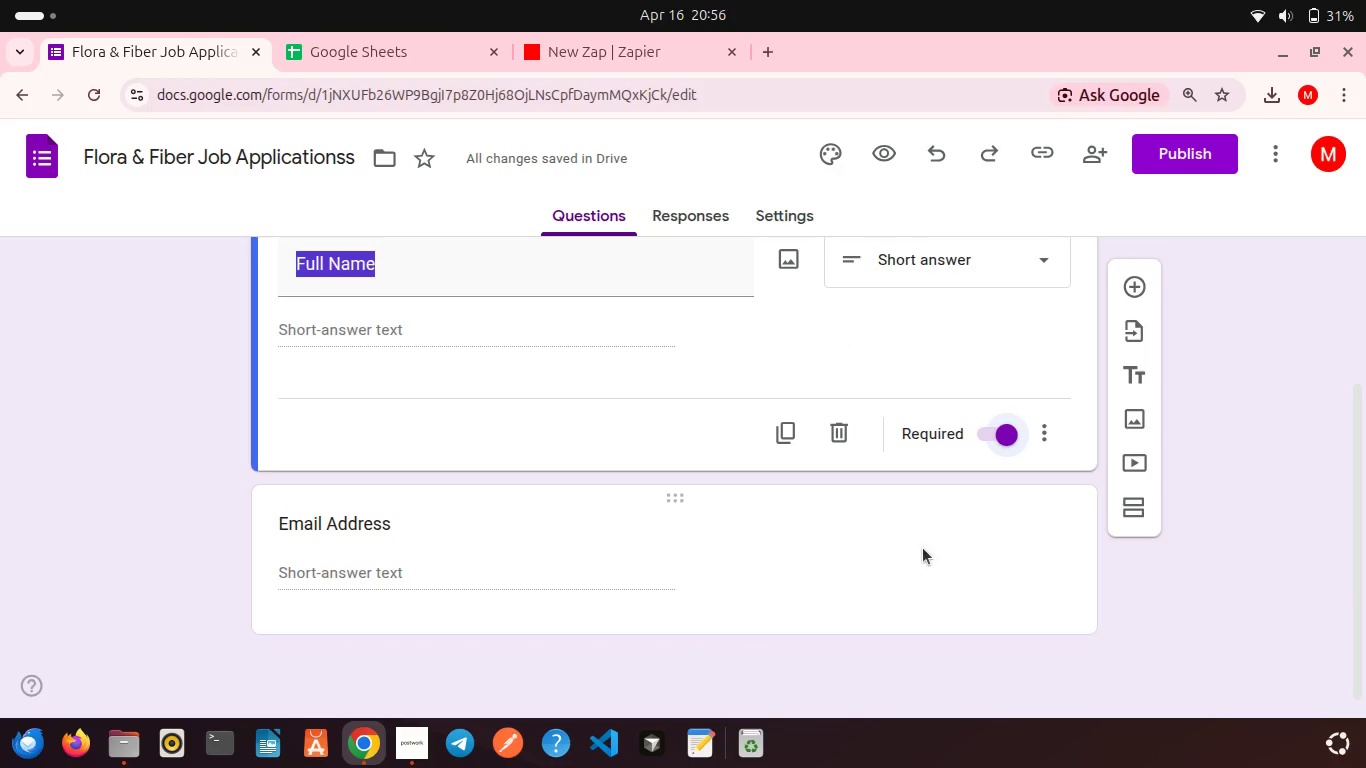 
left_click([923, 548])
 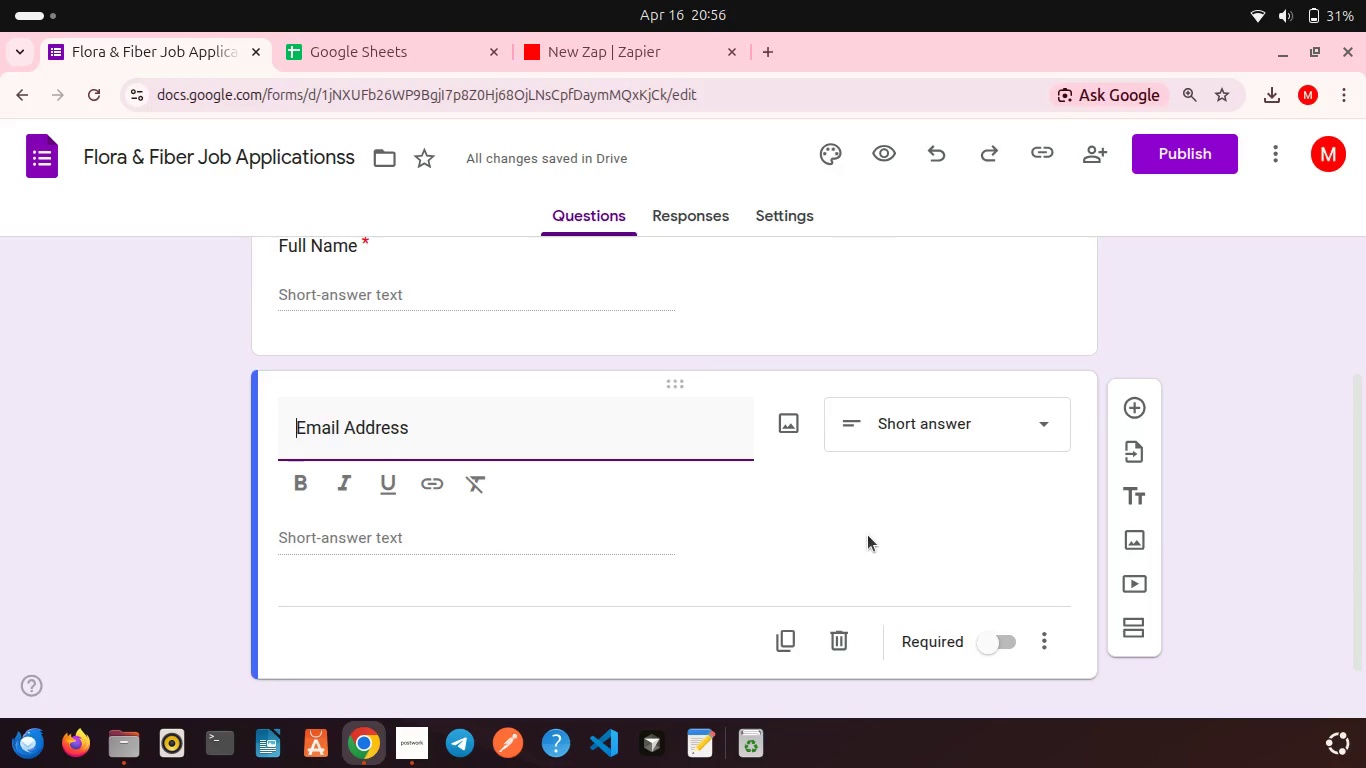 
scroll: coordinate [868, 535], scroll_direction: down, amount: 3.0
 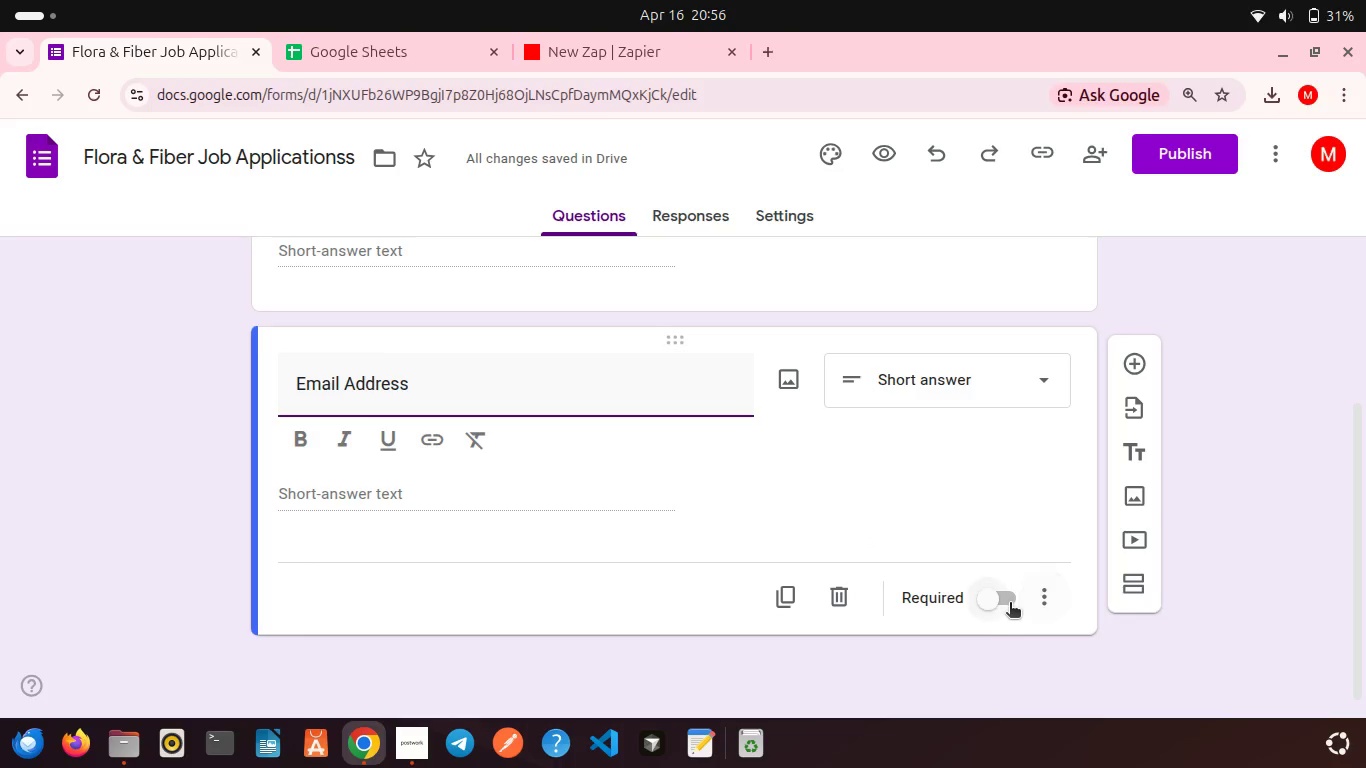 
left_click([1010, 604])
 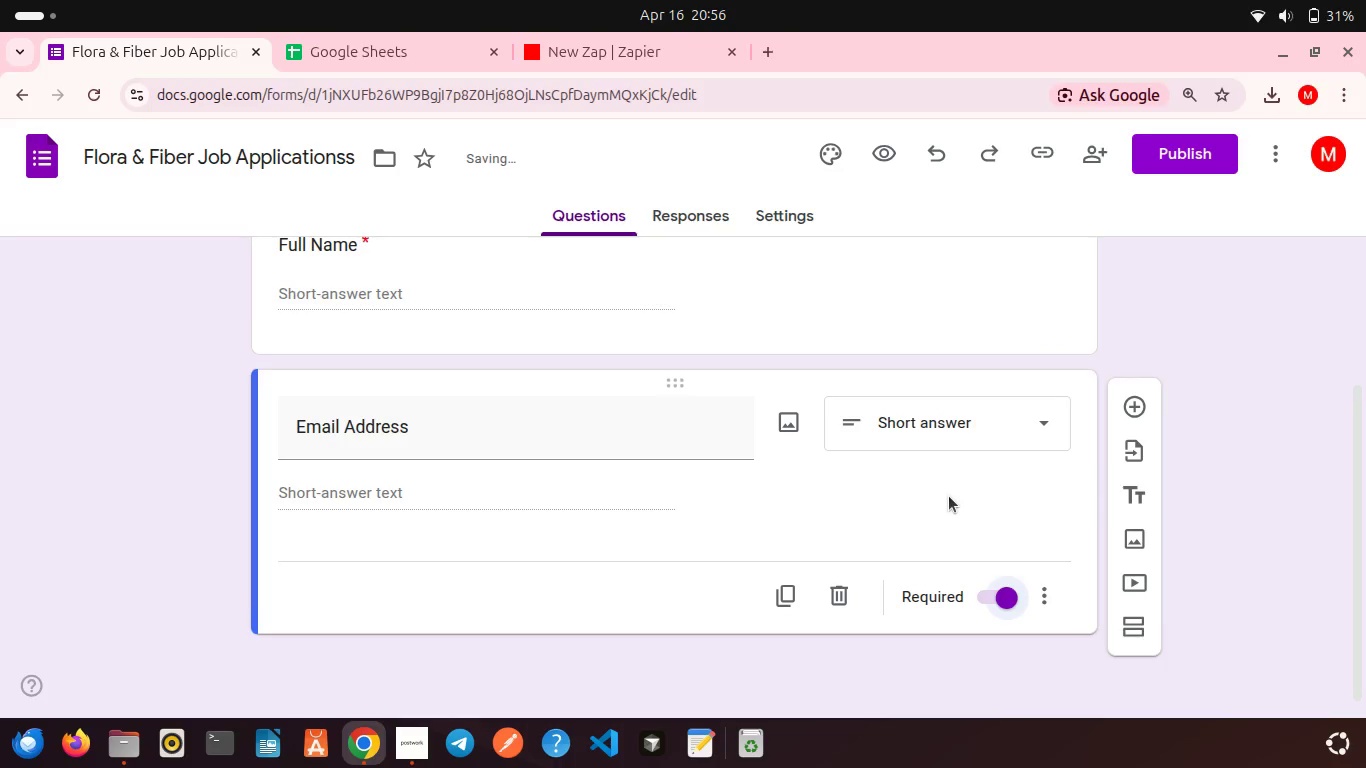 
scroll: coordinate [949, 496], scroll_direction: down, amount: 3.0
 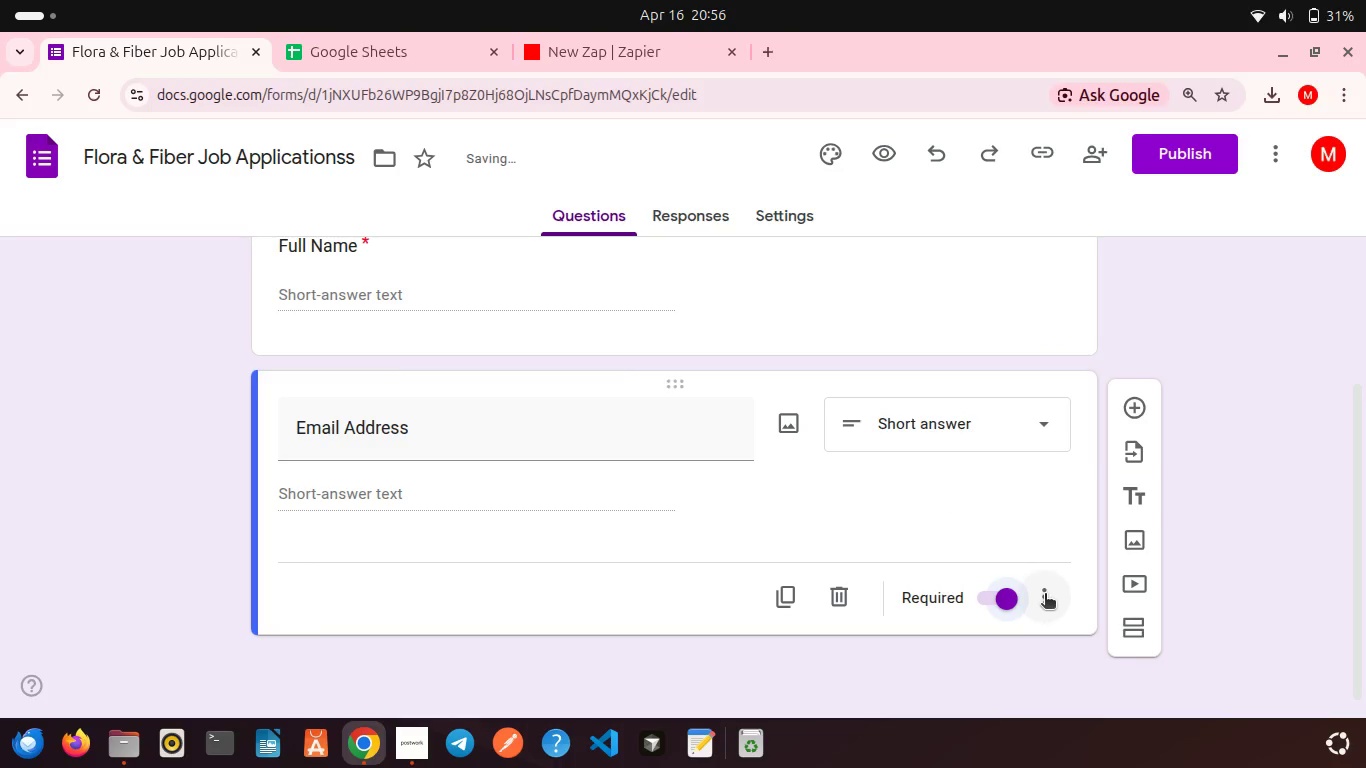 
left_click([1045, 595])
 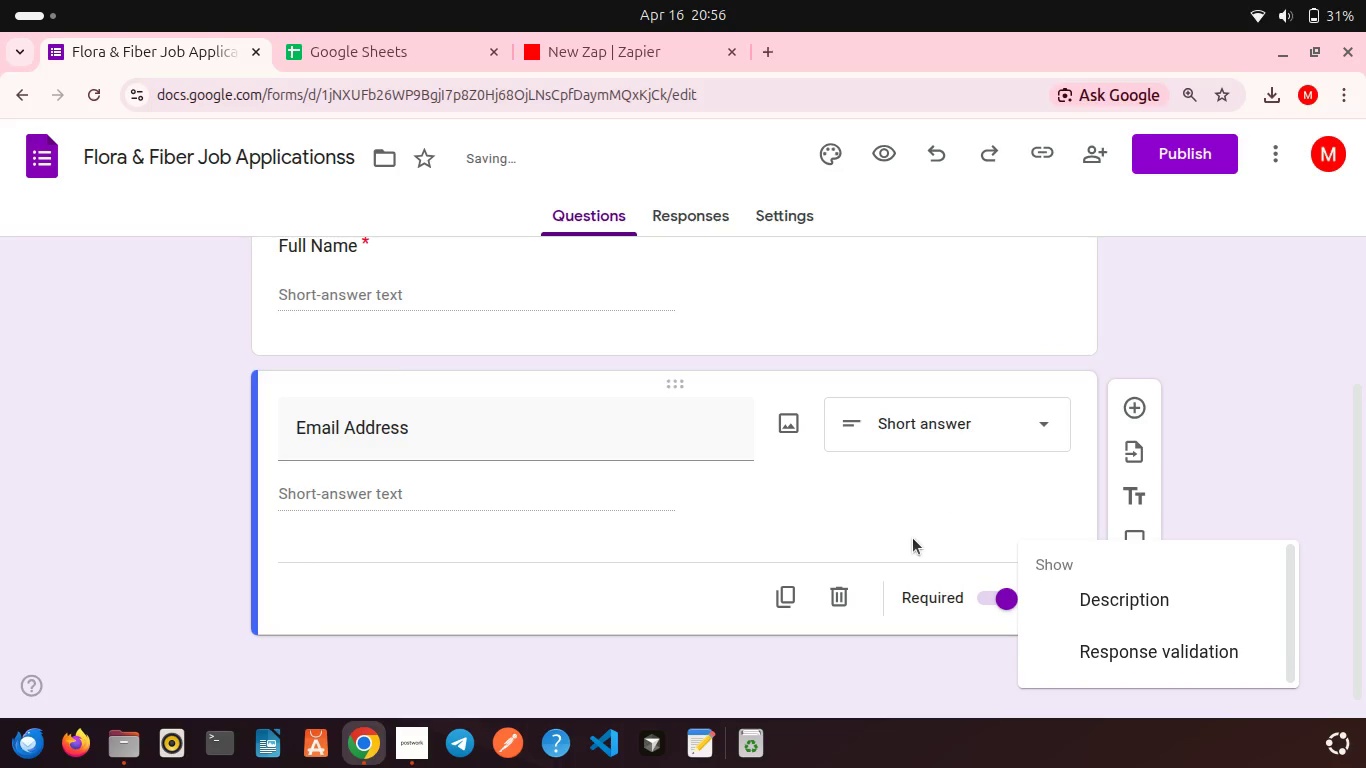 
scroll: coordinate [913, 538], scroll_direction: down, amount: 6.0
 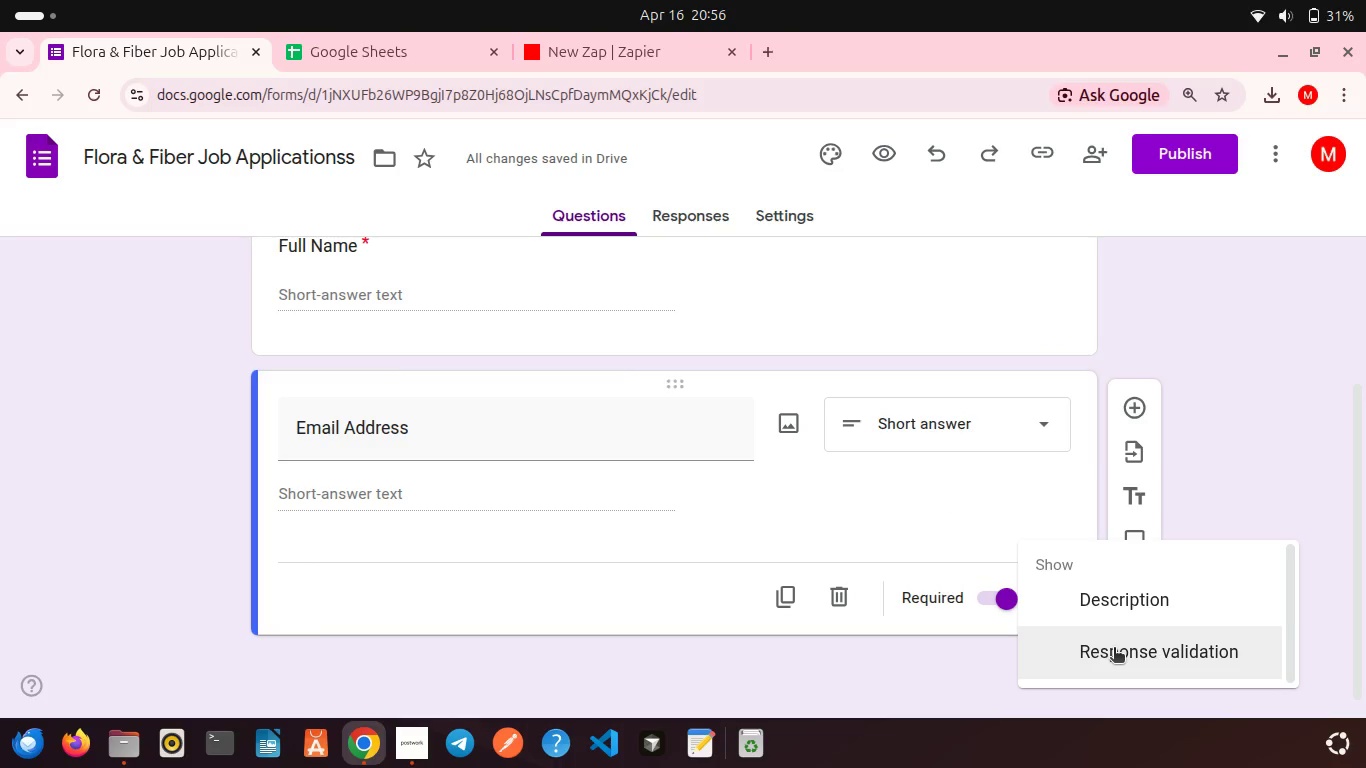 
left_click([1114, 649])
 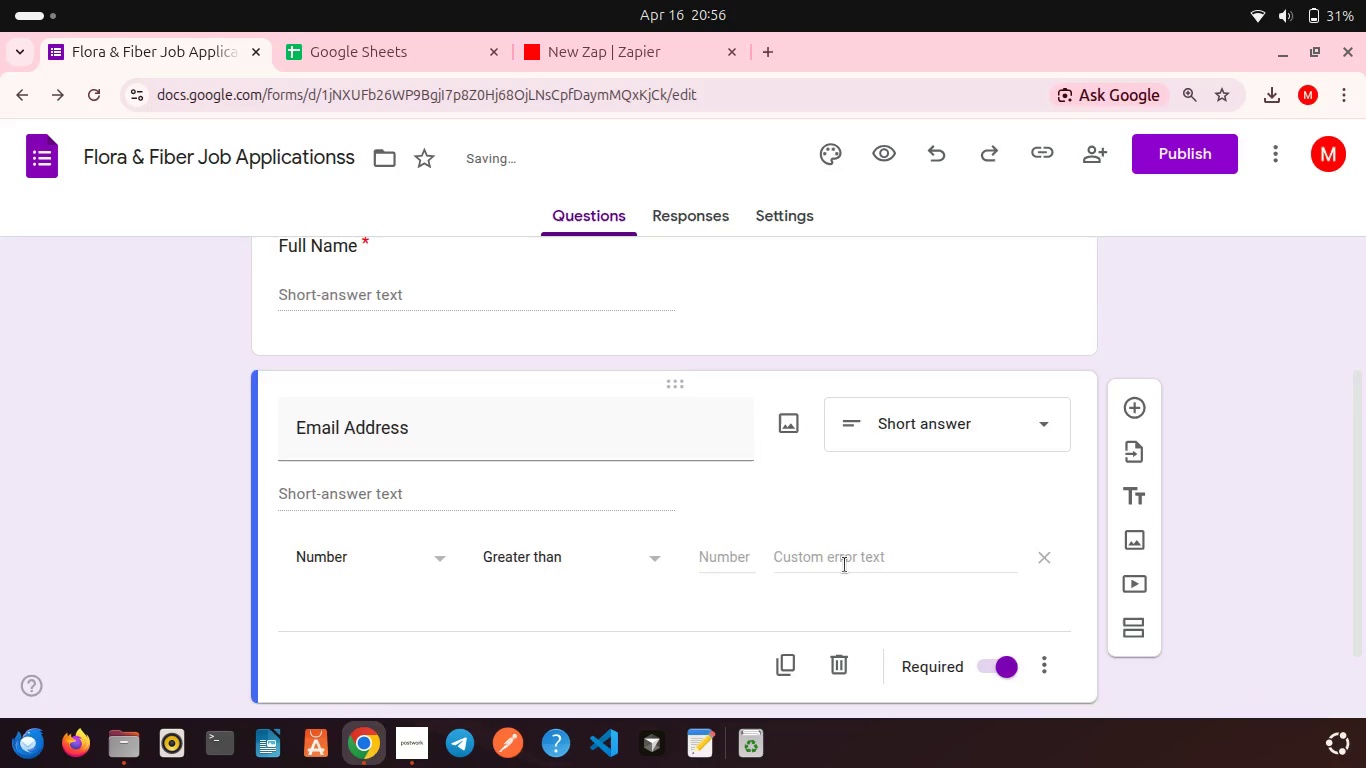 
scroll: coordinate [845, 565], scroll_direction: down, amount: 4.0
 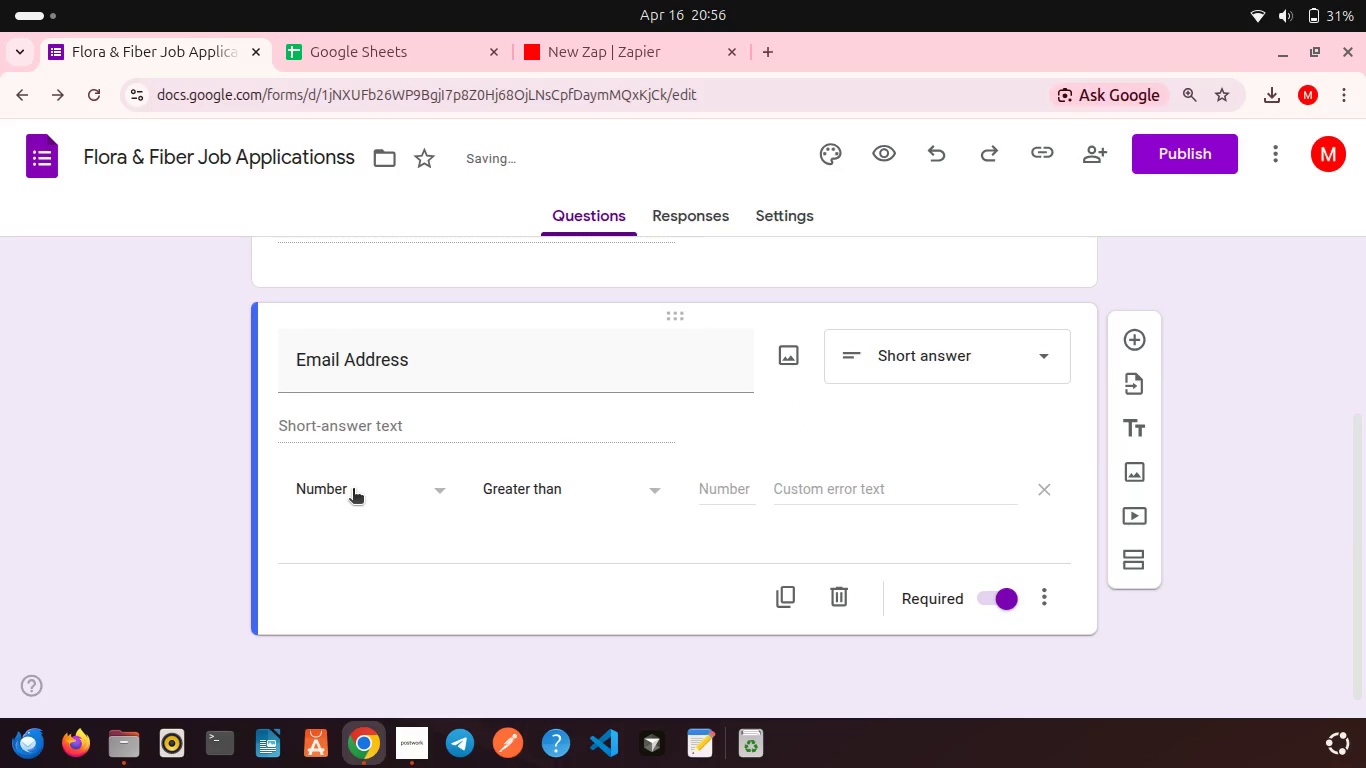 
left_click([353, 490])
 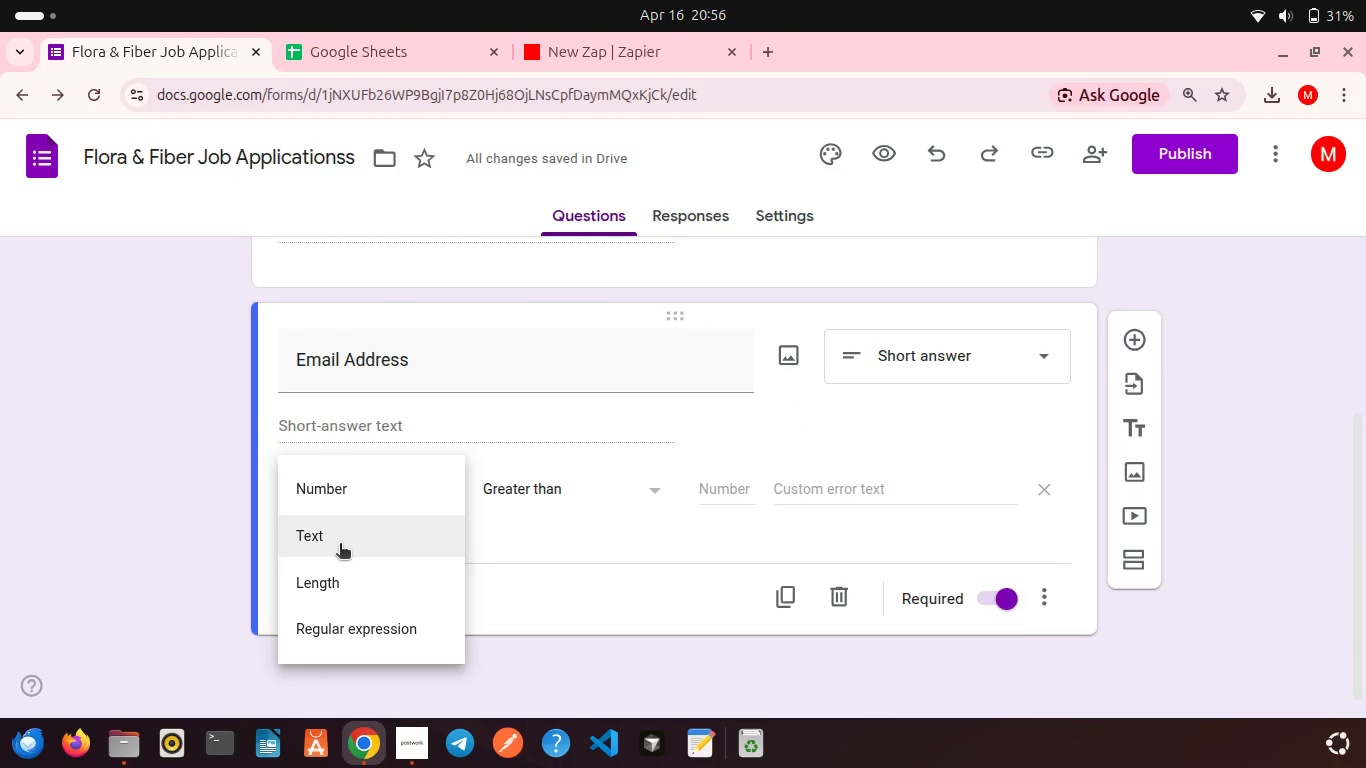 
left_click([340, 545])
 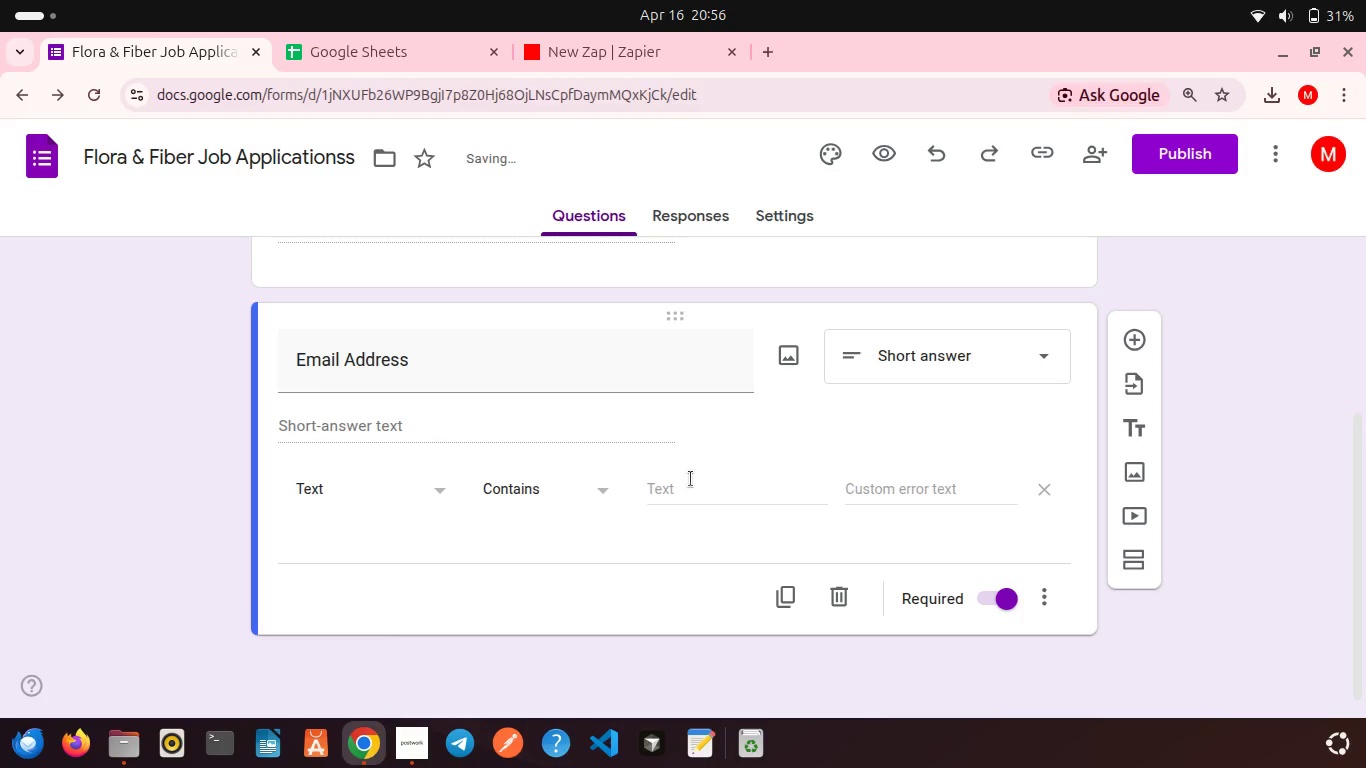 
left_click([691, 479])
 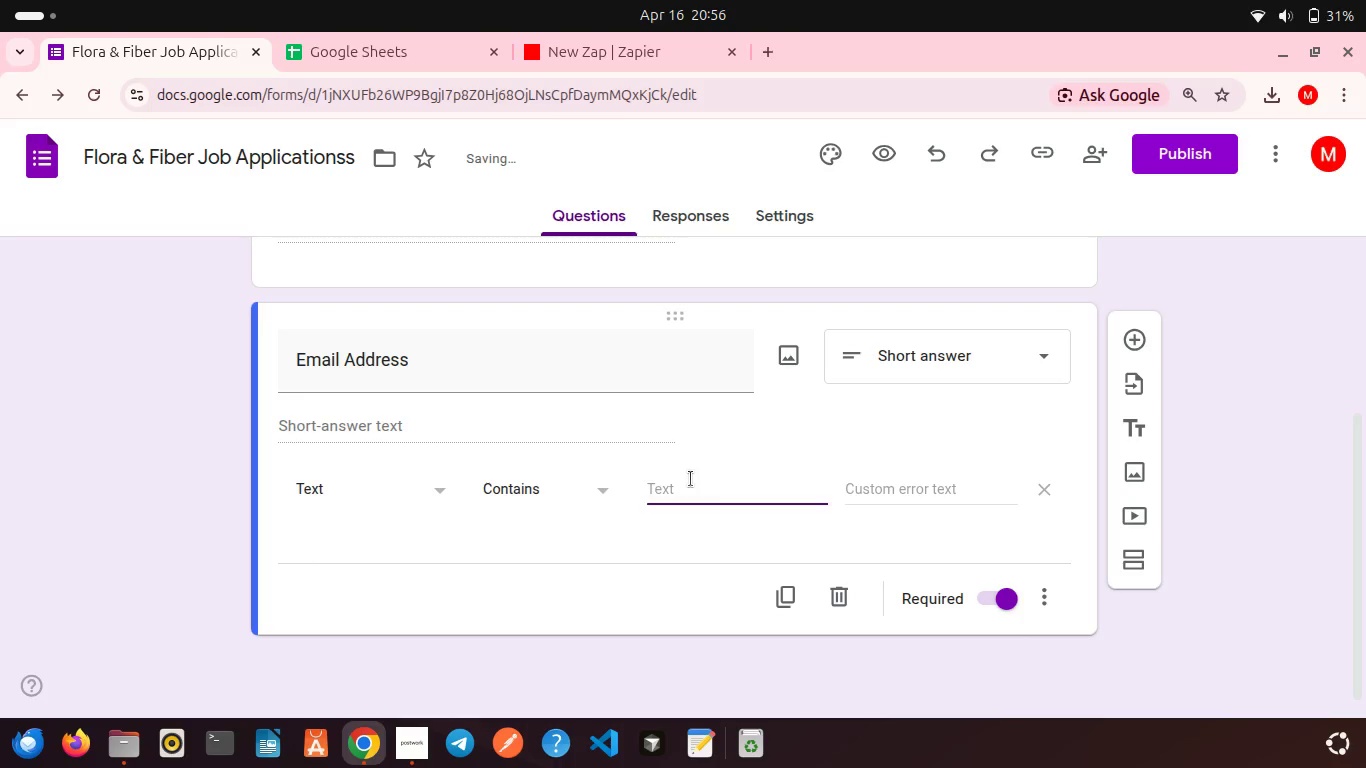 
key(Shift+2)
 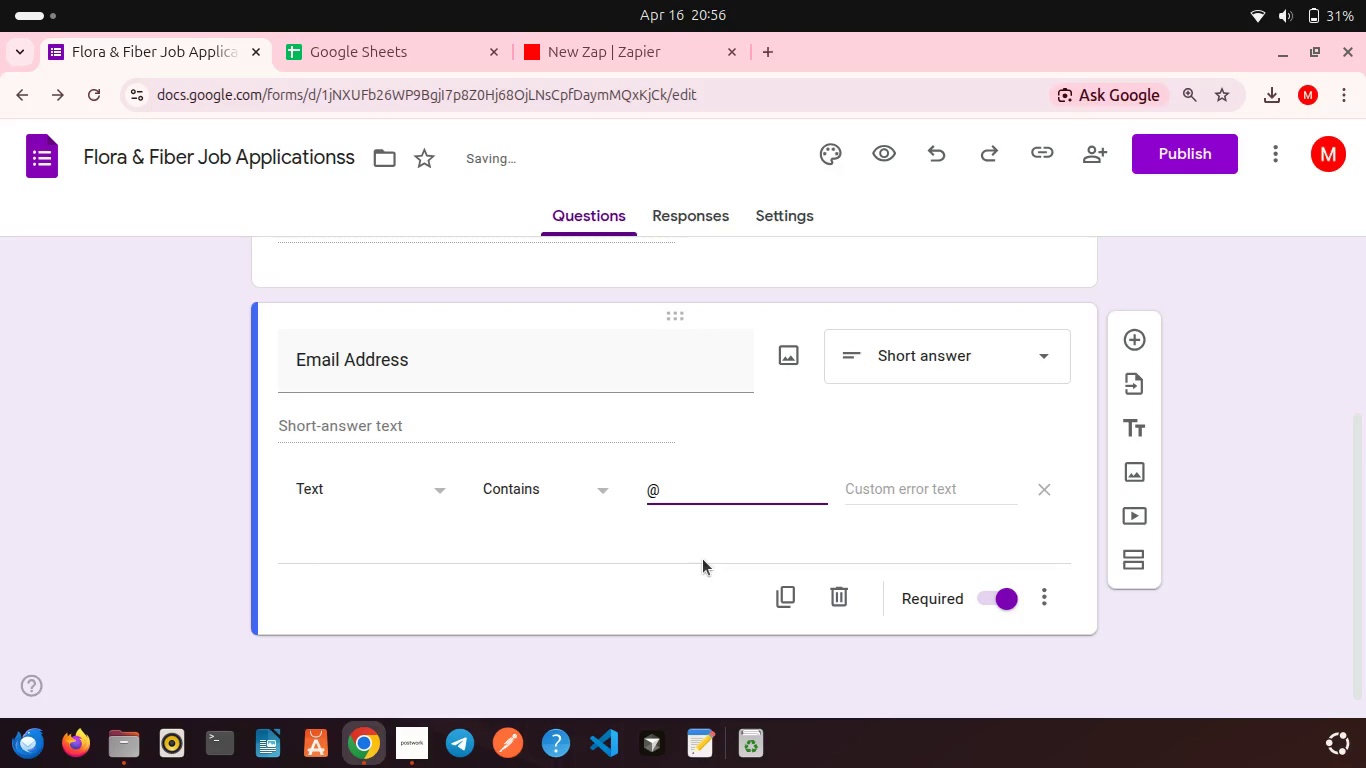 
scroll: coordinate [703, 559], scroll_direction: down, amount: 2.0
 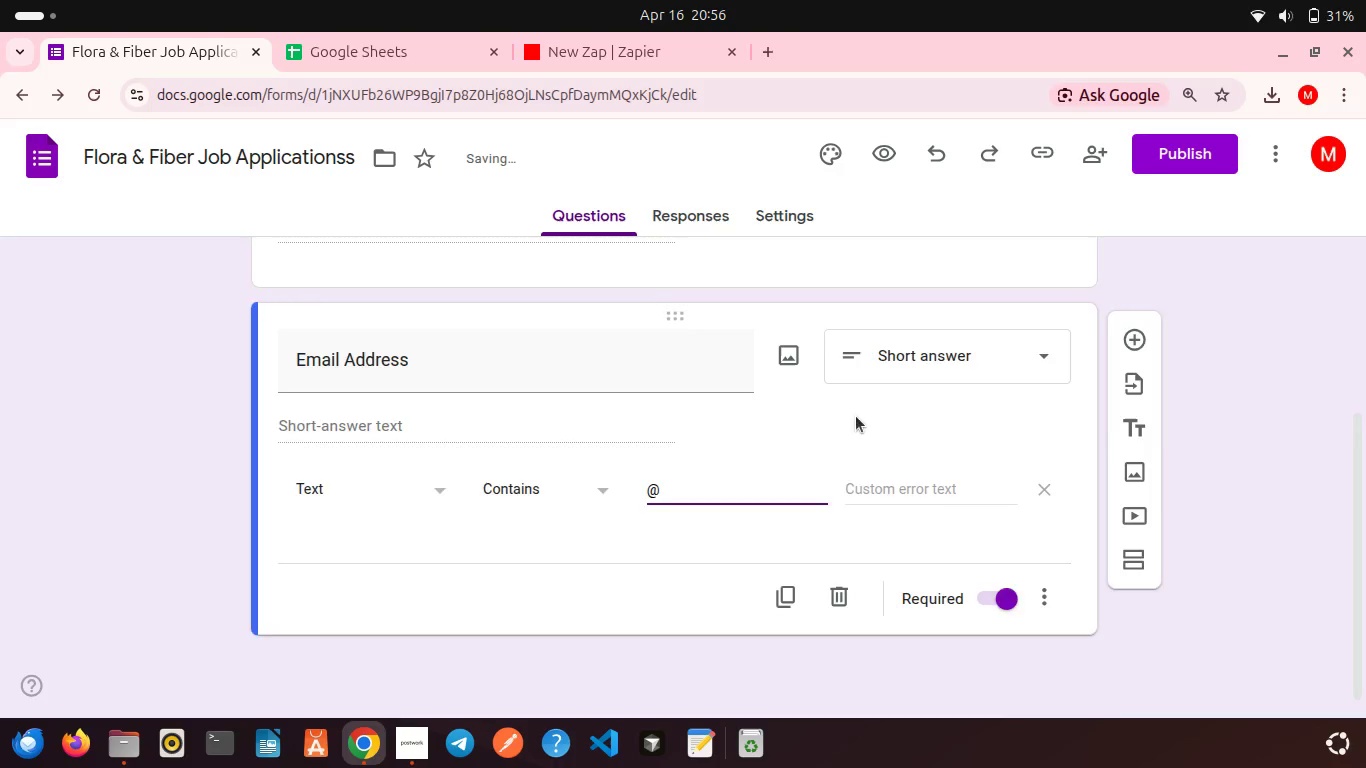 
scroll: coordinate [856, 416], scroll_direction: up, amount: 1.0
 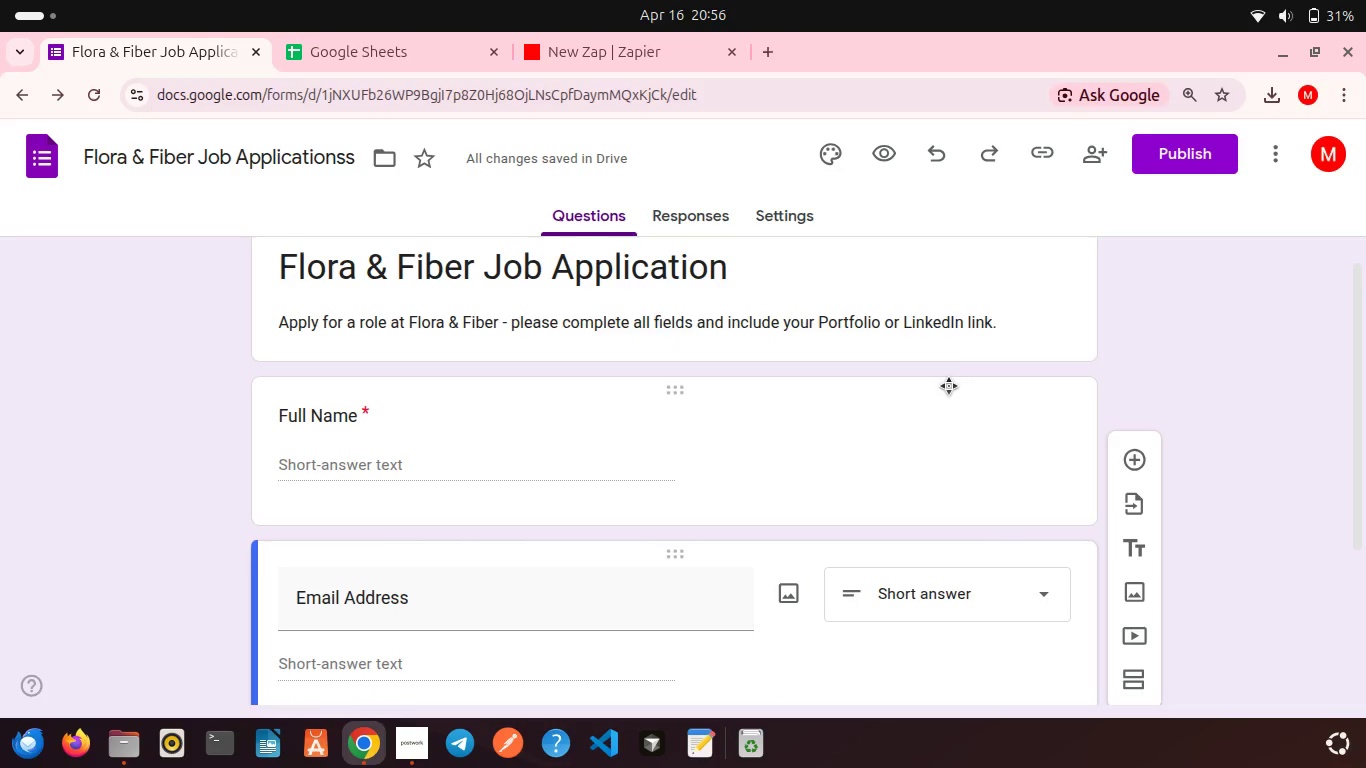 
wait(17.17)
 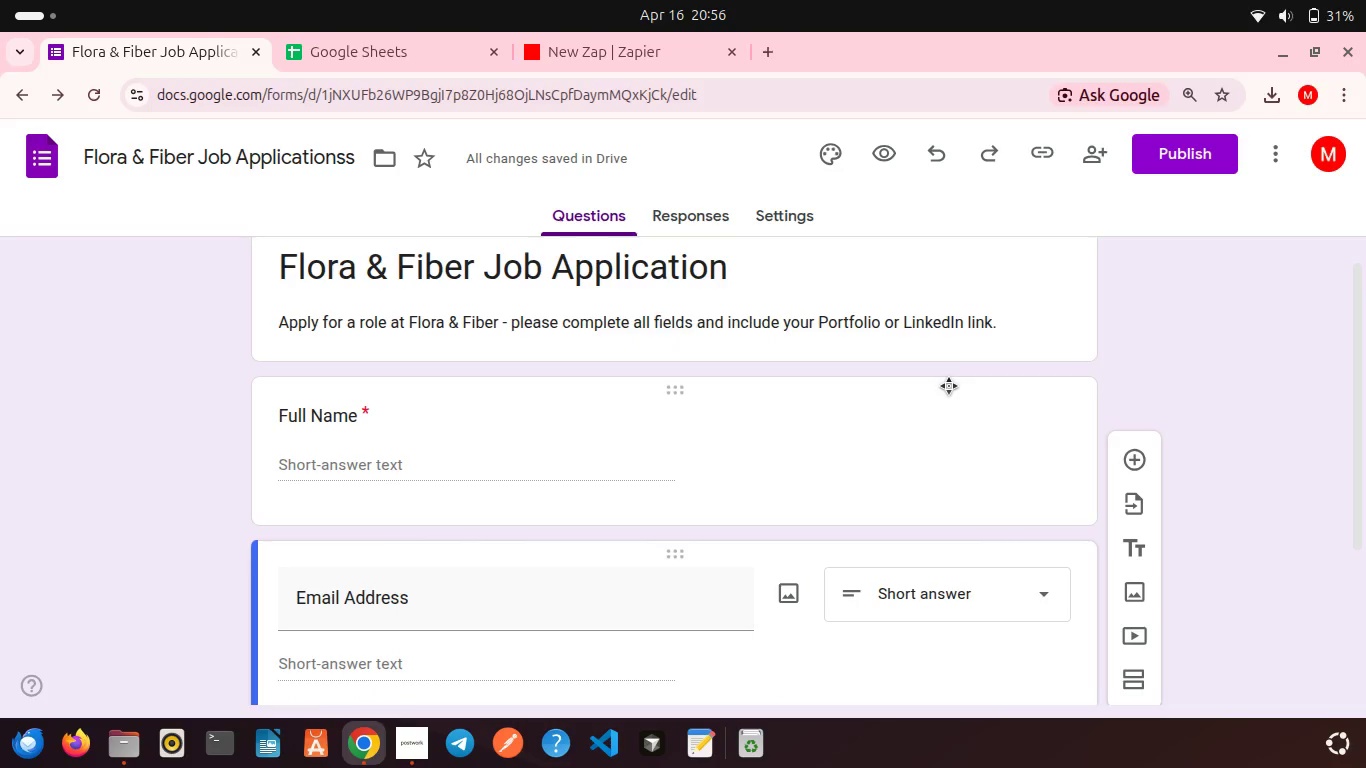 
scroll: coordinate [948, 385], scroll_direction: down, amount: 1.0
 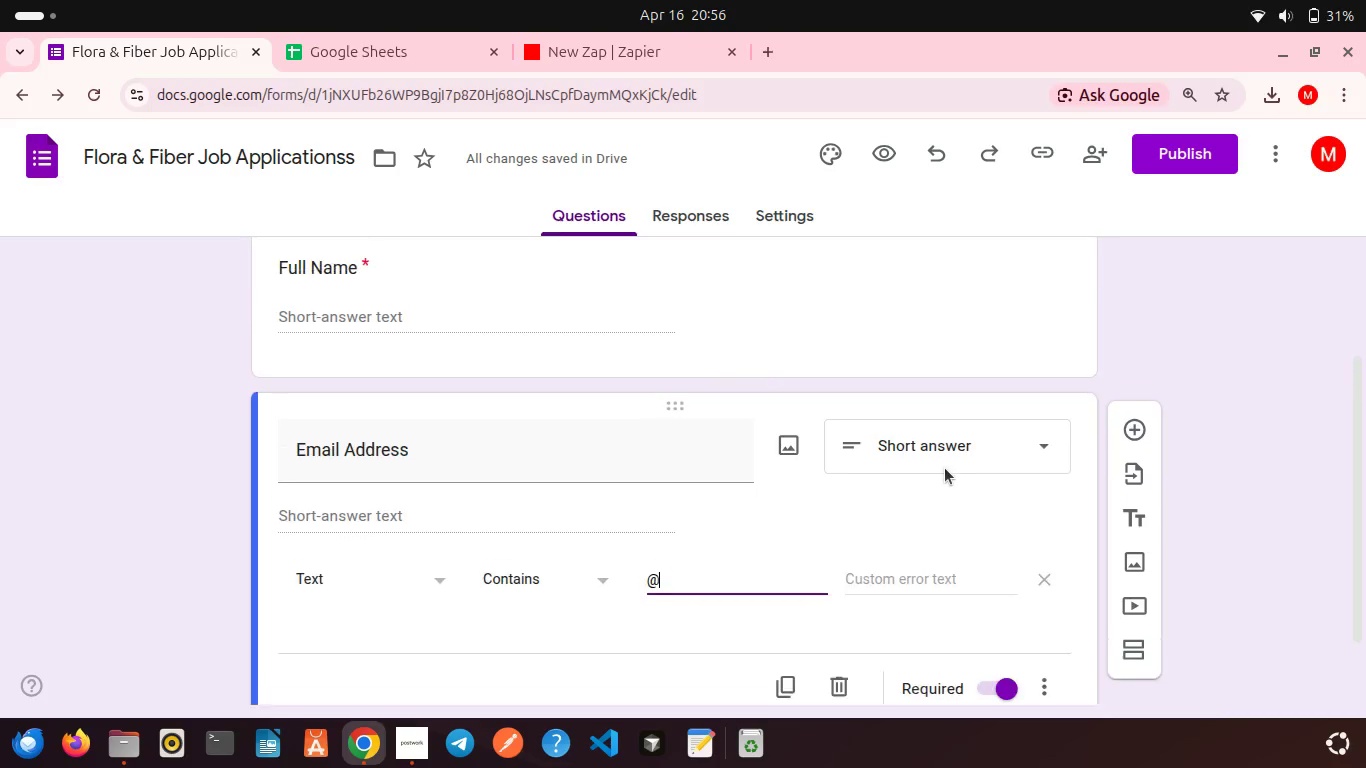 
wait(5.58)
 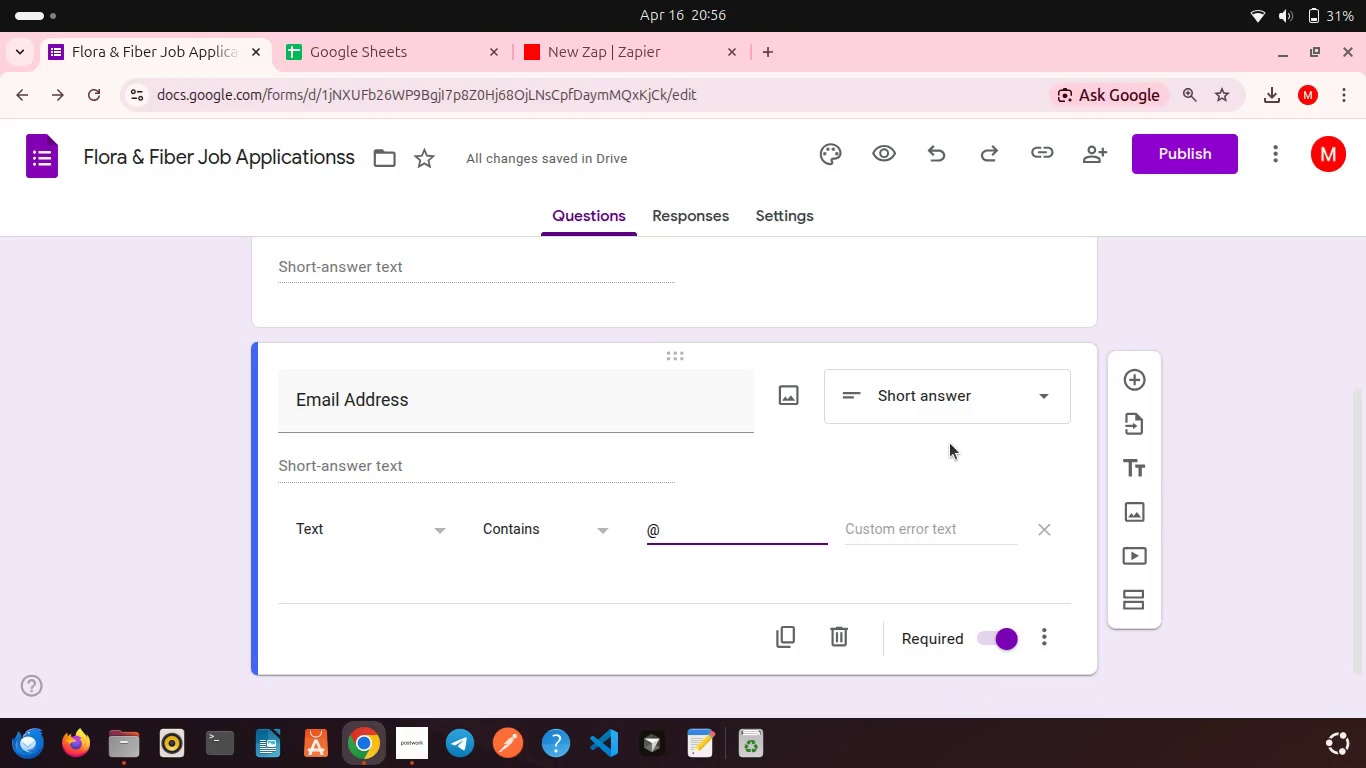 
scroll: coordinate [945, 468], scroll_direction: up, amount: 1.0
 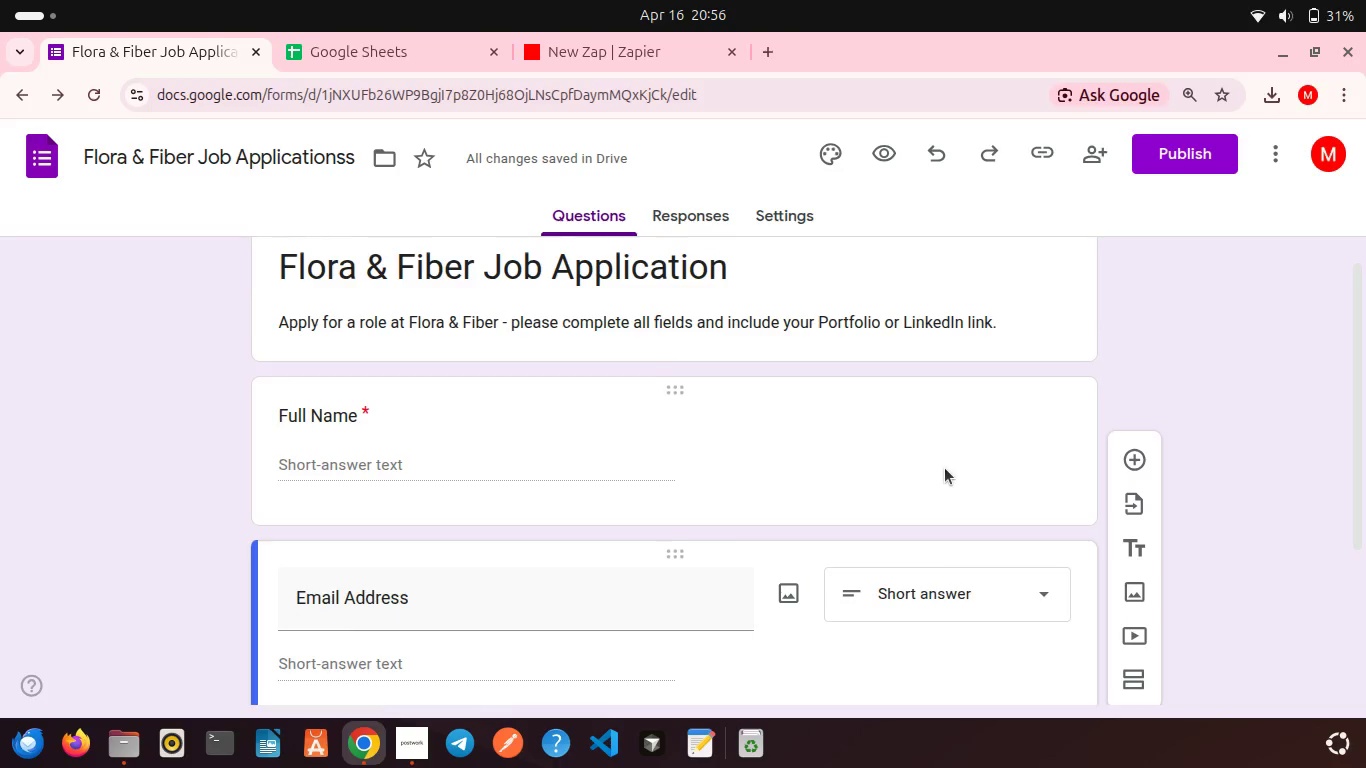 
scroll: coordinate [964, 478], scroll_direction: down, amount: 2.0
 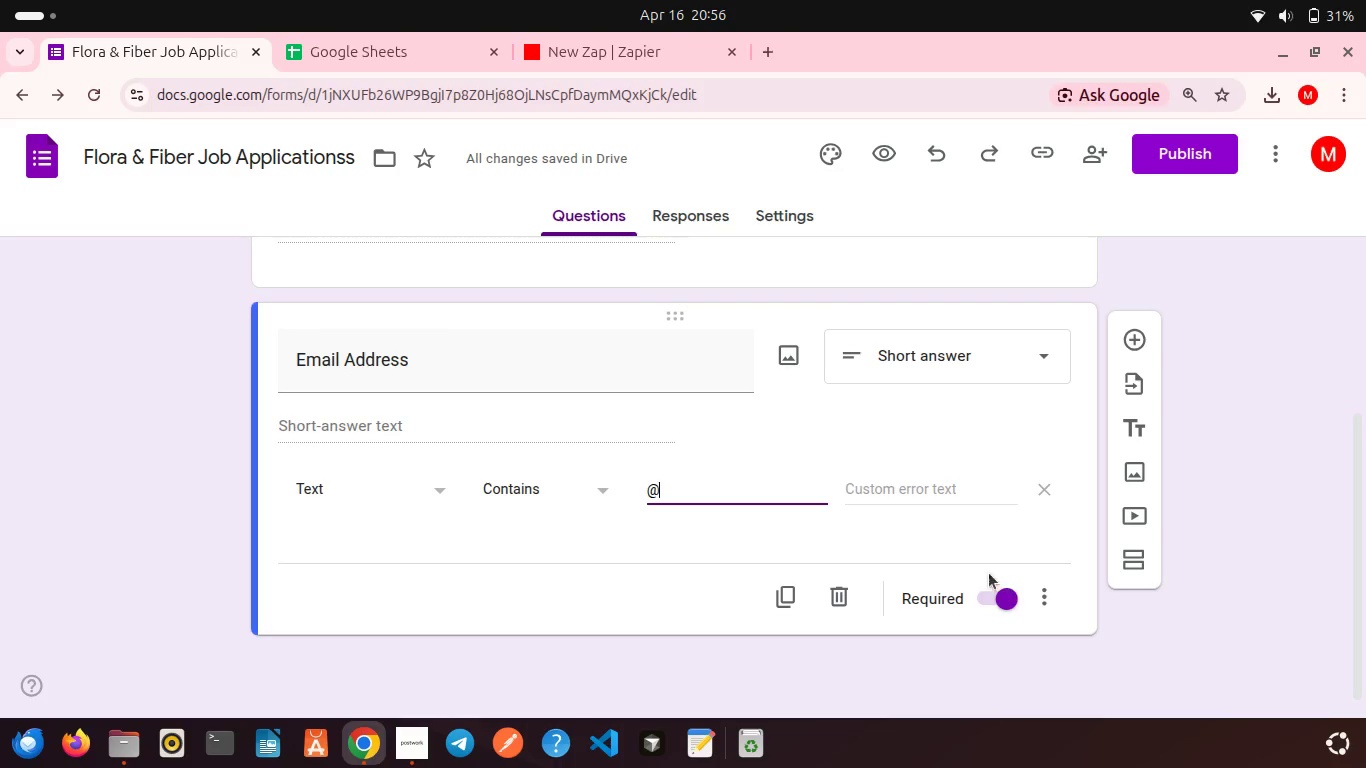 
left_click([1042, 596])
 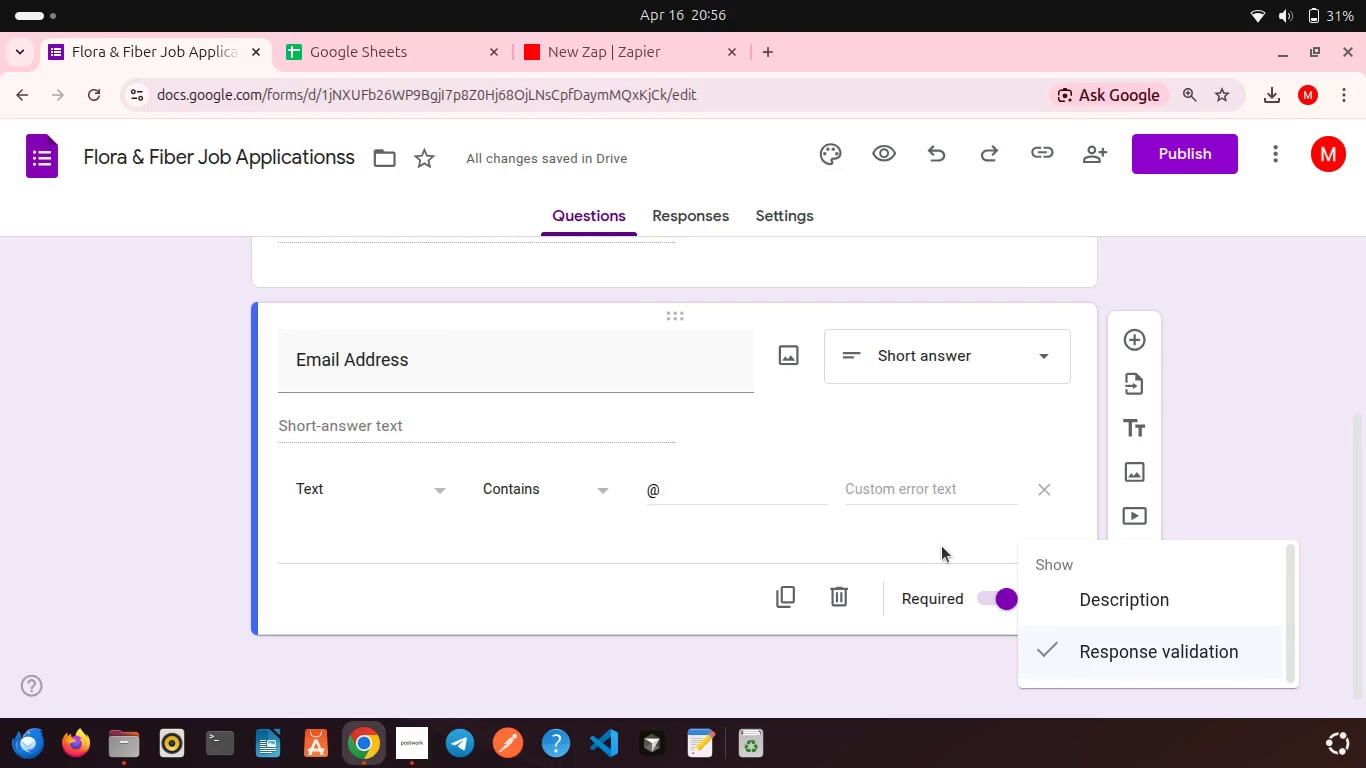 
left_click([942, 546])
 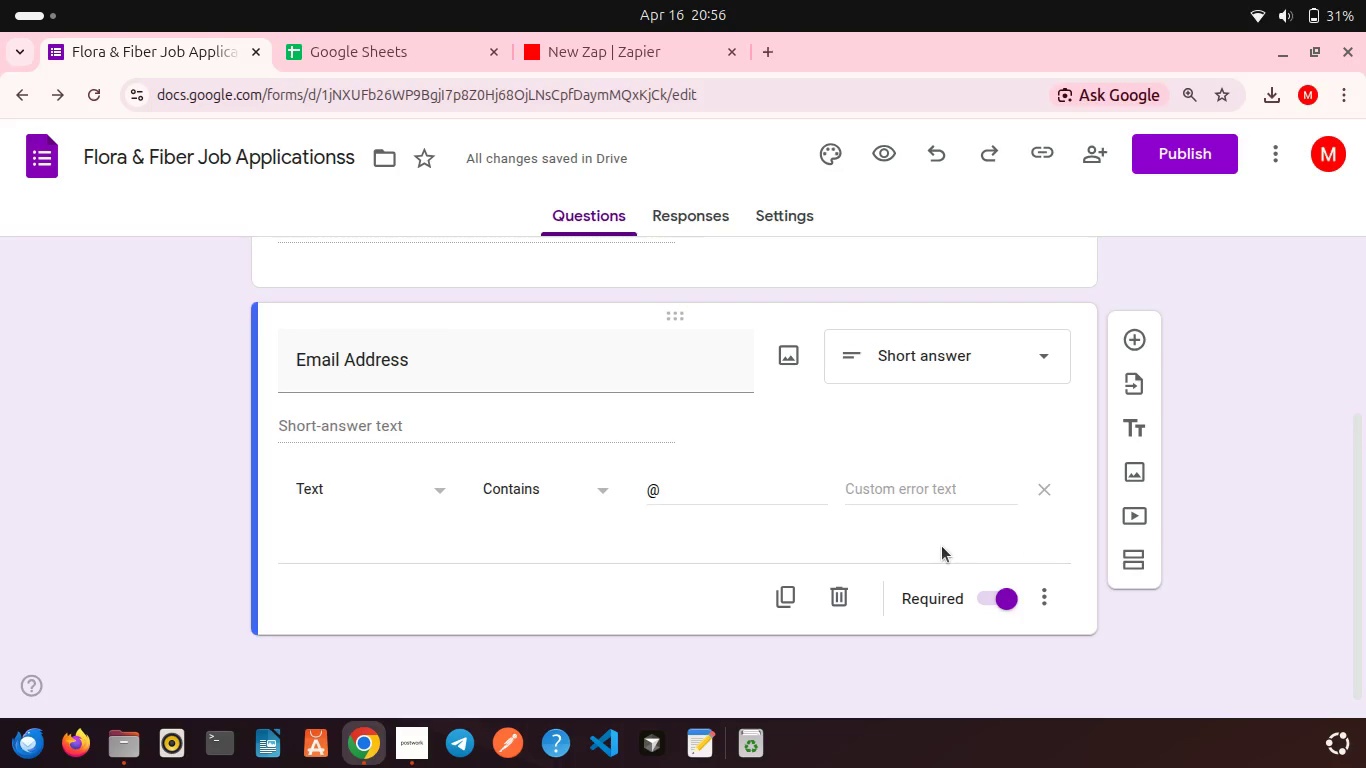 
scroll: coordinate [942, 546], scroll_direction: down, amount: 1.0
 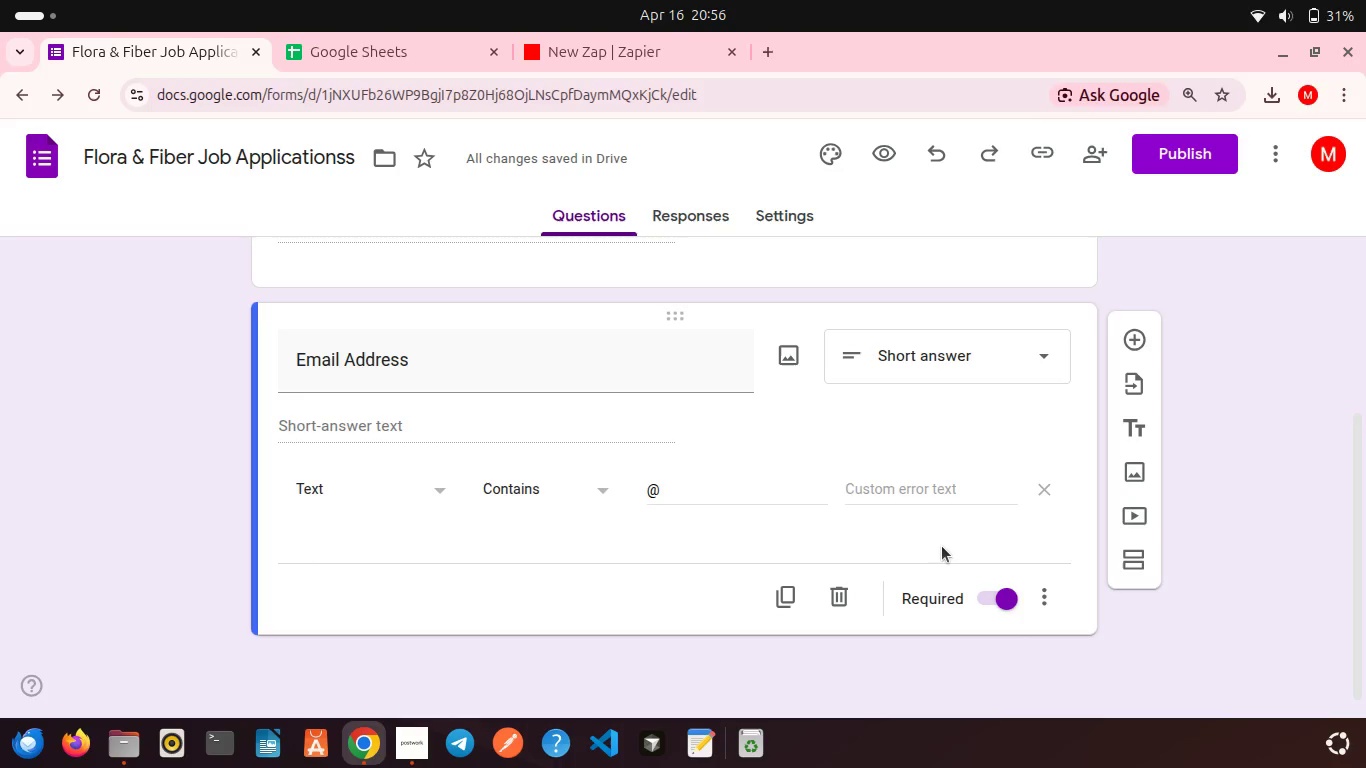 
scroll: coordinate [942, 546], scroll_direction: up, amount: 3.0
 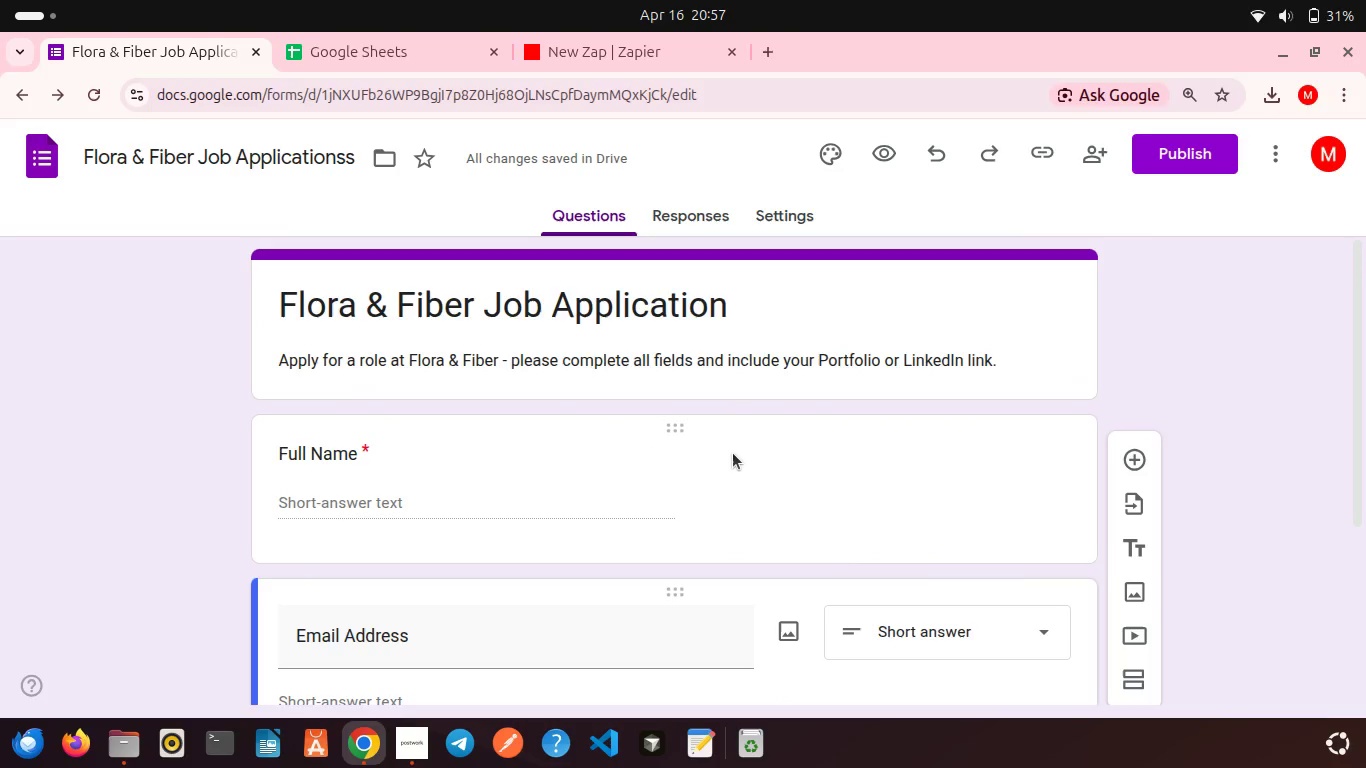 
scroll: coordinate [733, 453], scroll_direction: down, amount: 2.0
 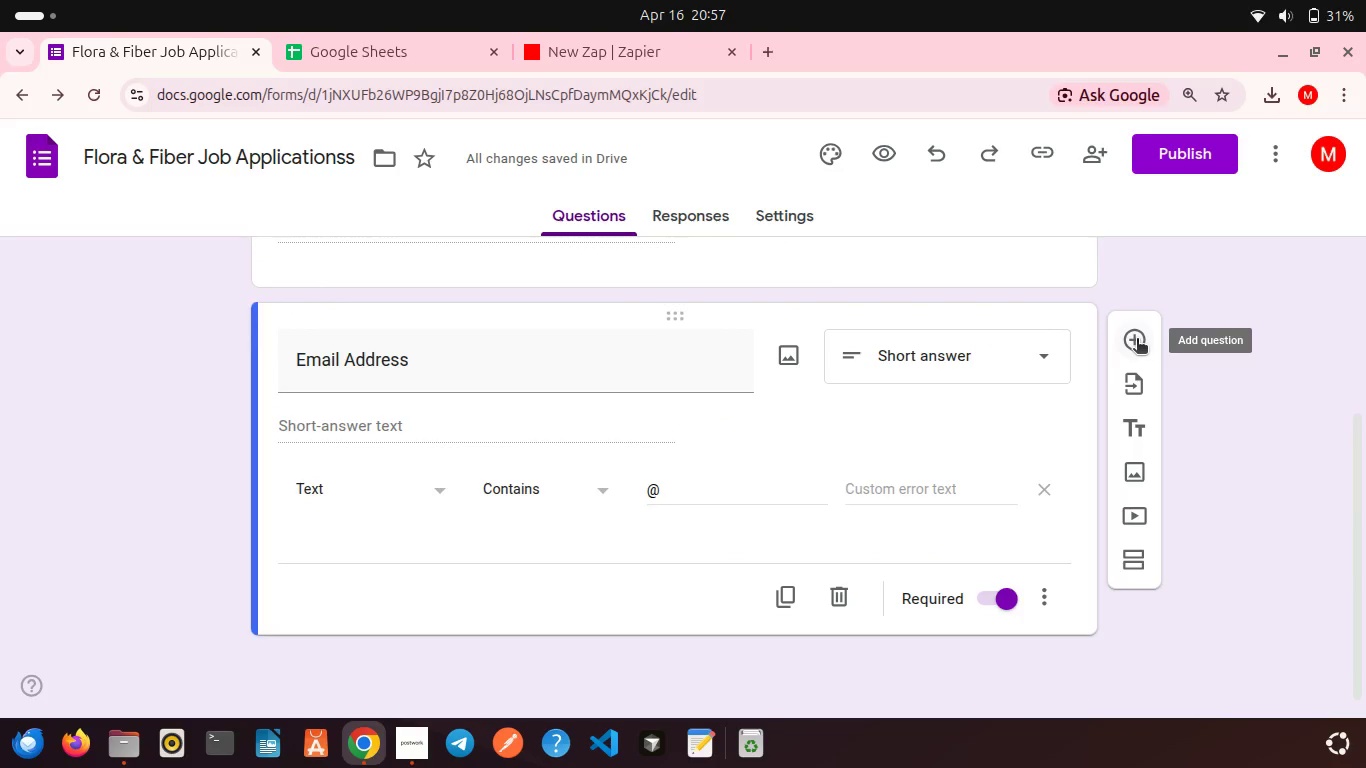 
left_click([1137, 340])
 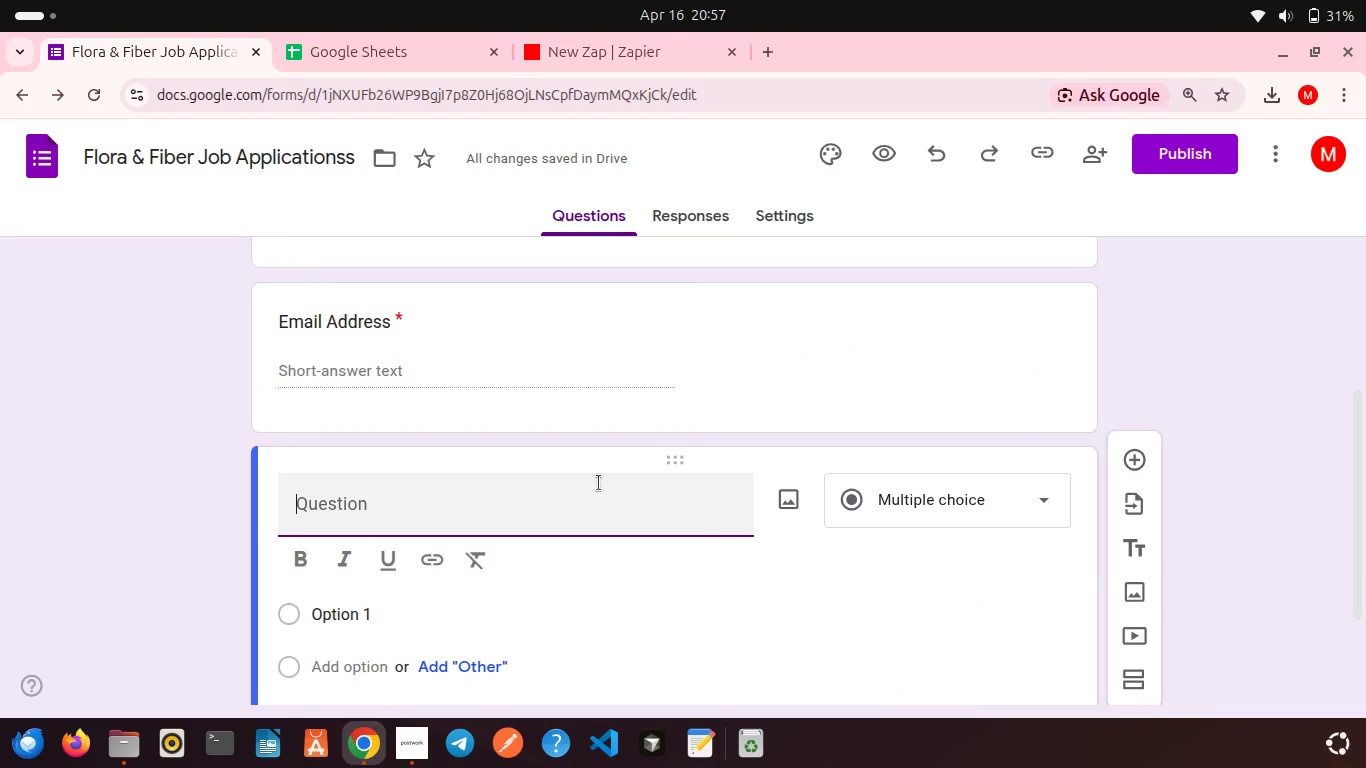 
wait(5.97)
 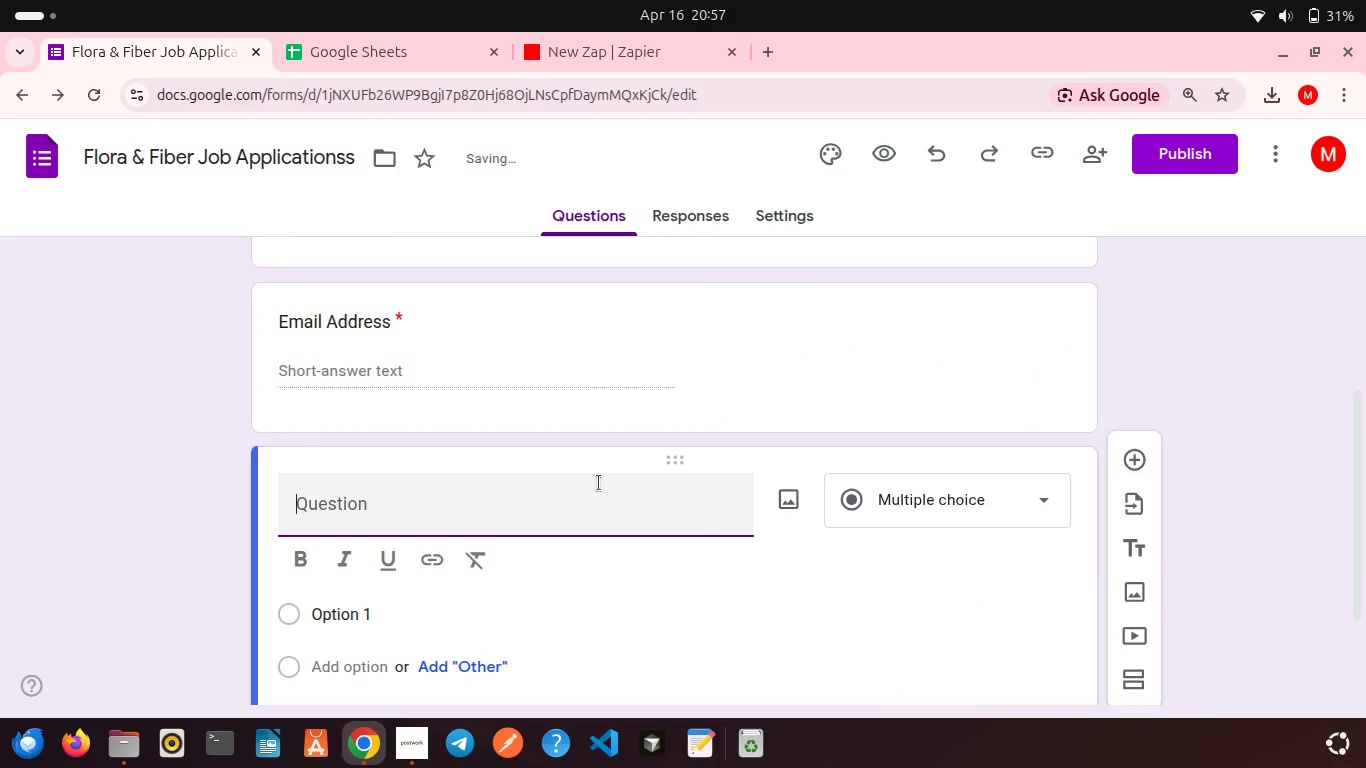 
type(Role Applying For)
 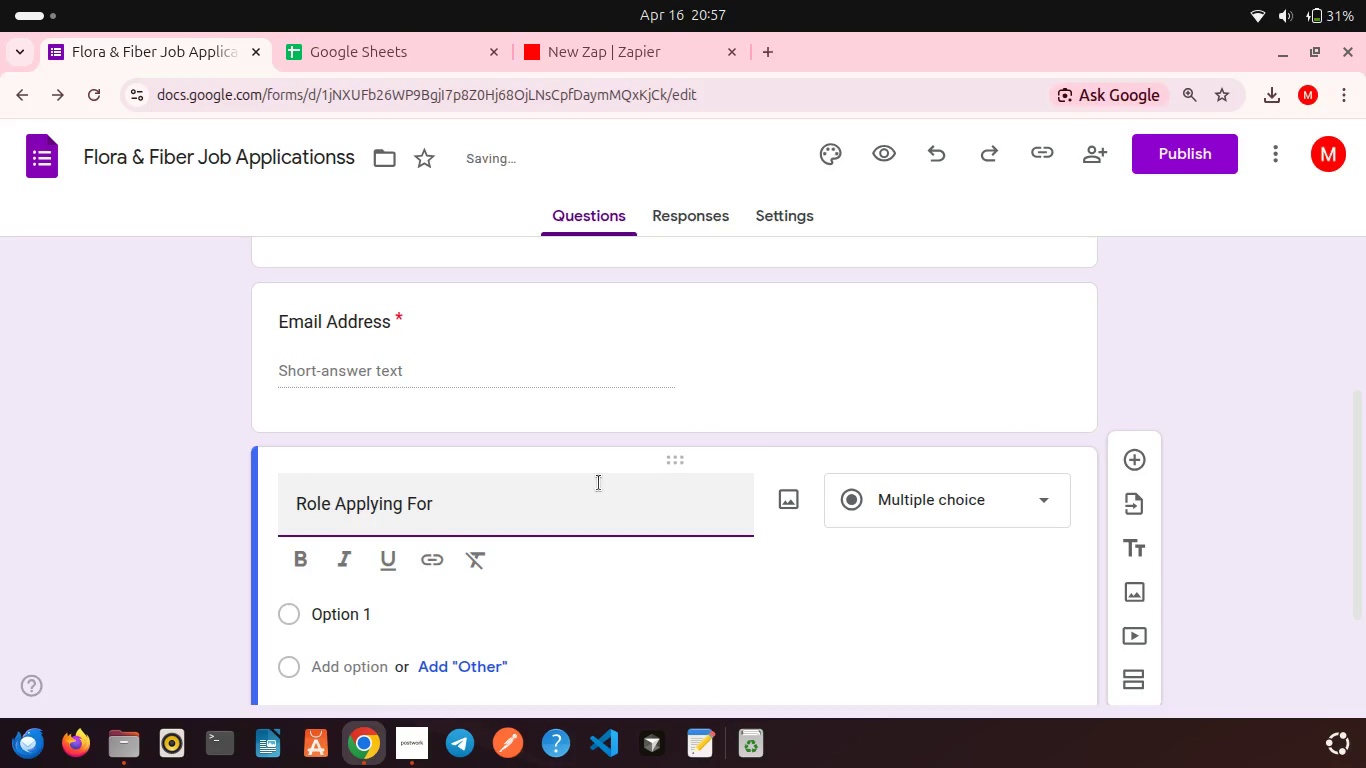 
left_click([772, 587])
 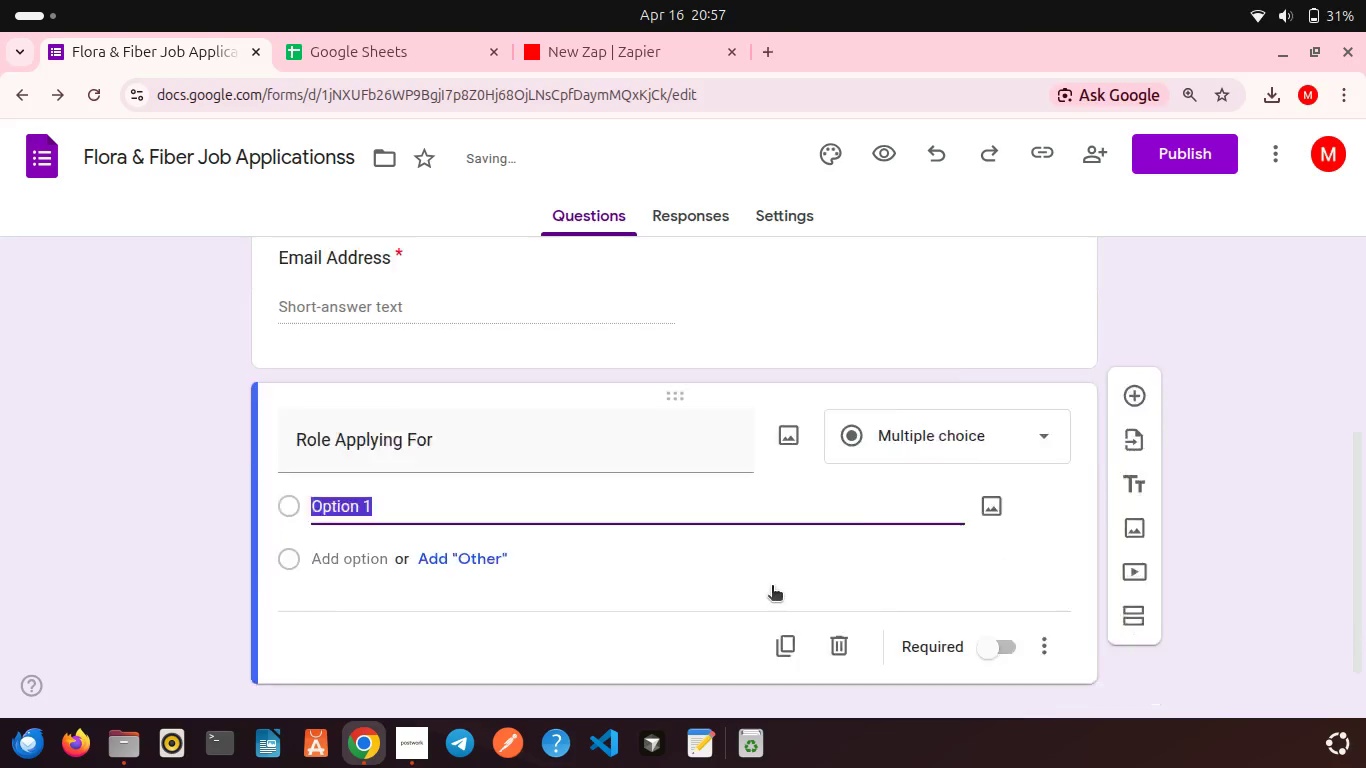 
scroll: coordinate [772, 587], scroll_direction: down, amount: 2.0
 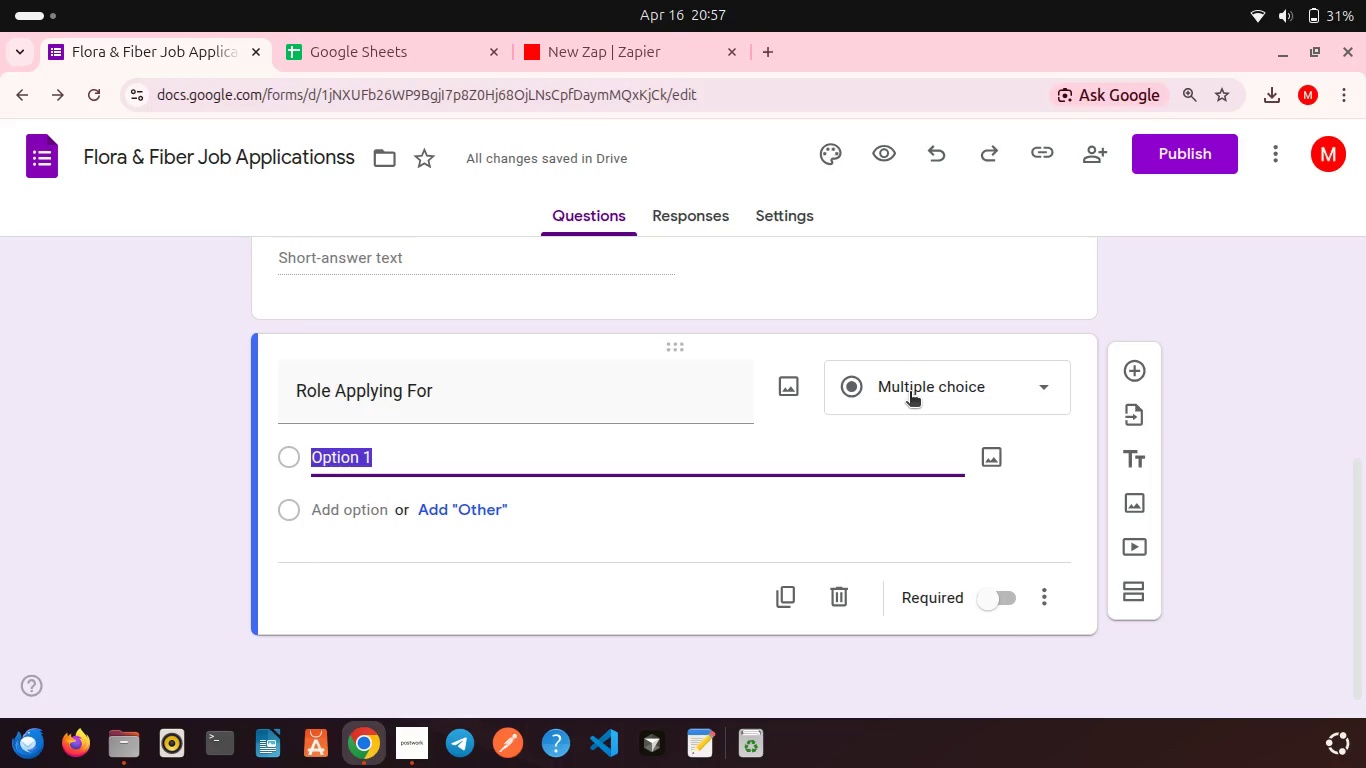 
left_click([910, 393])
 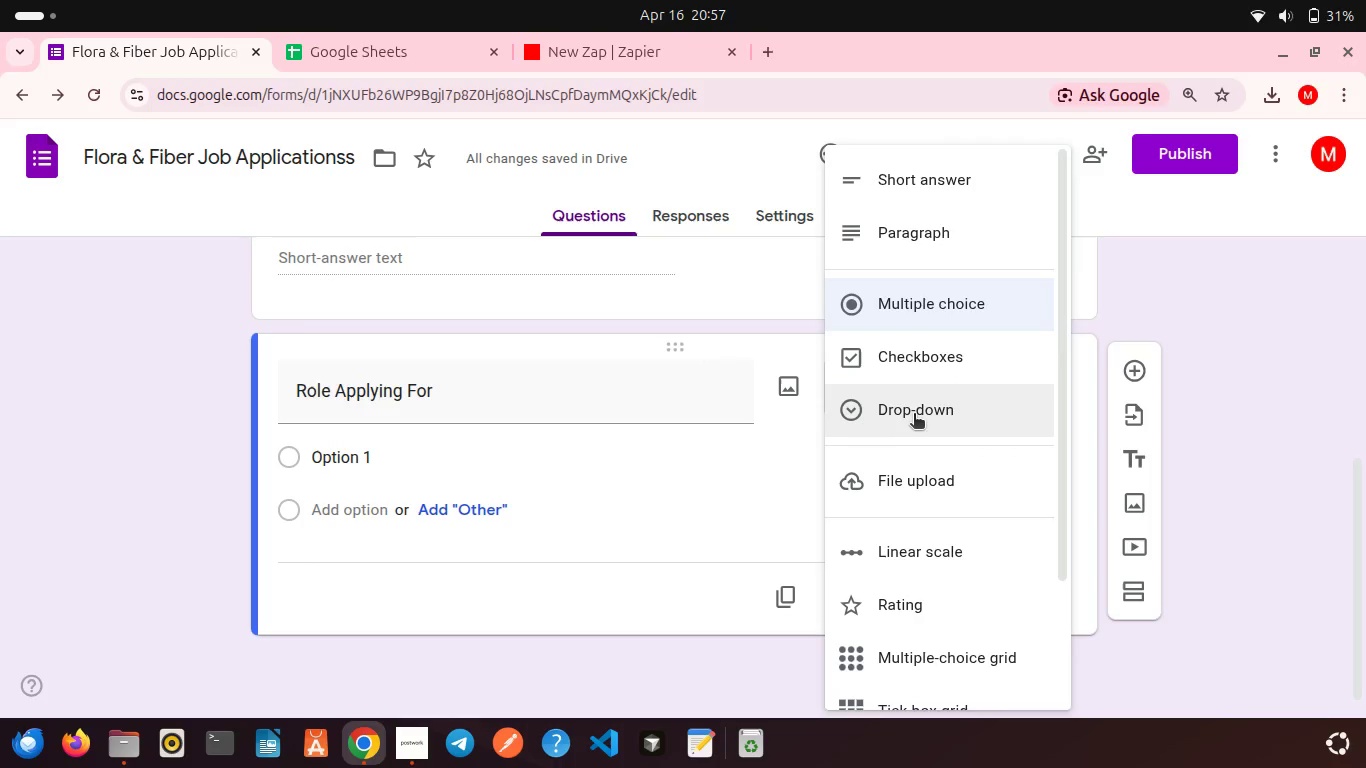 
left_click([908, 413])
 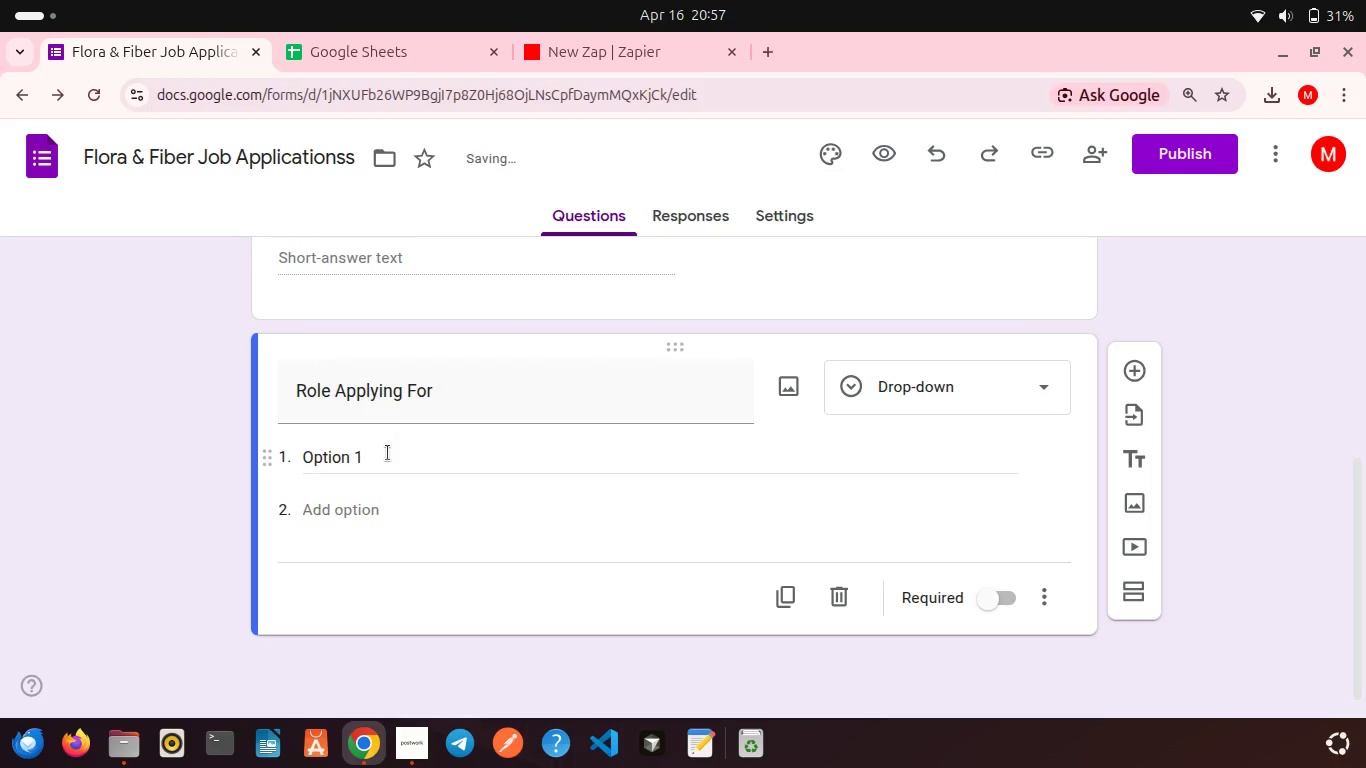 
left_click([389, 454])
 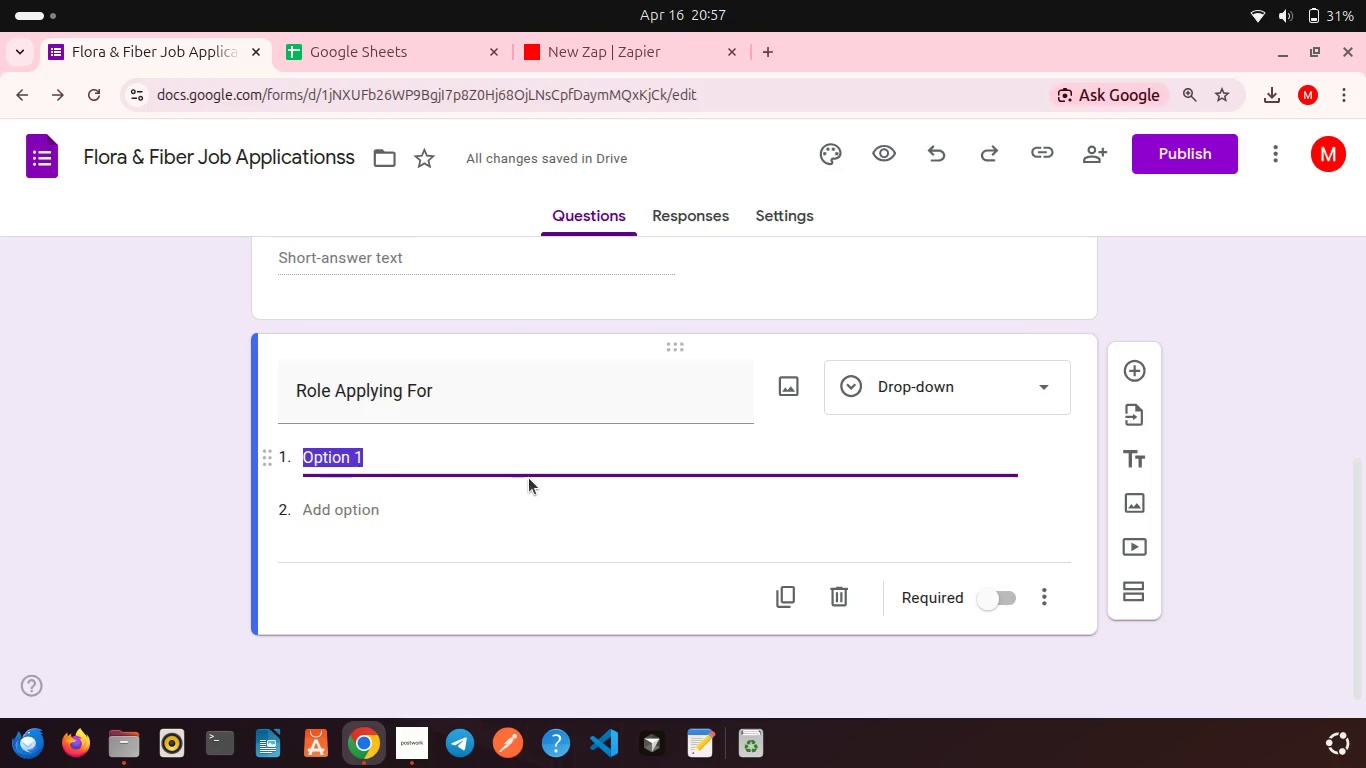 
scroll: coordinate [529, 478], scroll_direction: up, amount: 6.0
 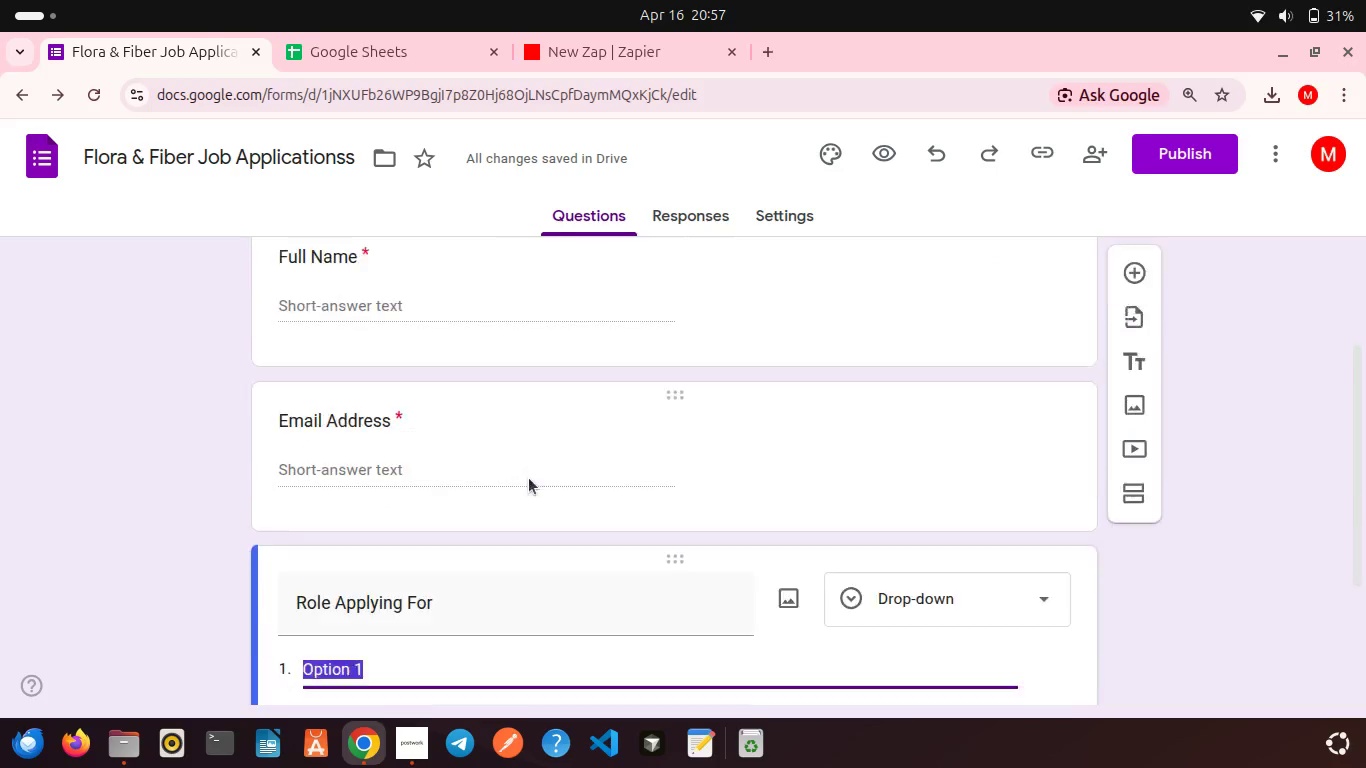 
scroll: coordinate [529, 478], scroll_direction: down, amount: 3.0
 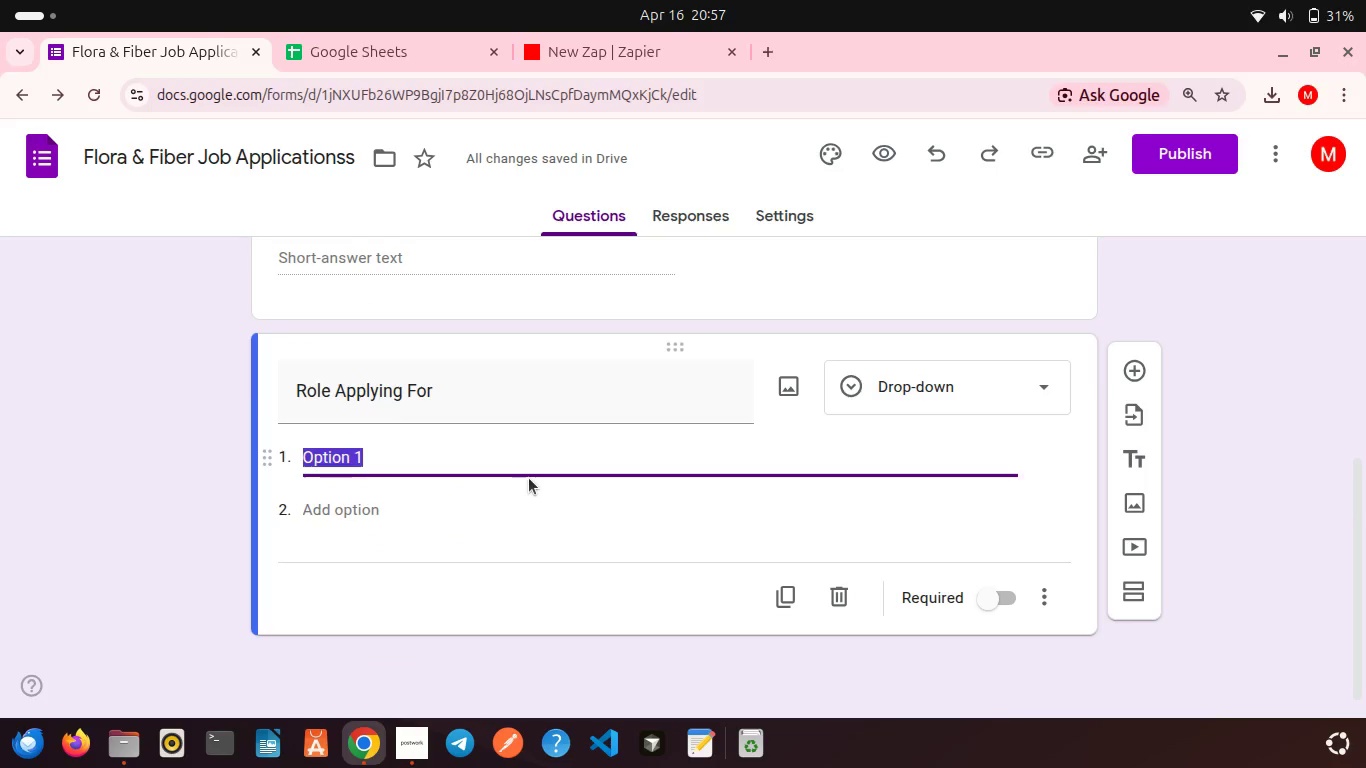 
key(Backspace)
type(Plant Care Specialist)
 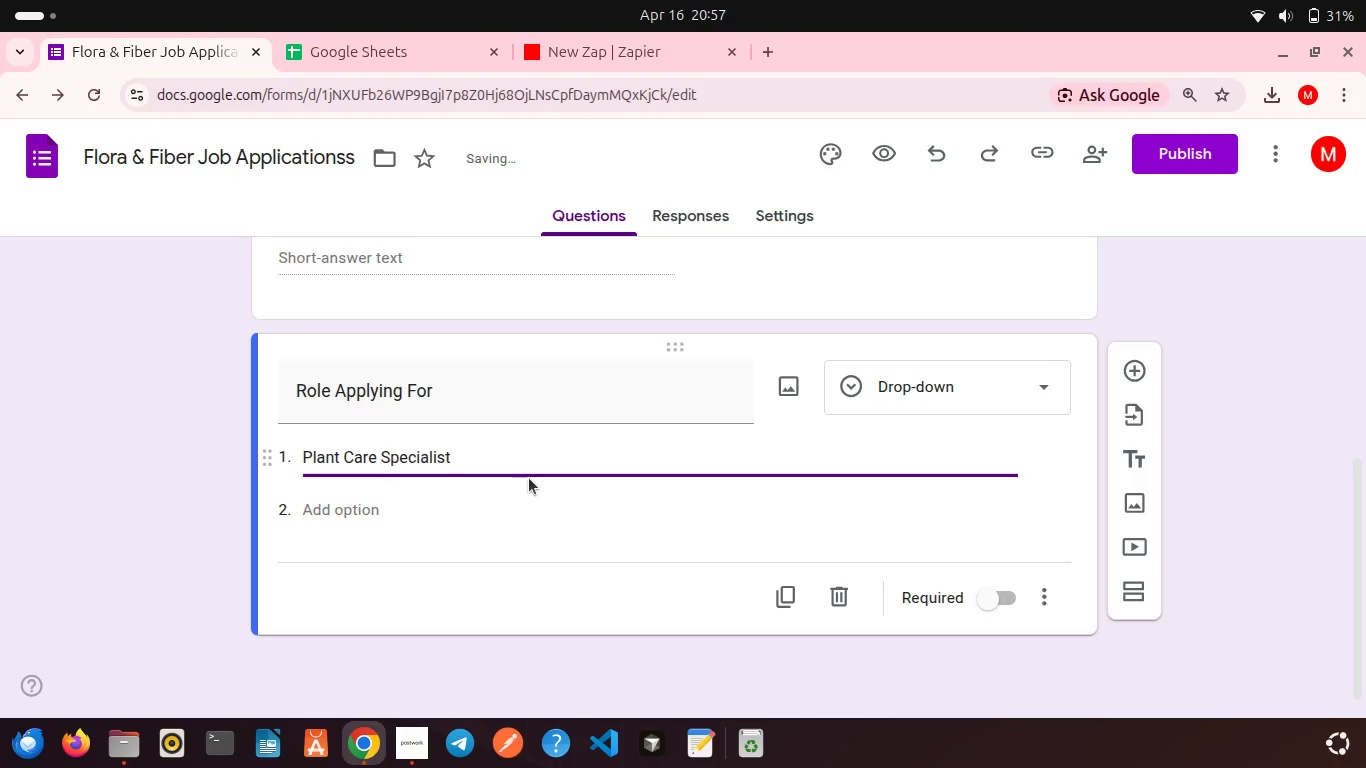 
left_click([389, 508])
 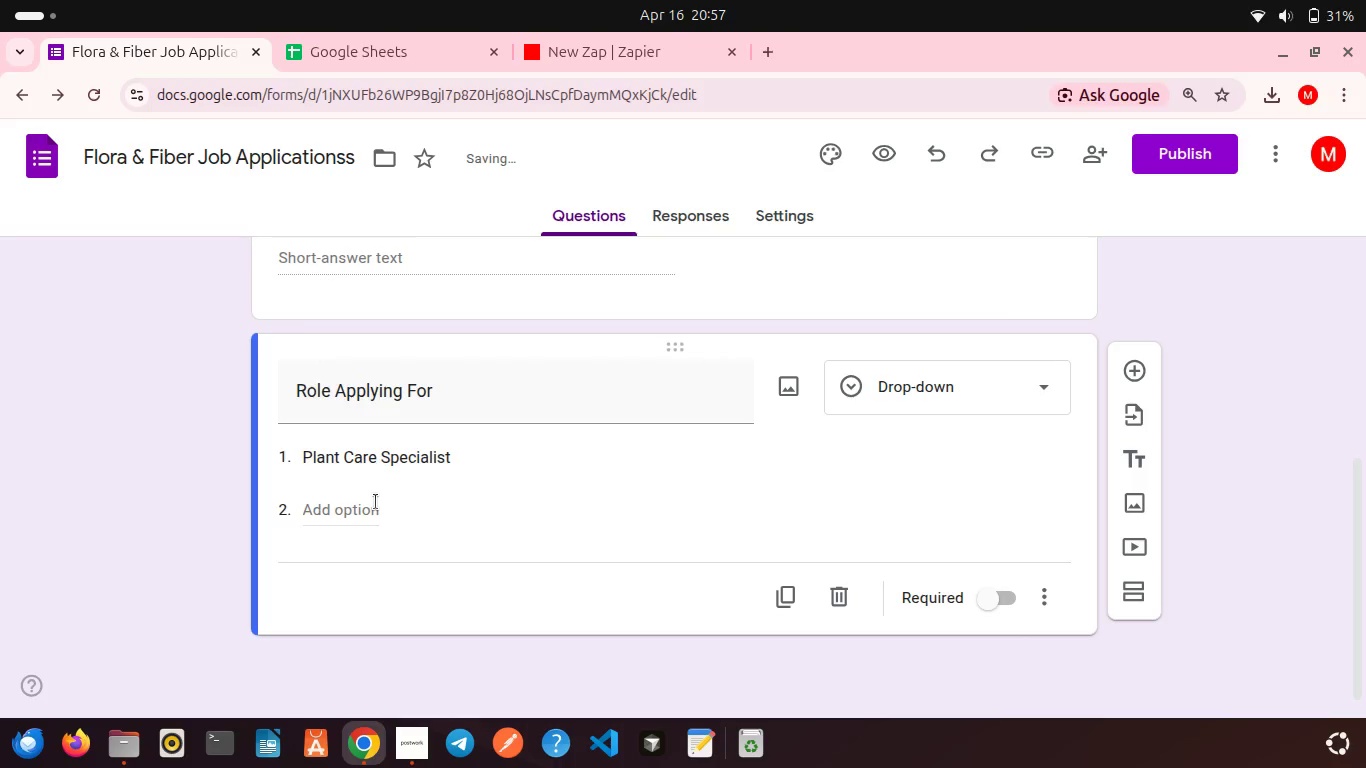 
left_click([376, 502])
 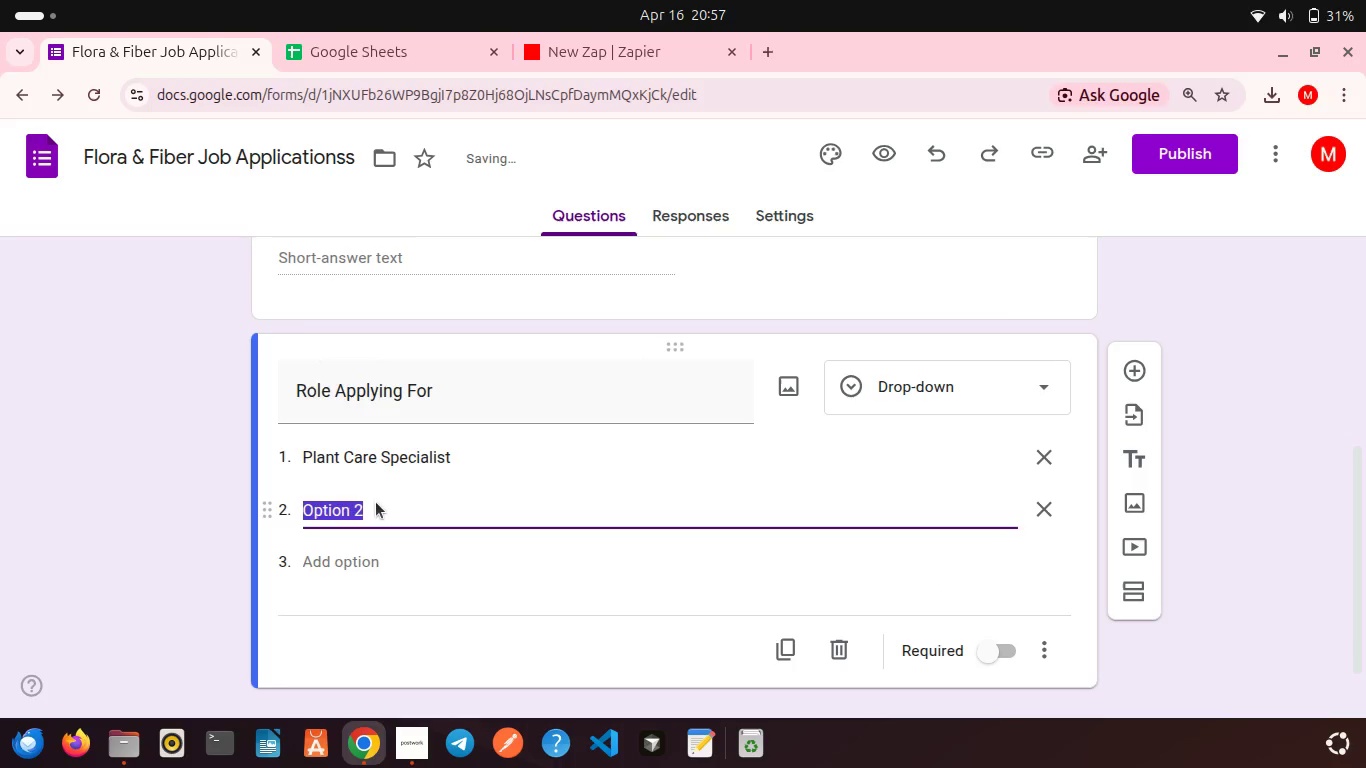 
type(Warehouse Lead)
 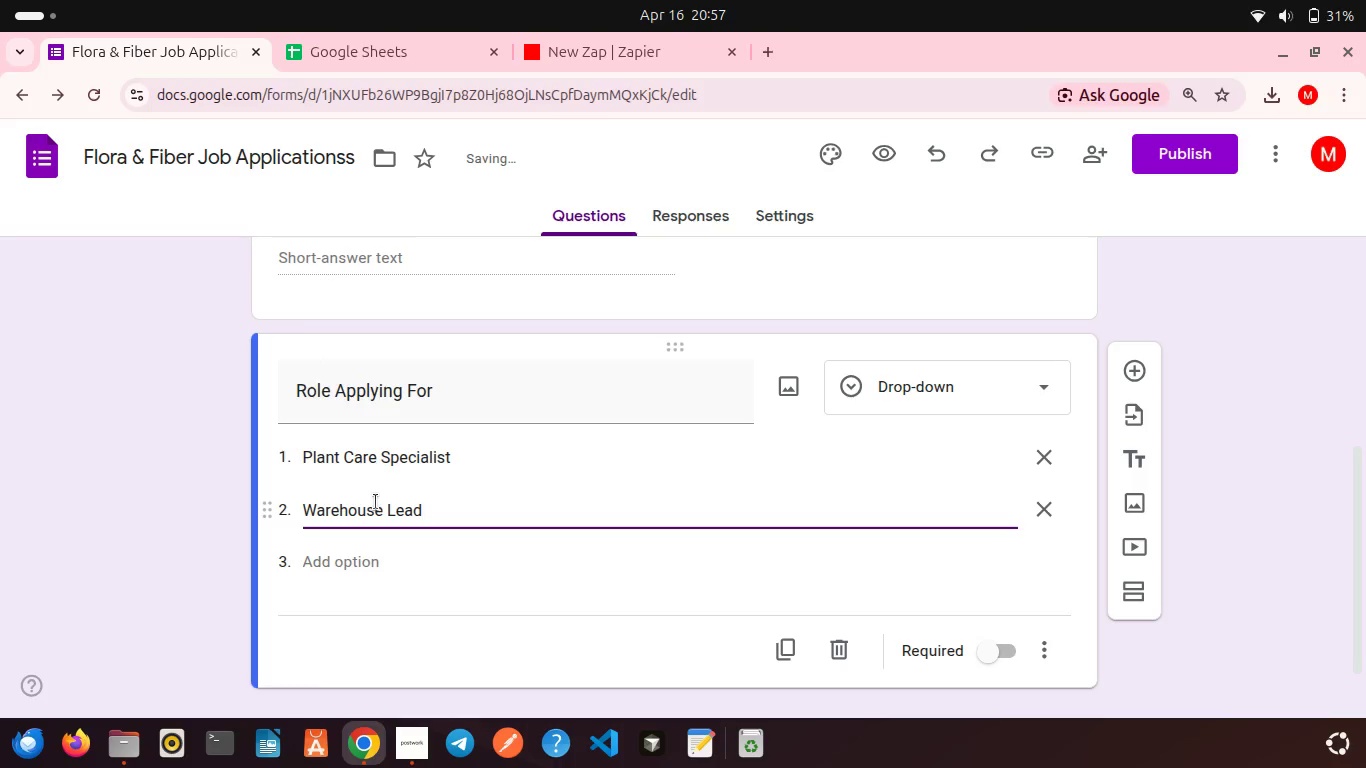 
left_click([459, 559])
 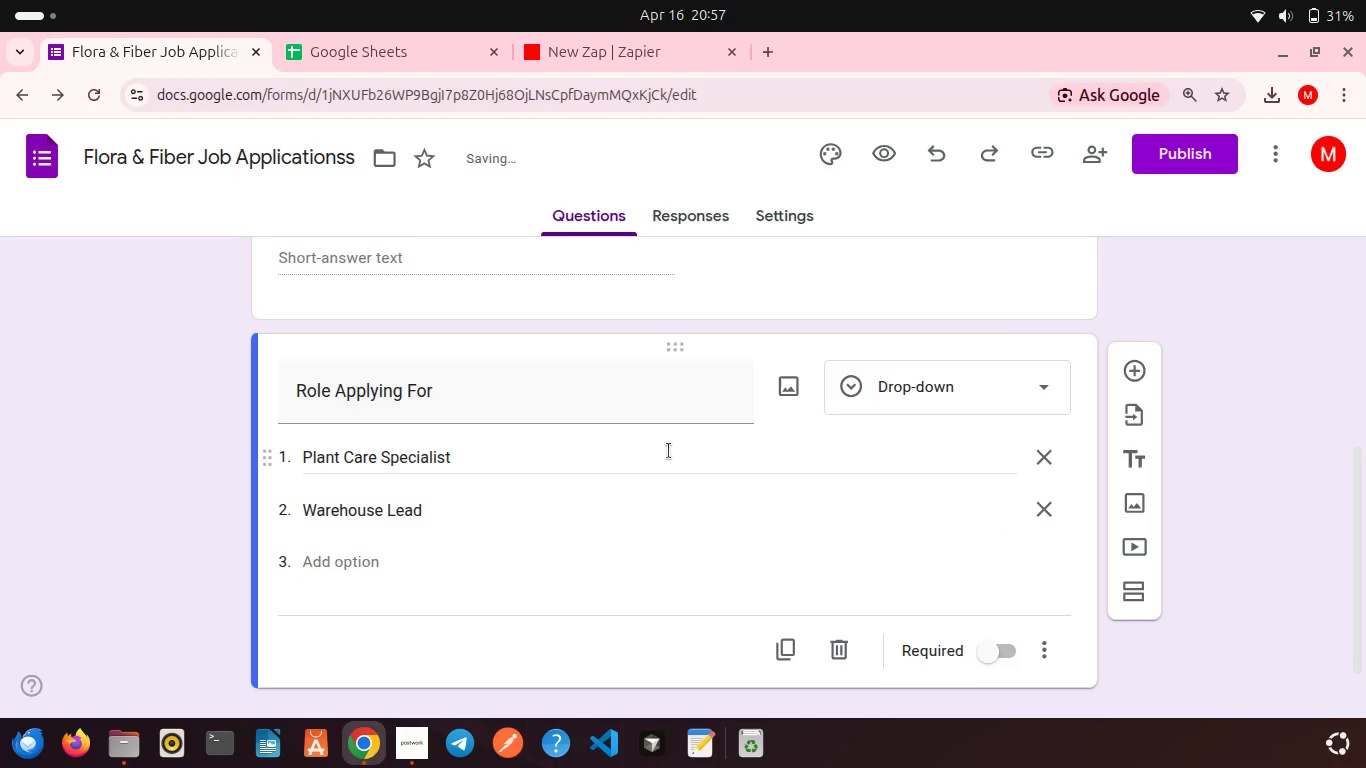 
scroll: coordinate [669, 451], scroll_direction: down, amount: 2.0
 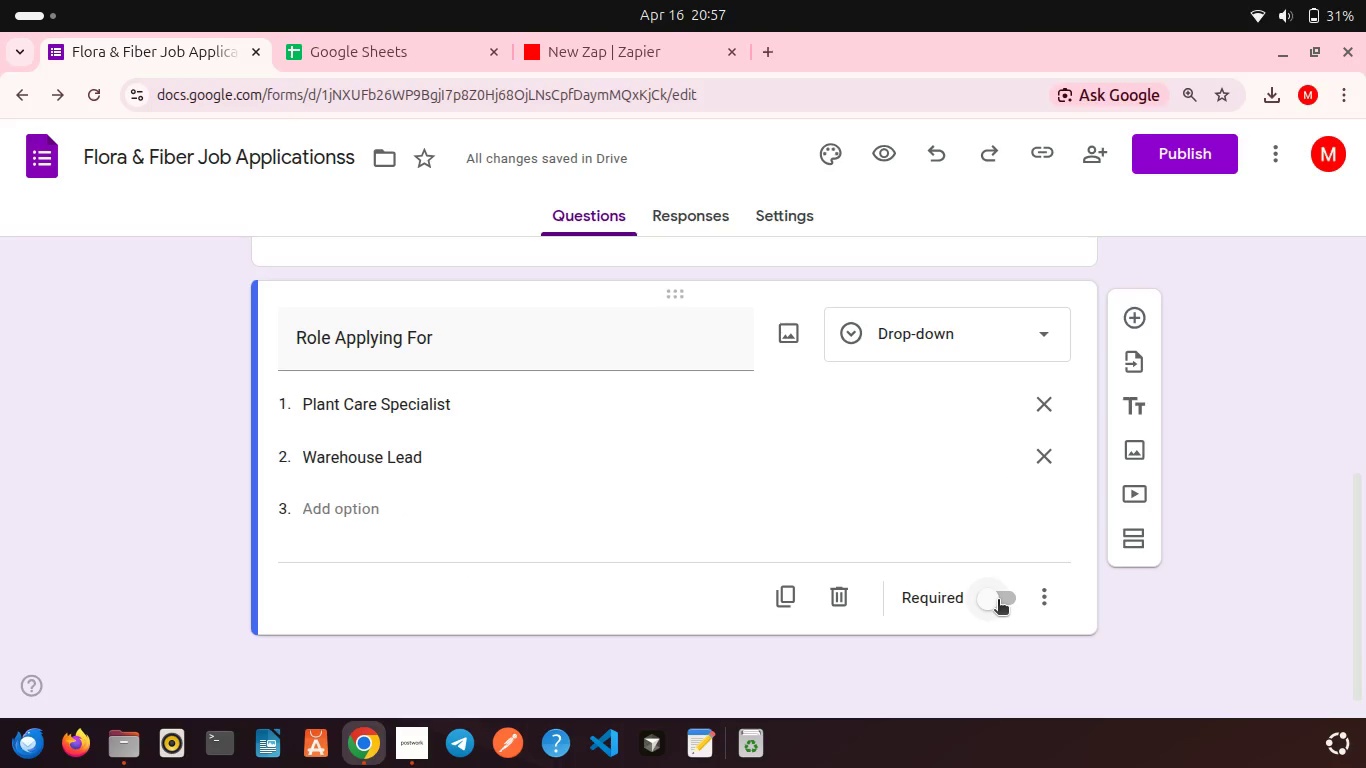 
left_click([998, 601])
 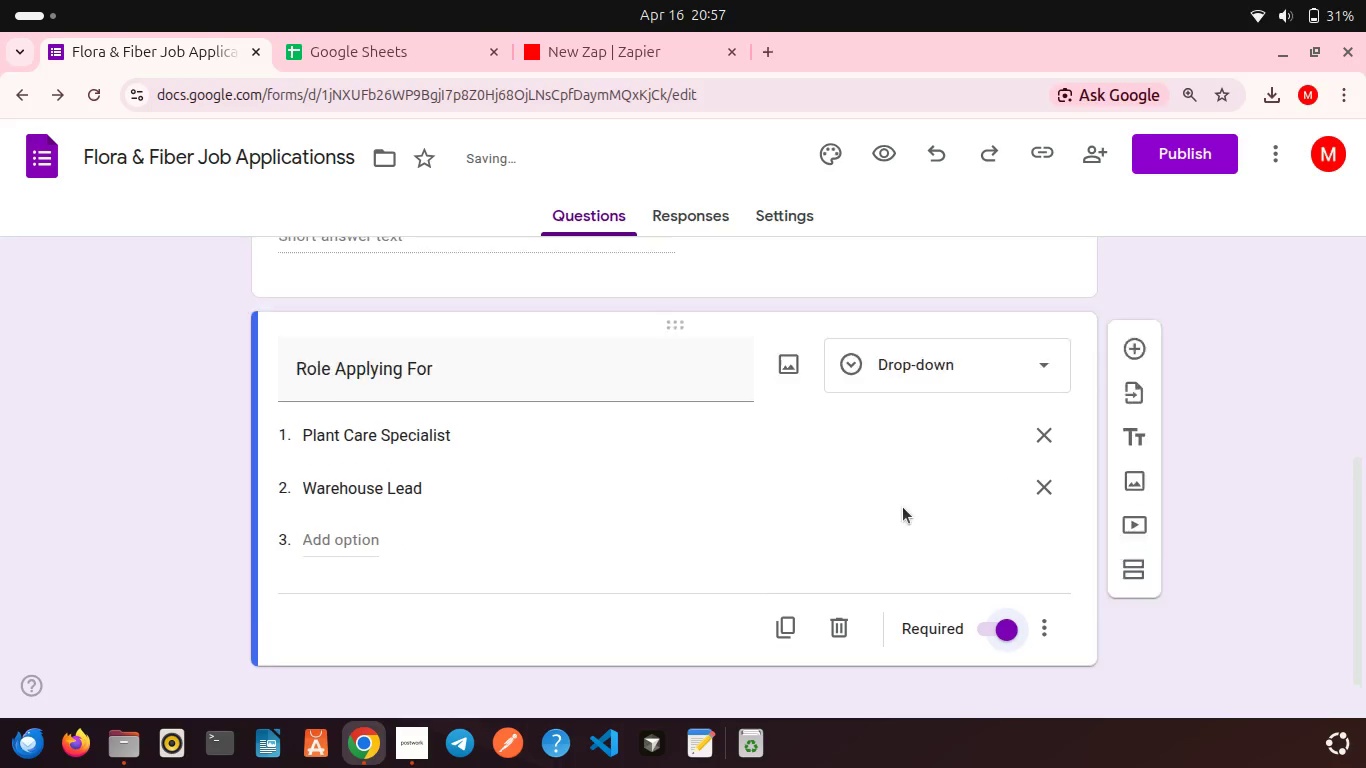 
scroll: coordinate [903, 507], scroll_direction: up, amount: 1.0
 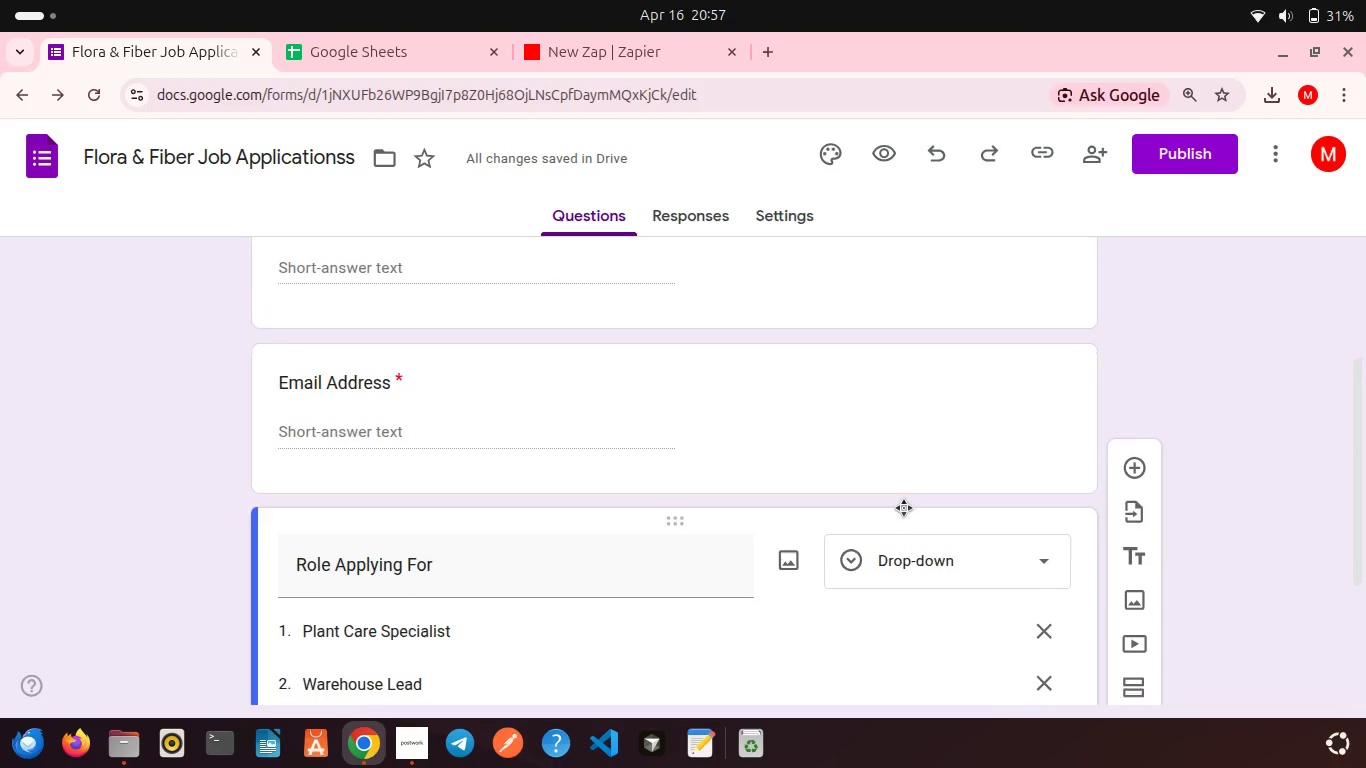 
scroll: coordinate [903, 507], scroll_direction: down, amount: 2.0
 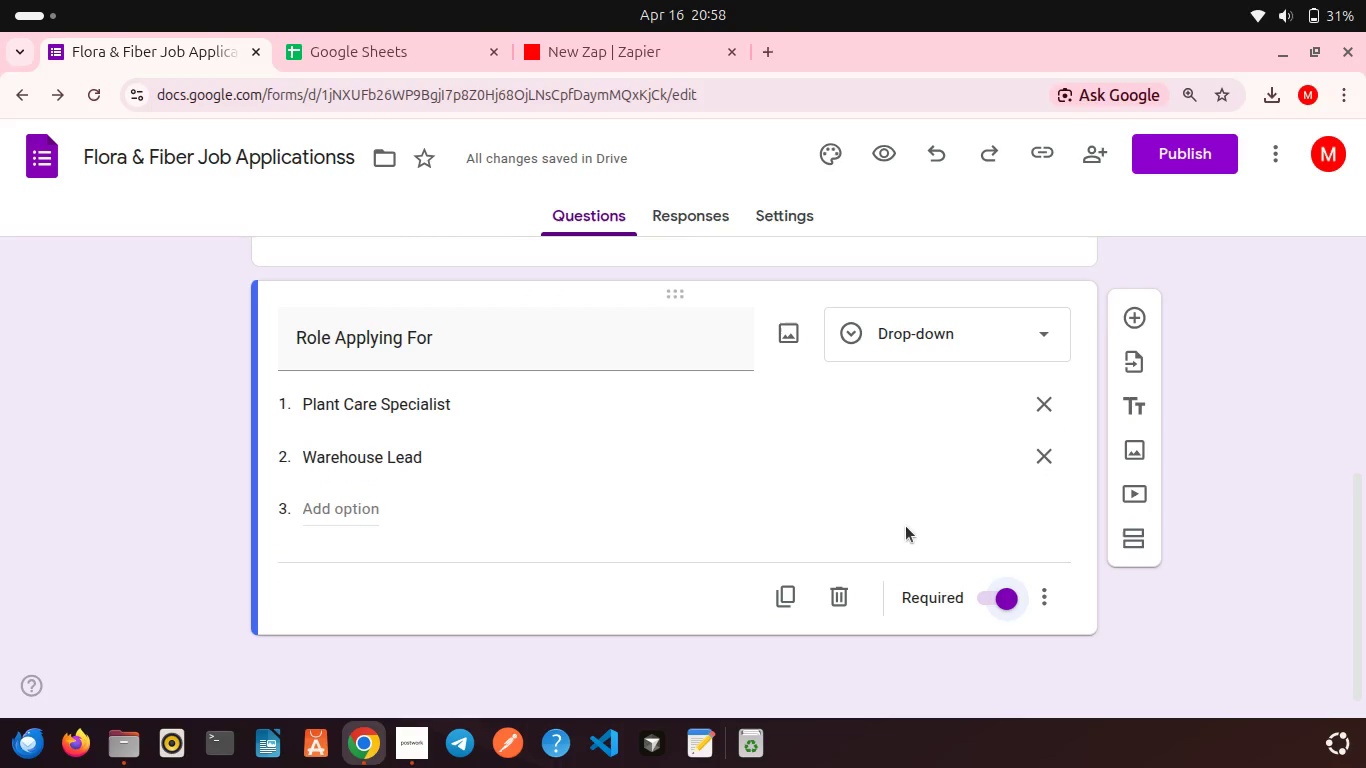 
scroll: coordinate [906, 526], scroll_direction: up, amount: 3.0
 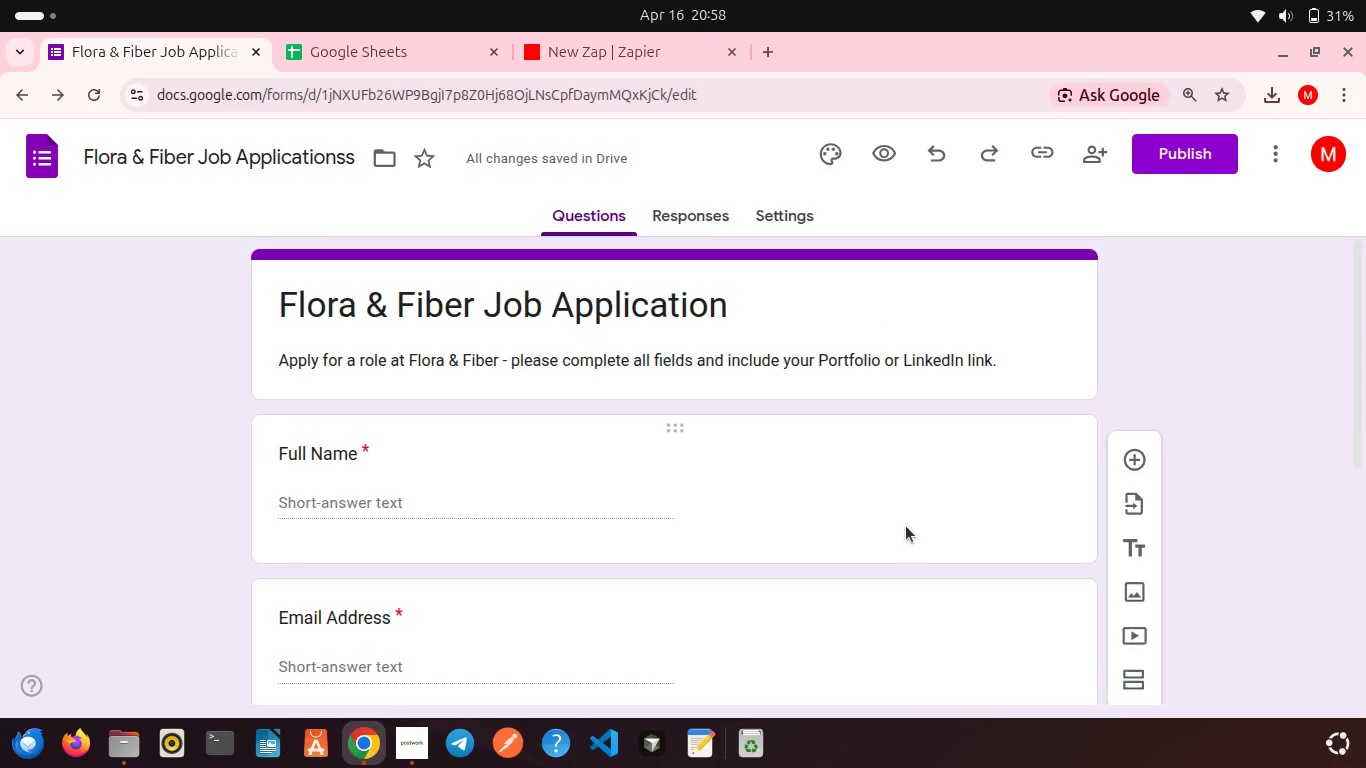 
scroll: coordinate [906, 526], scroll_direction: down, amount: 6.0
 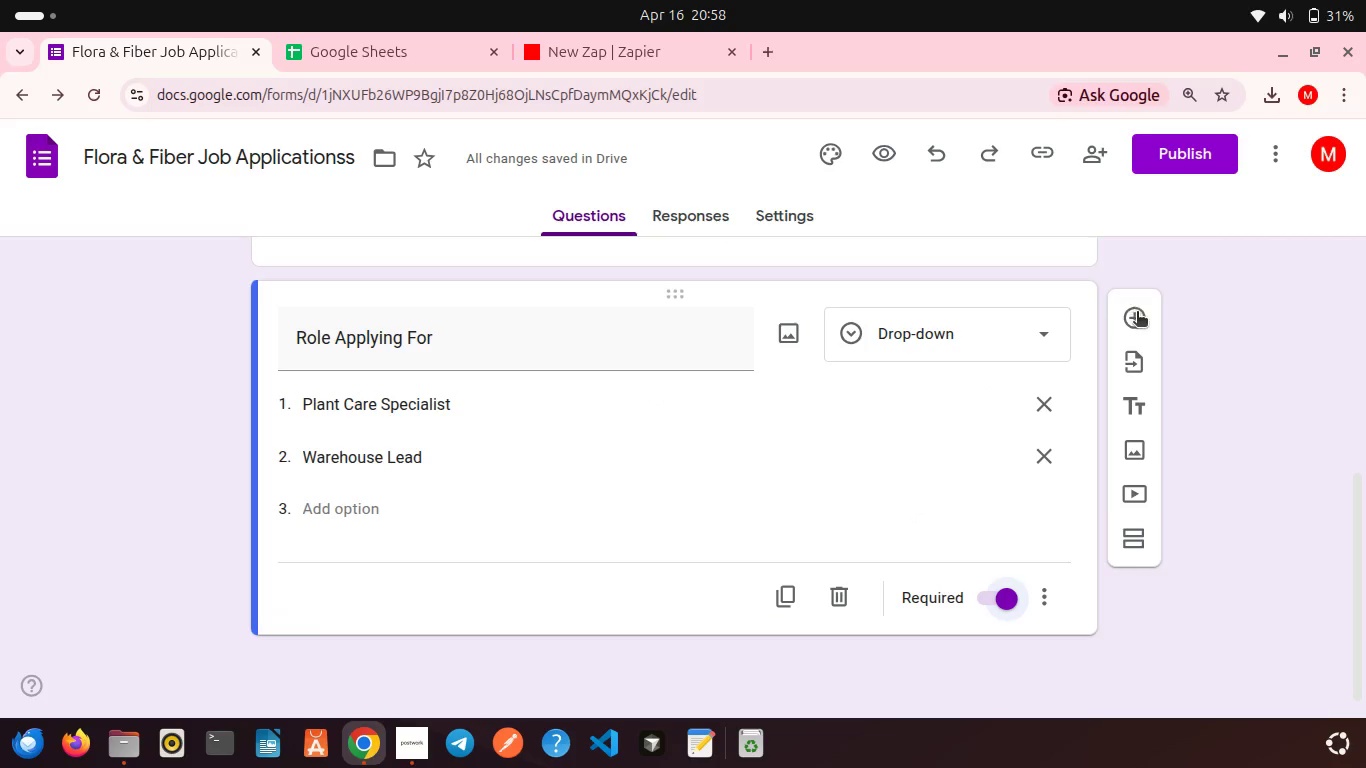 
left_click([1137, 313])
 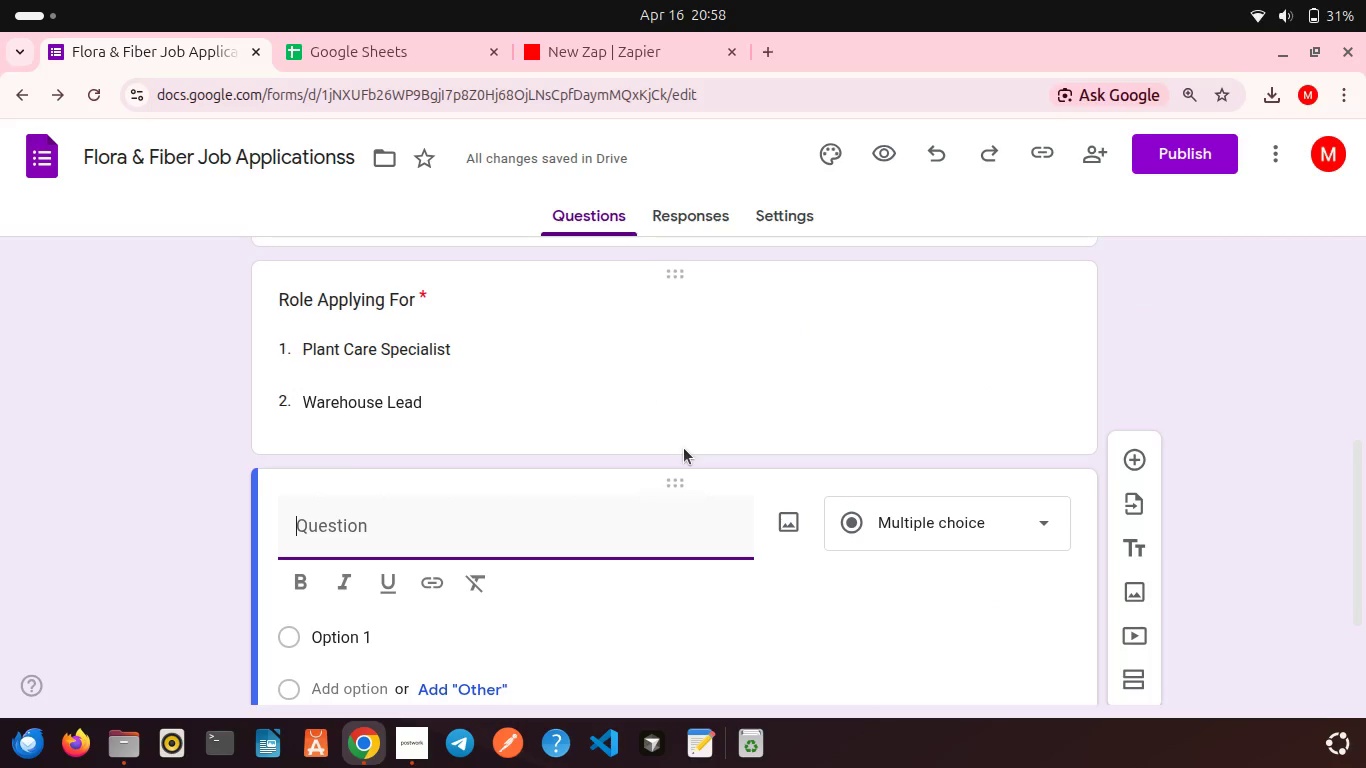 
type(Years of of Experiance)
 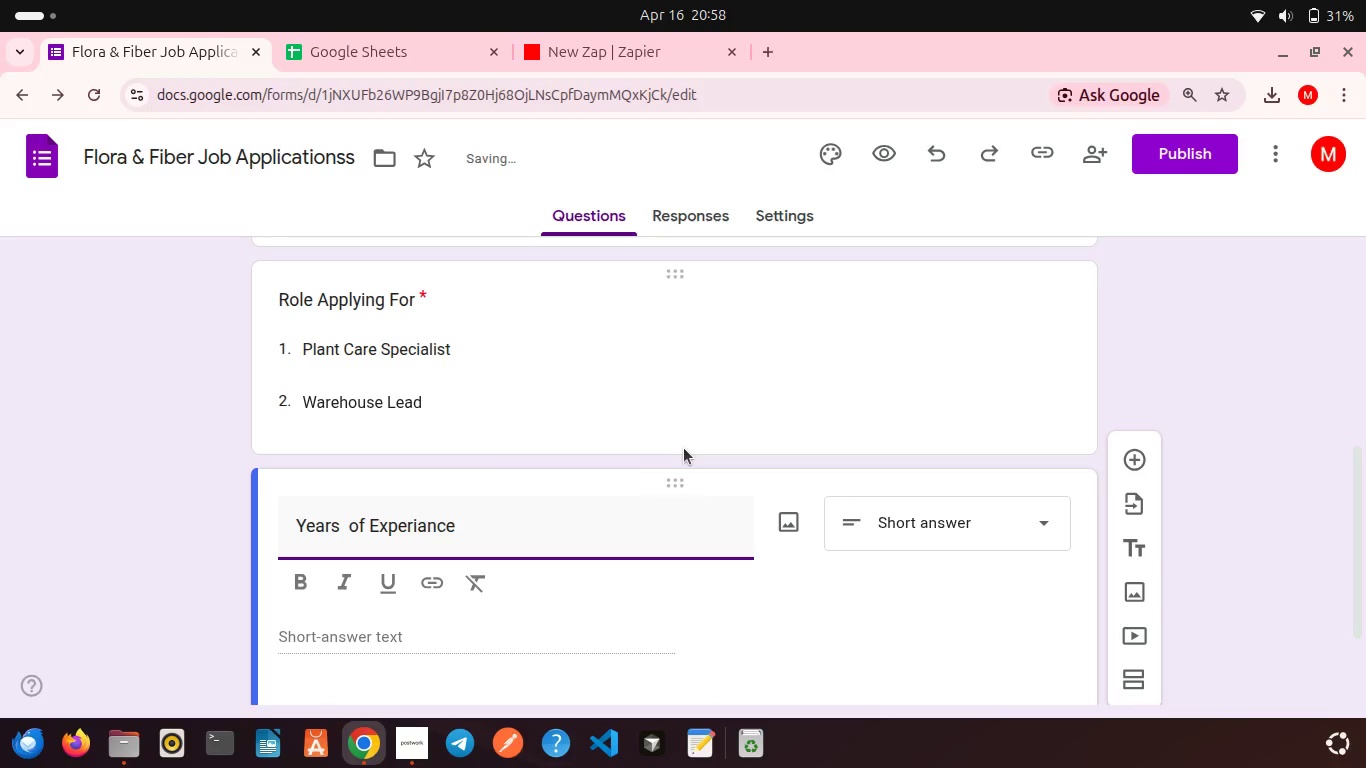 
scroll: coordinate [317, 498], scroll_direction: down, amount: 3.0
 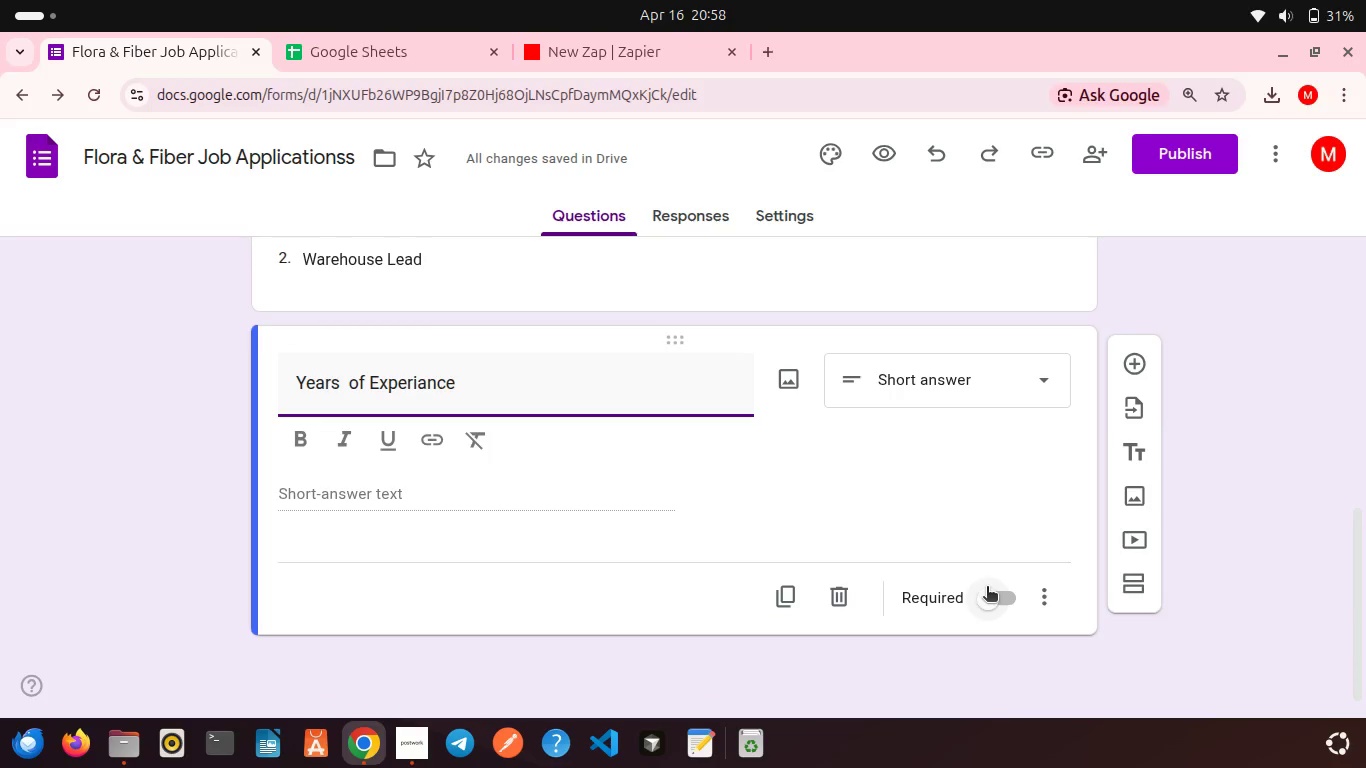 
left_click([1018, 595])
 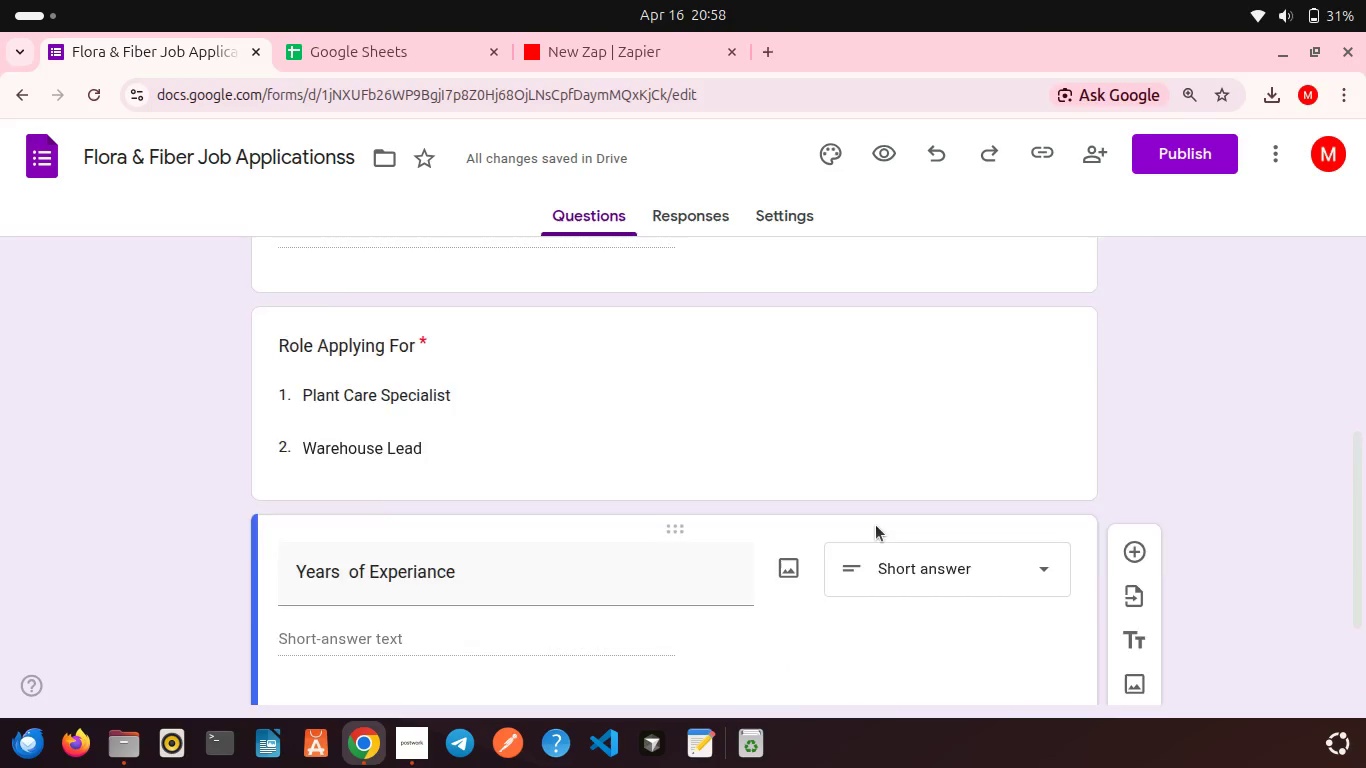 
scroll: coordinate [876, 525], scroll_direction: up, amount: 2.0
 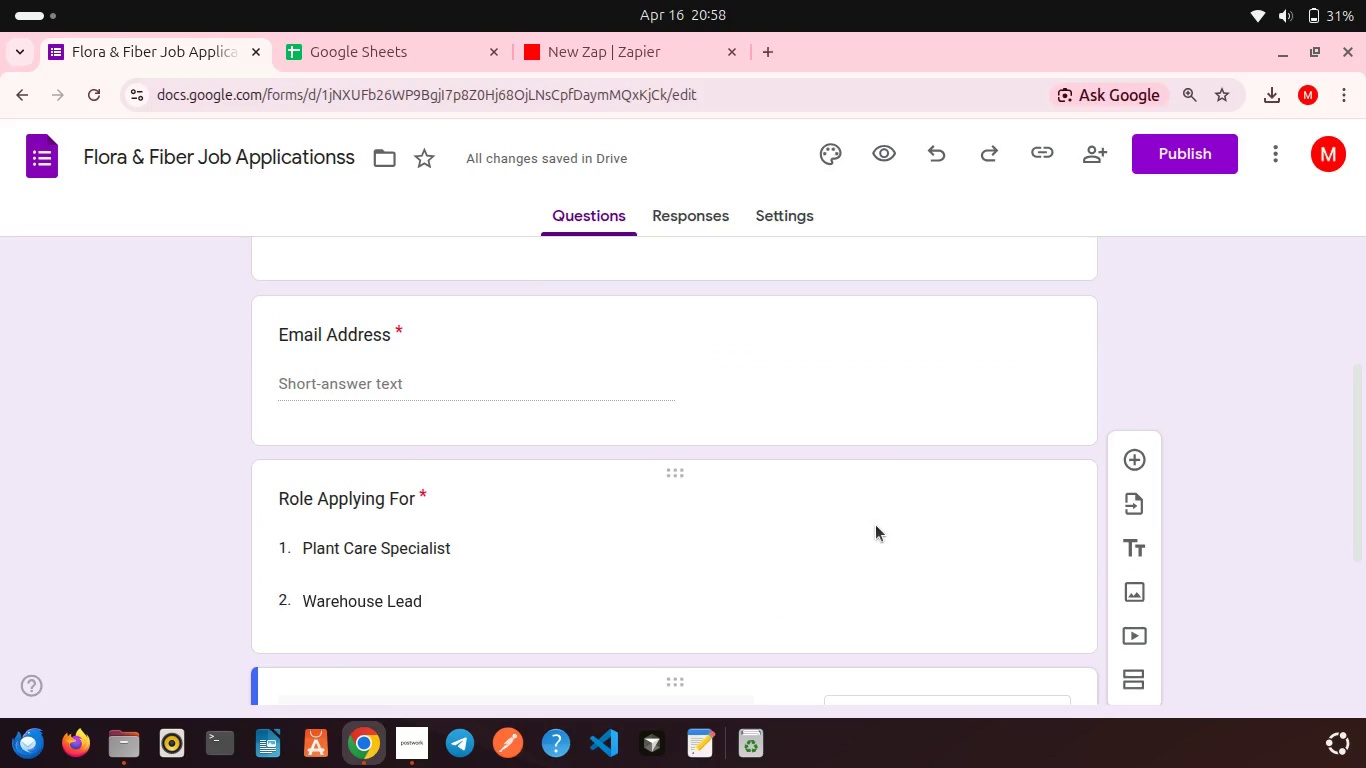 
scroll: coordinate [876, 525], scroll_direction: down, amount: 1.0
 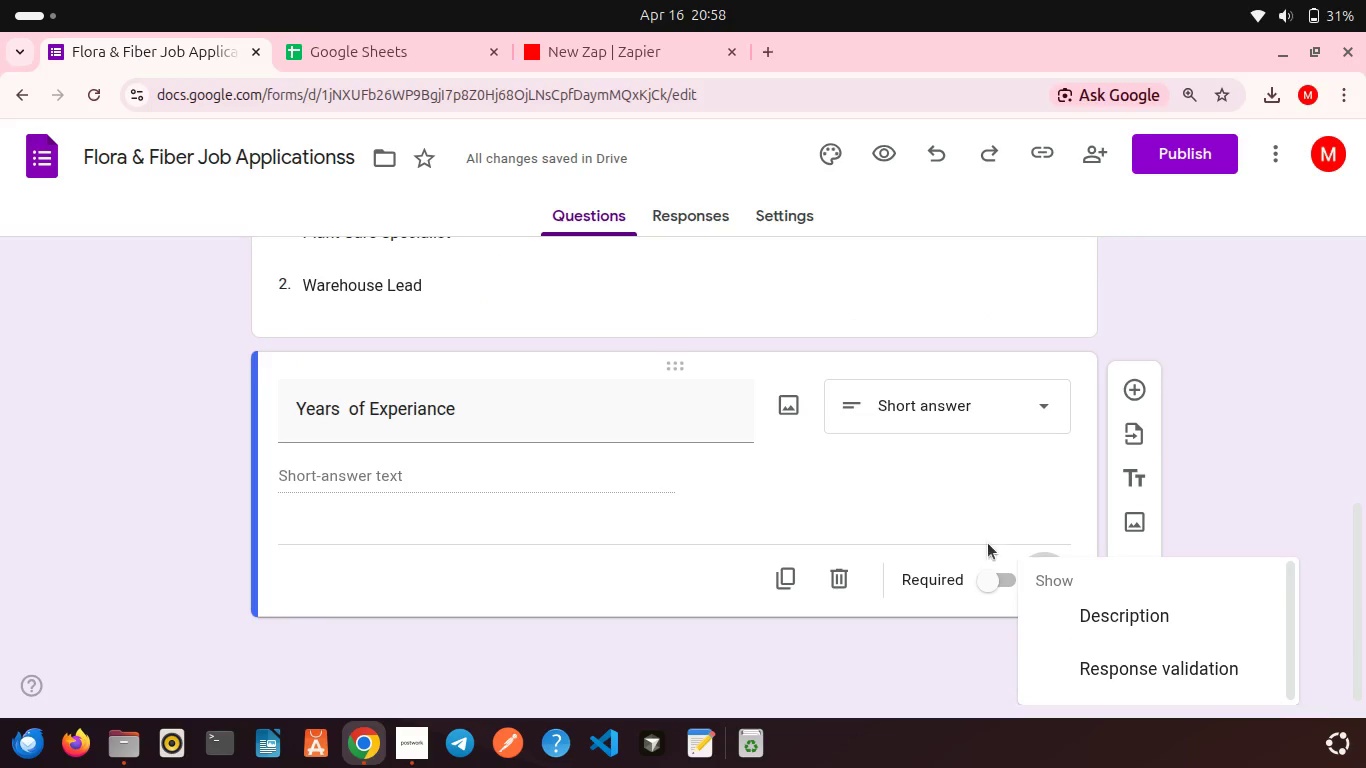 
left_click([997, 579])
 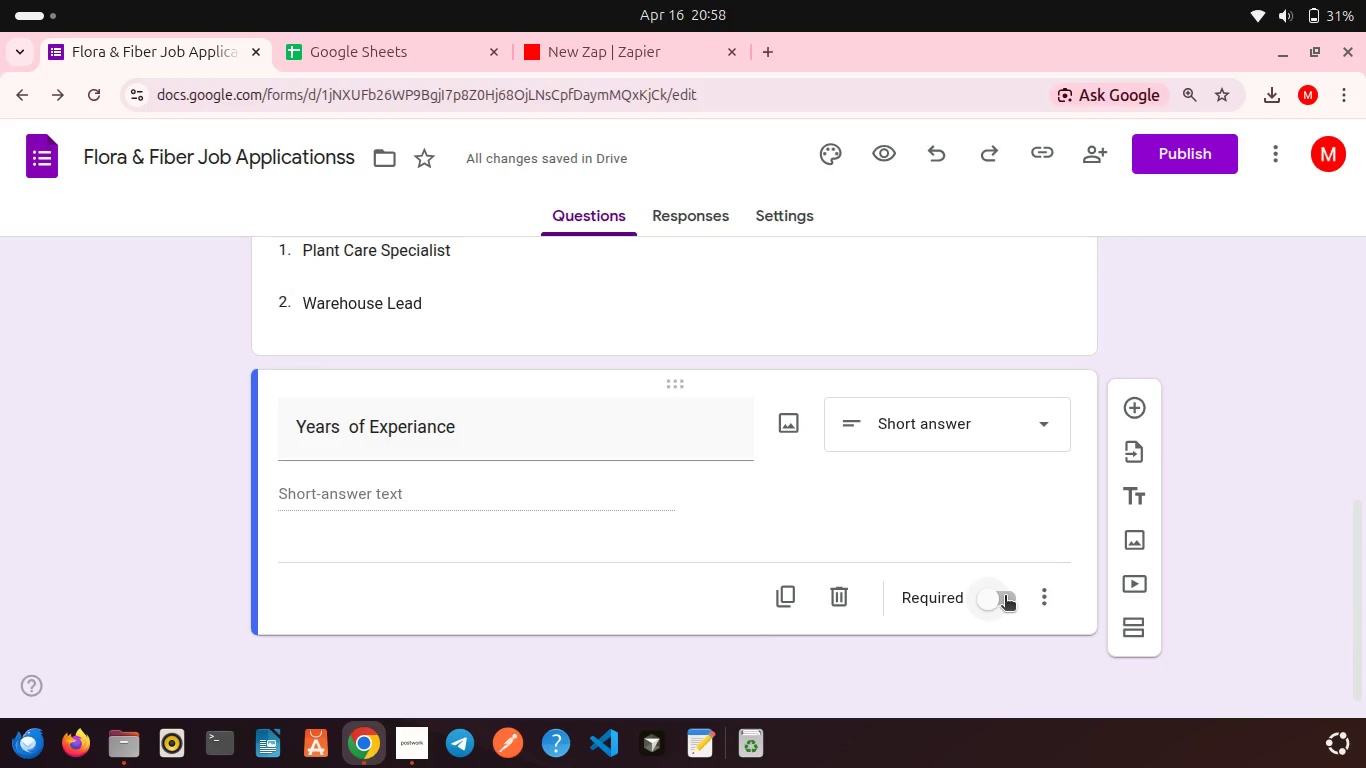 
left_click([1005, 597])
 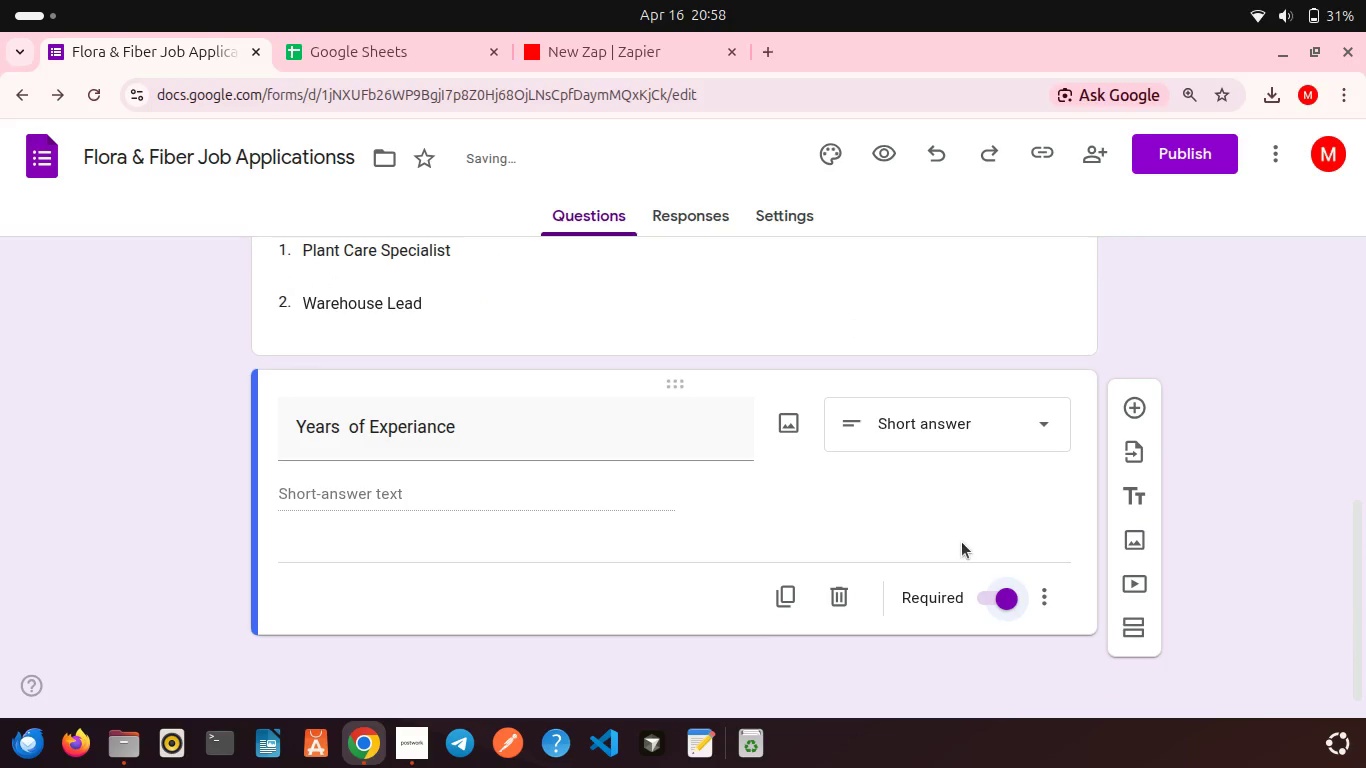 
scroll: coordinate [962, 542], scroll_direction: down, amount: 2.0
 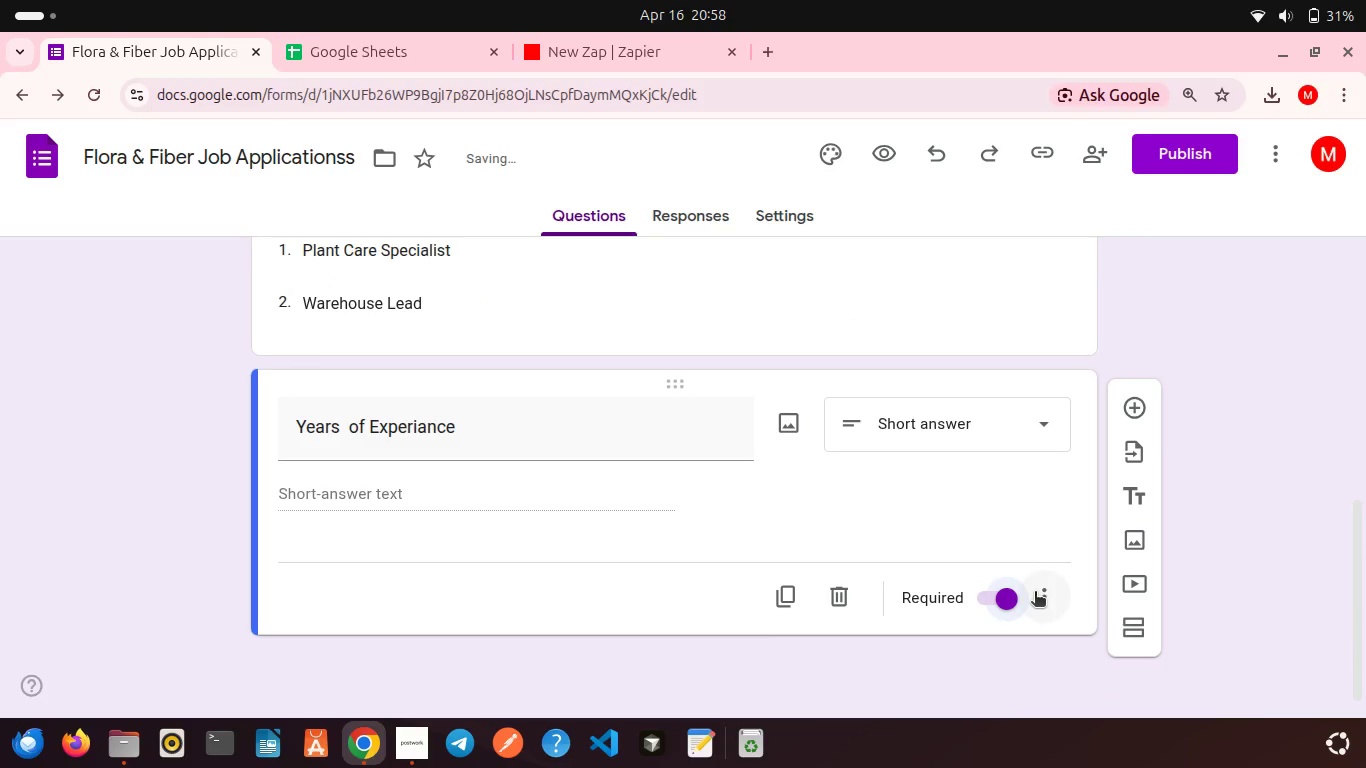 
left_click([1035, 593])
 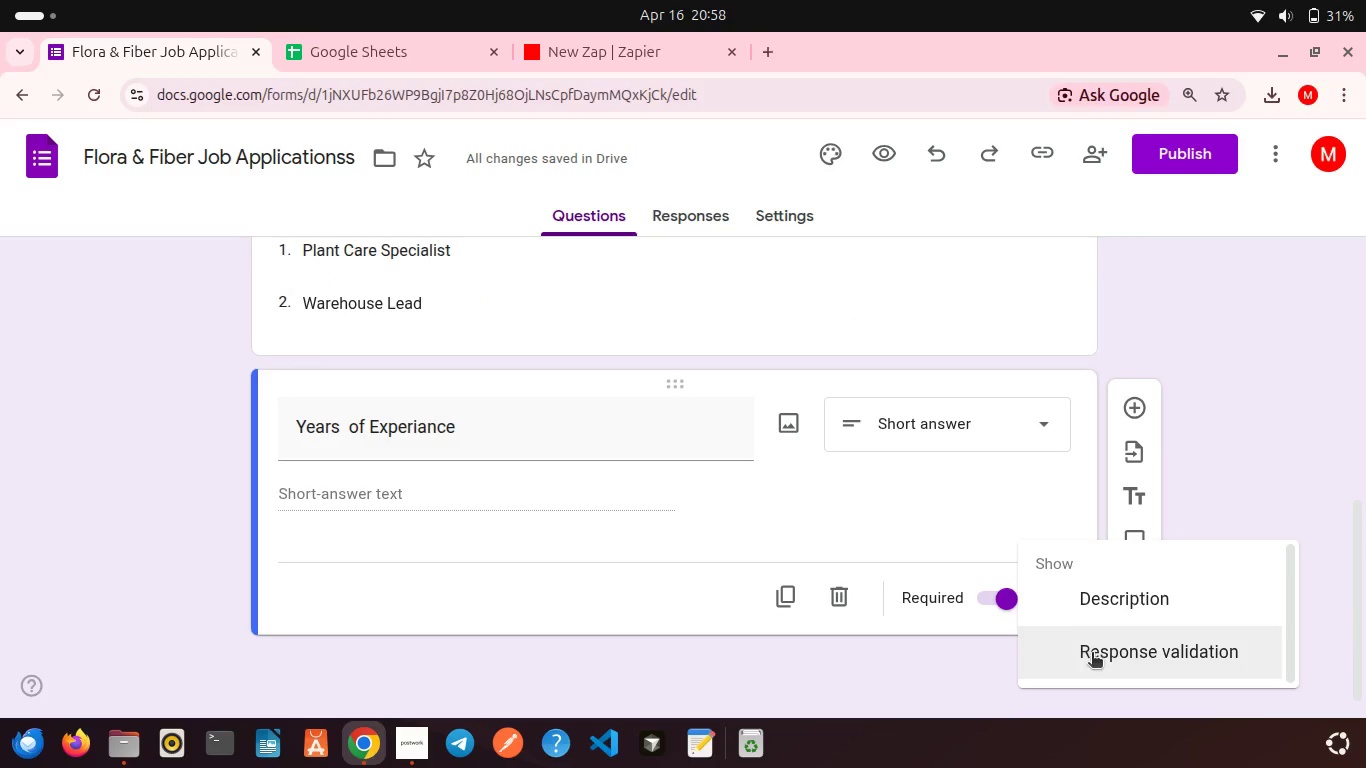 
left_click([1092, 654])
 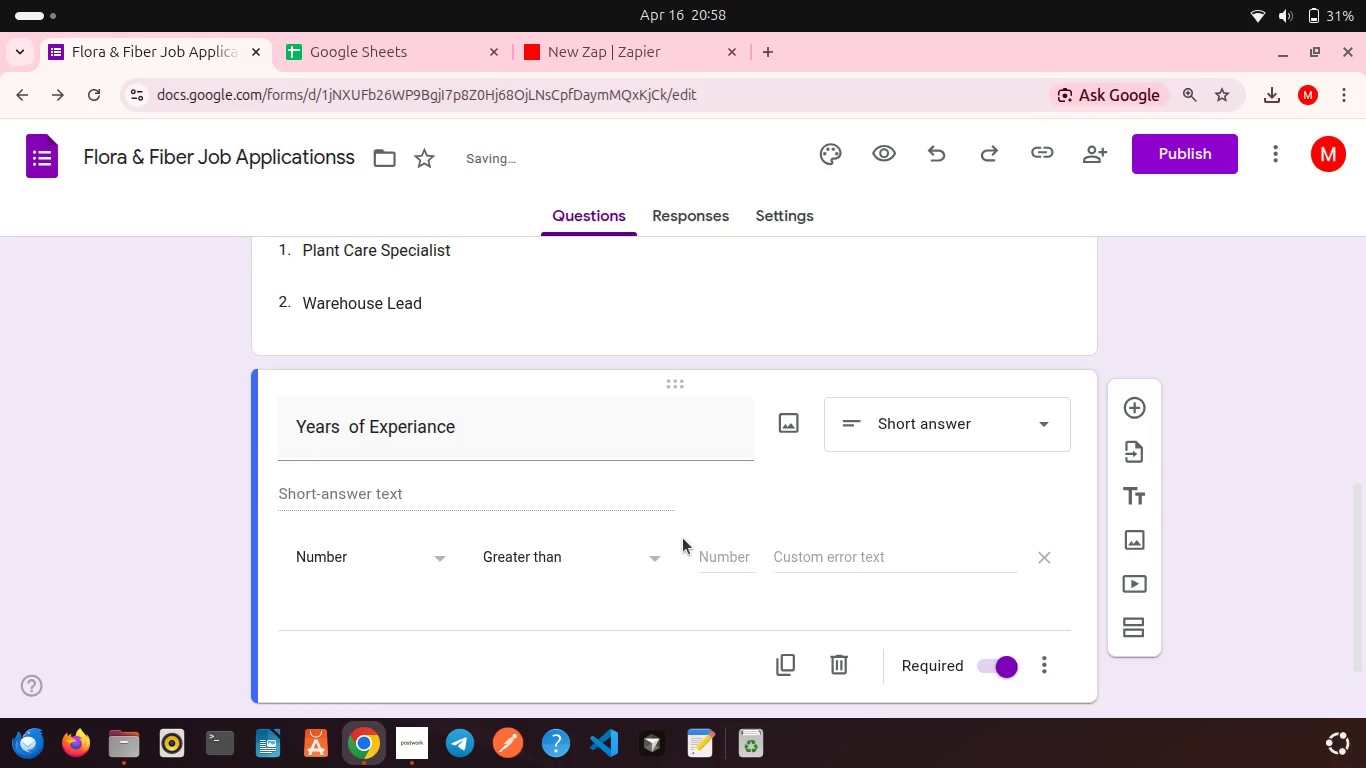 
scroll: coordinate [683, 538], scroll_direction: down, amount: 4.0
 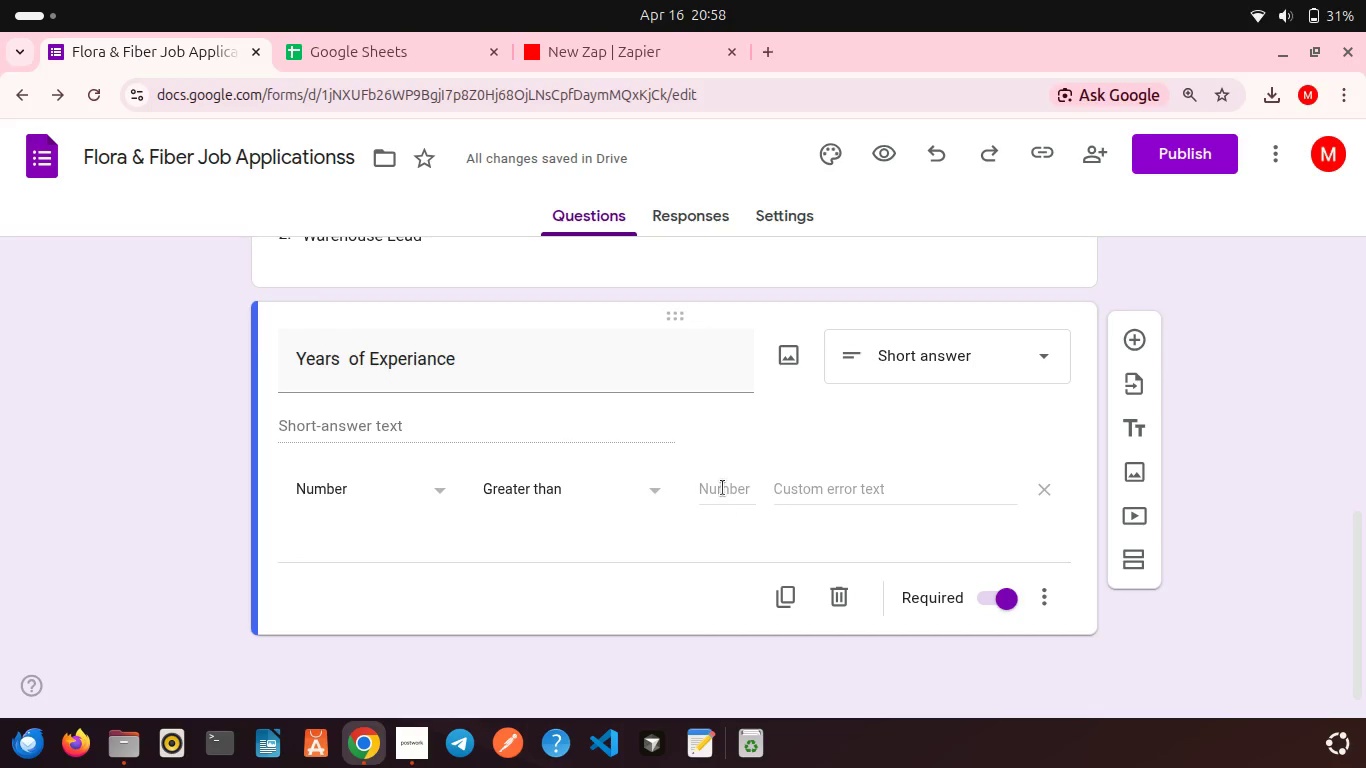 
left_click([723, 488])
 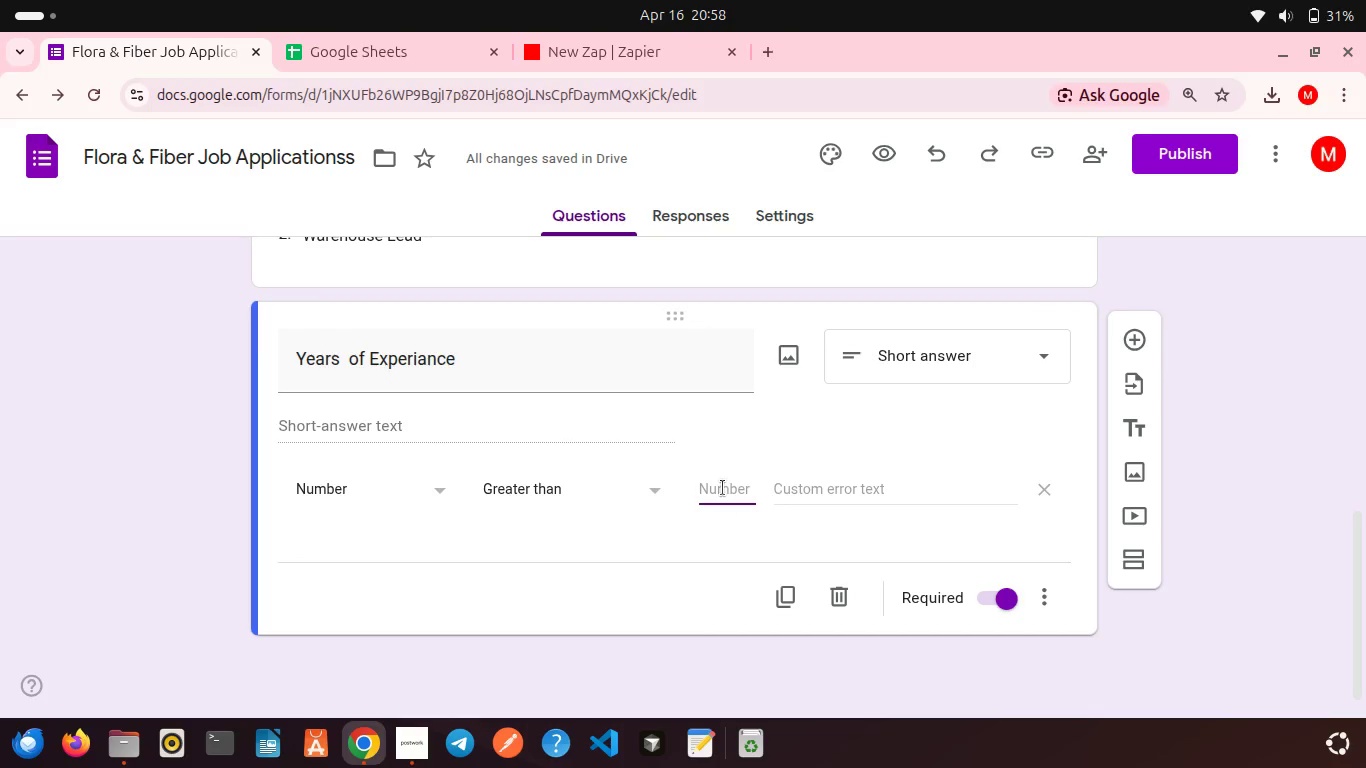 
key(0)
 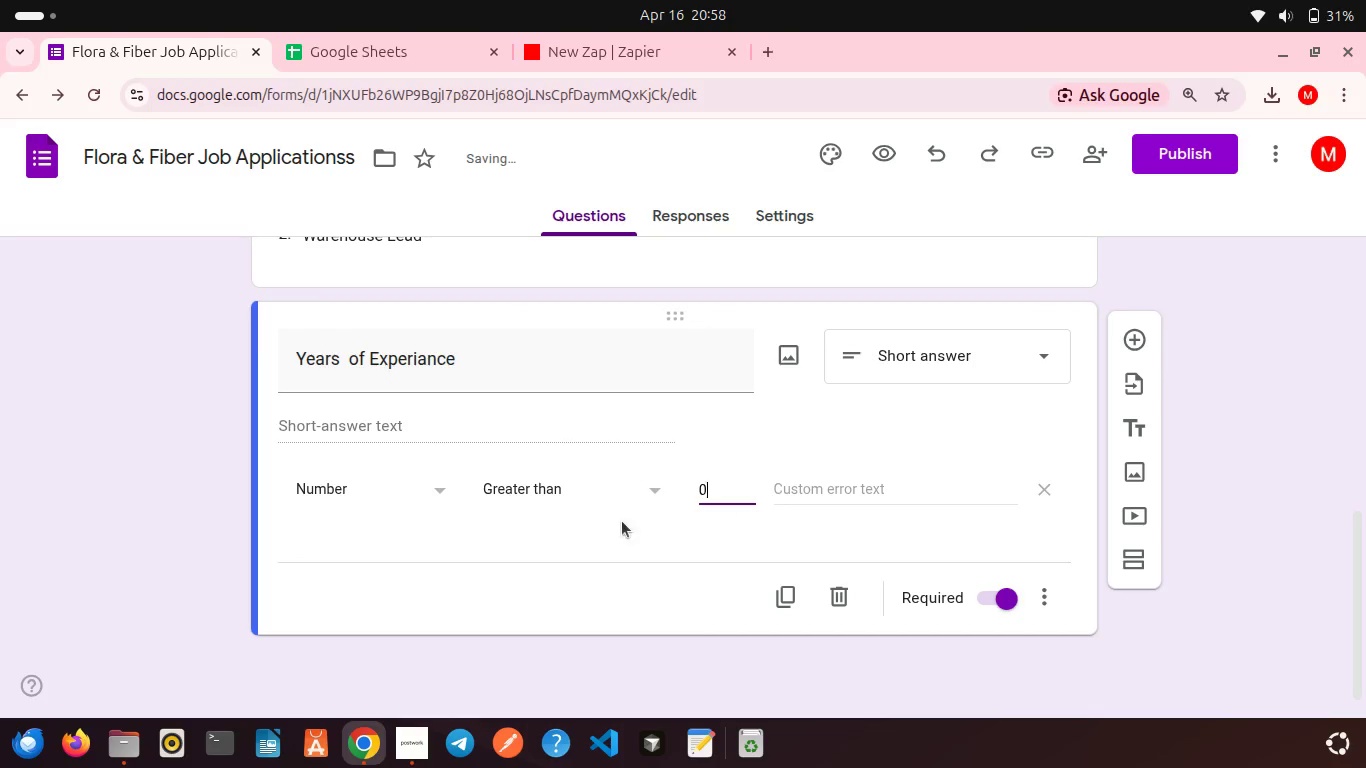 
left_click([620, 561])
 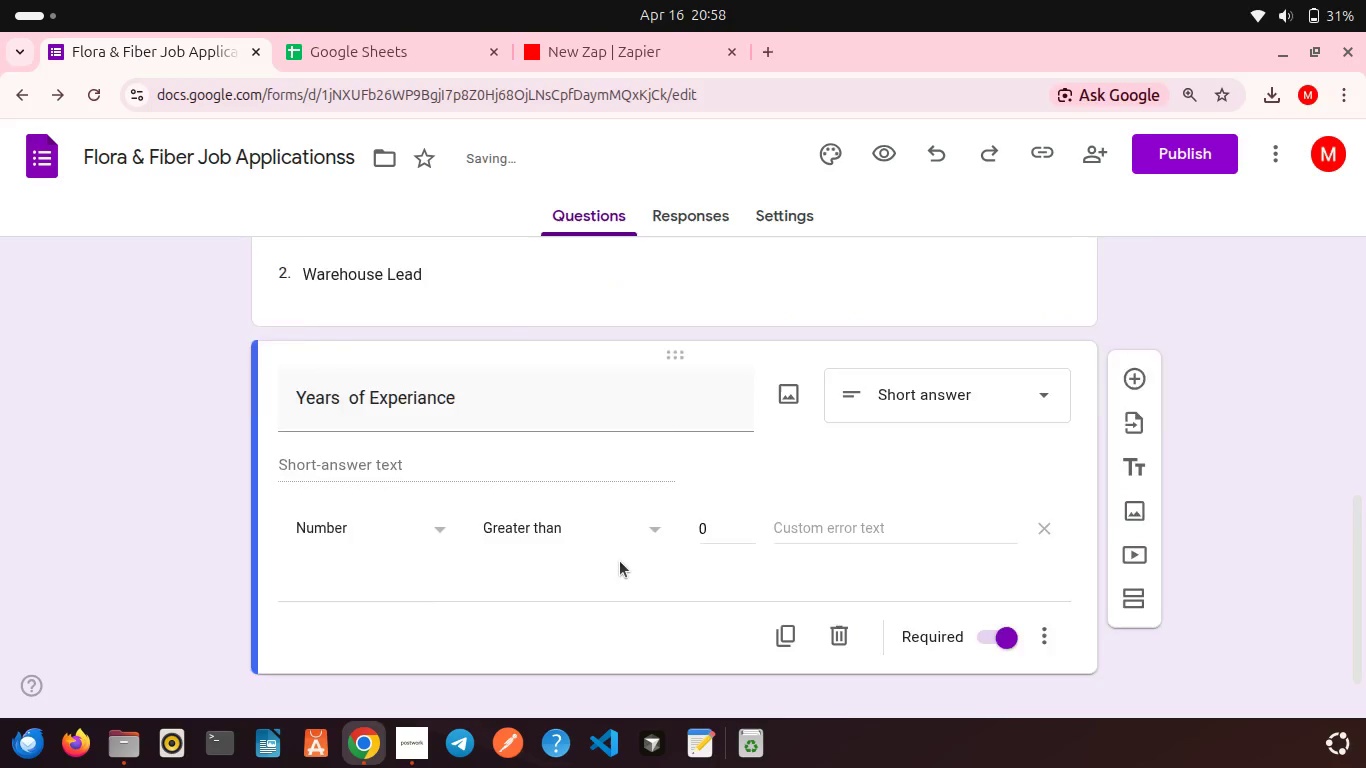 
scroll: coordinate [620, 561], scroll_direction: up, amount: 4.0
 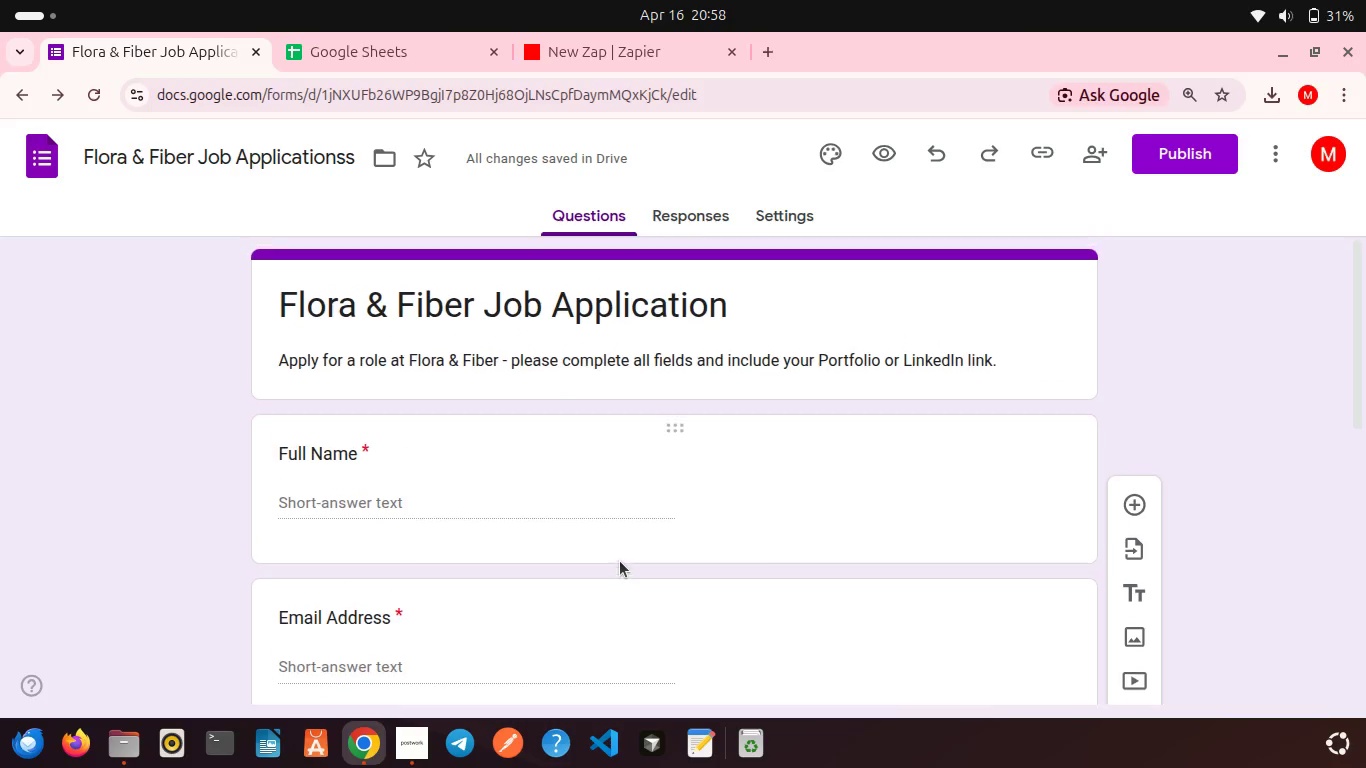 
scroll: coordinate [620, 561], scroll_direction: down, amount: 2.0
 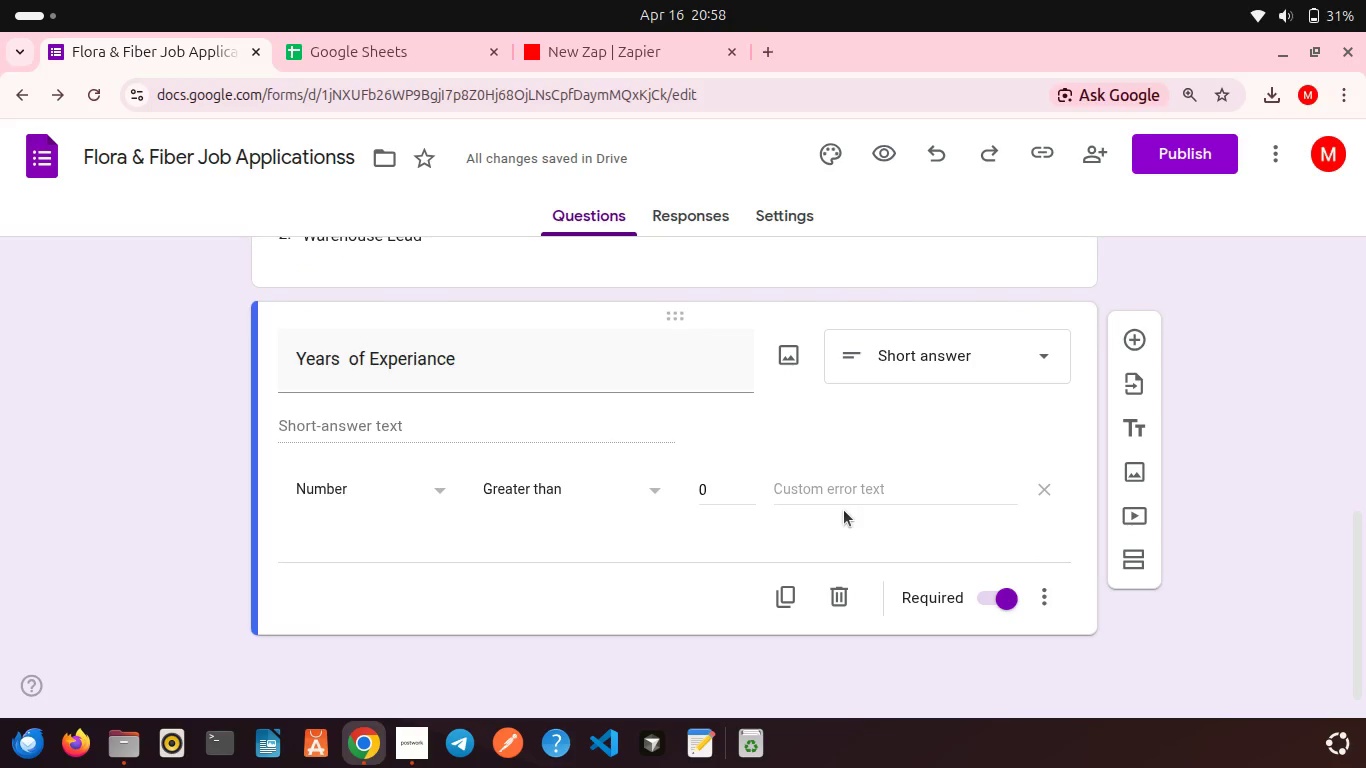 
wait(7.84)
 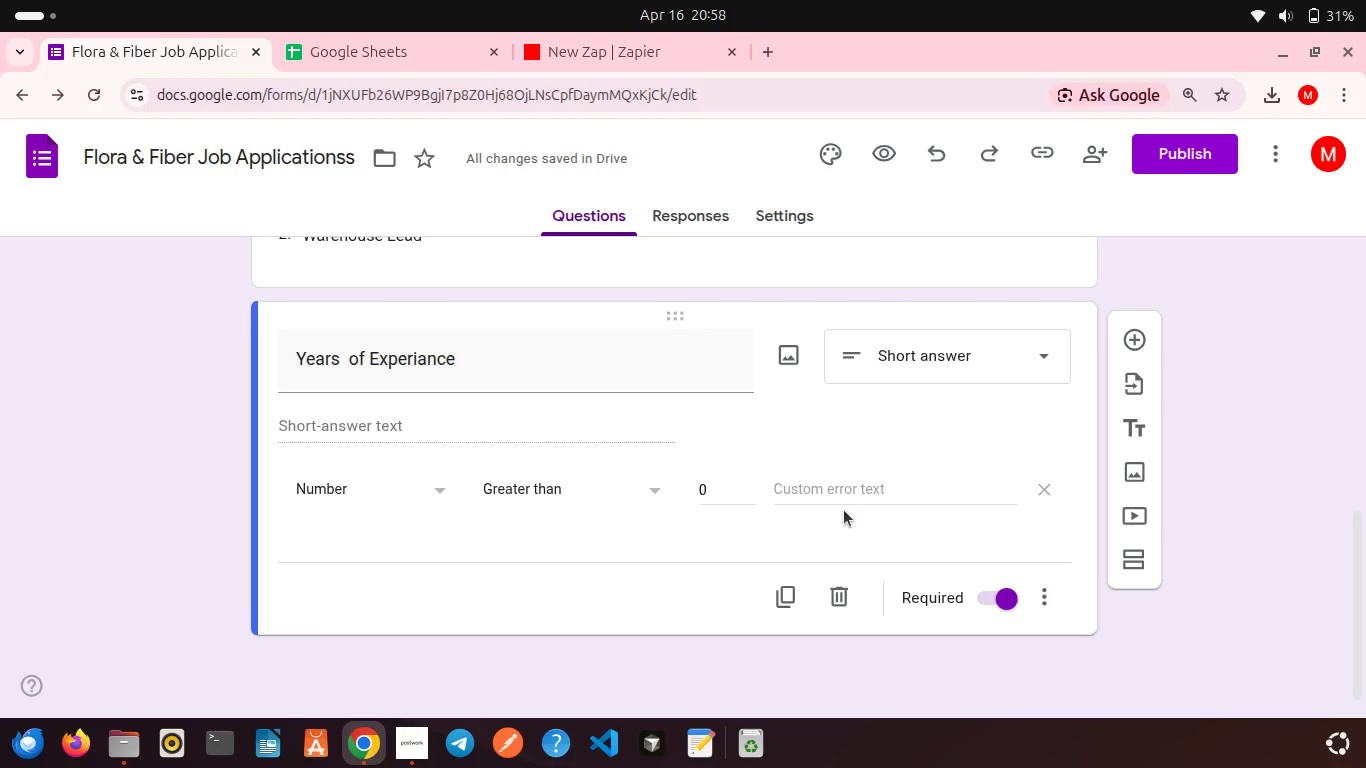 
left_click([1137, 333])
 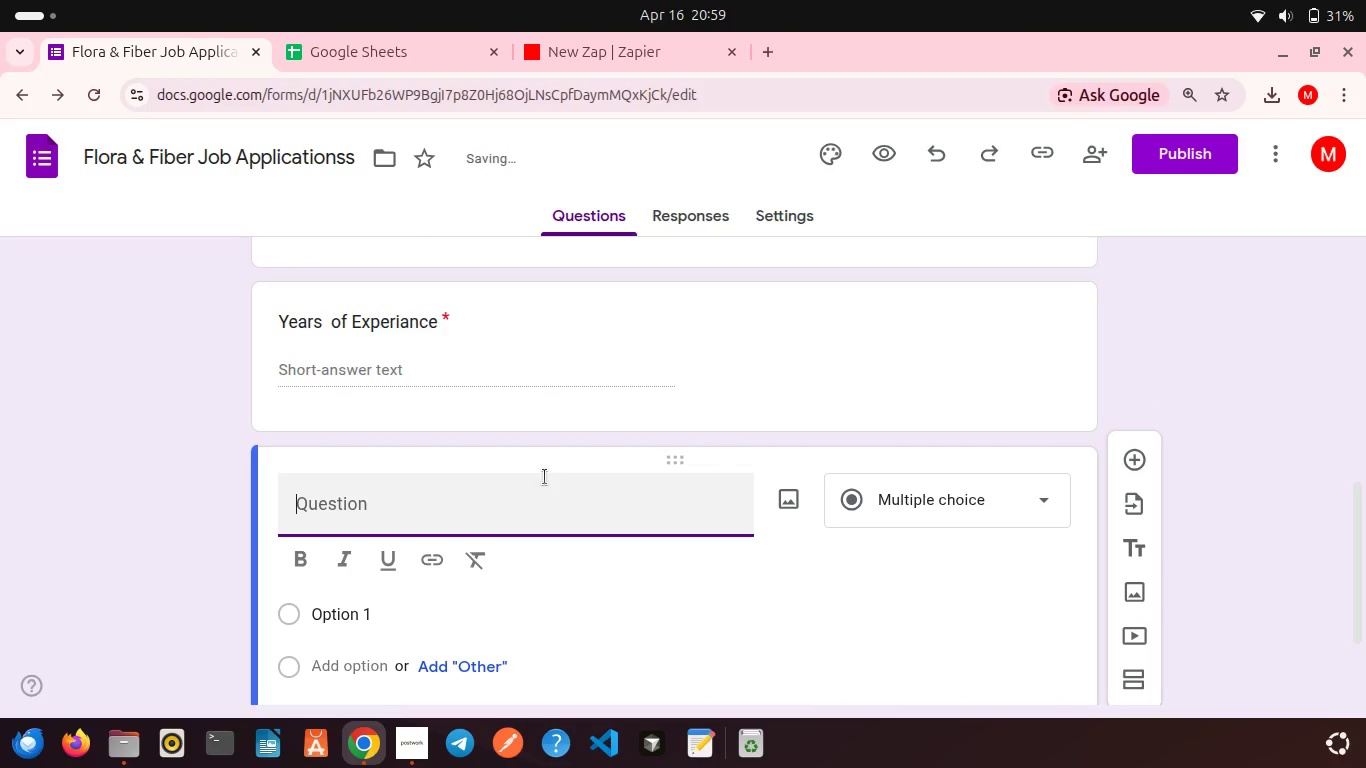 
hold_key(key=ShiftLeft, duration=0.31)
 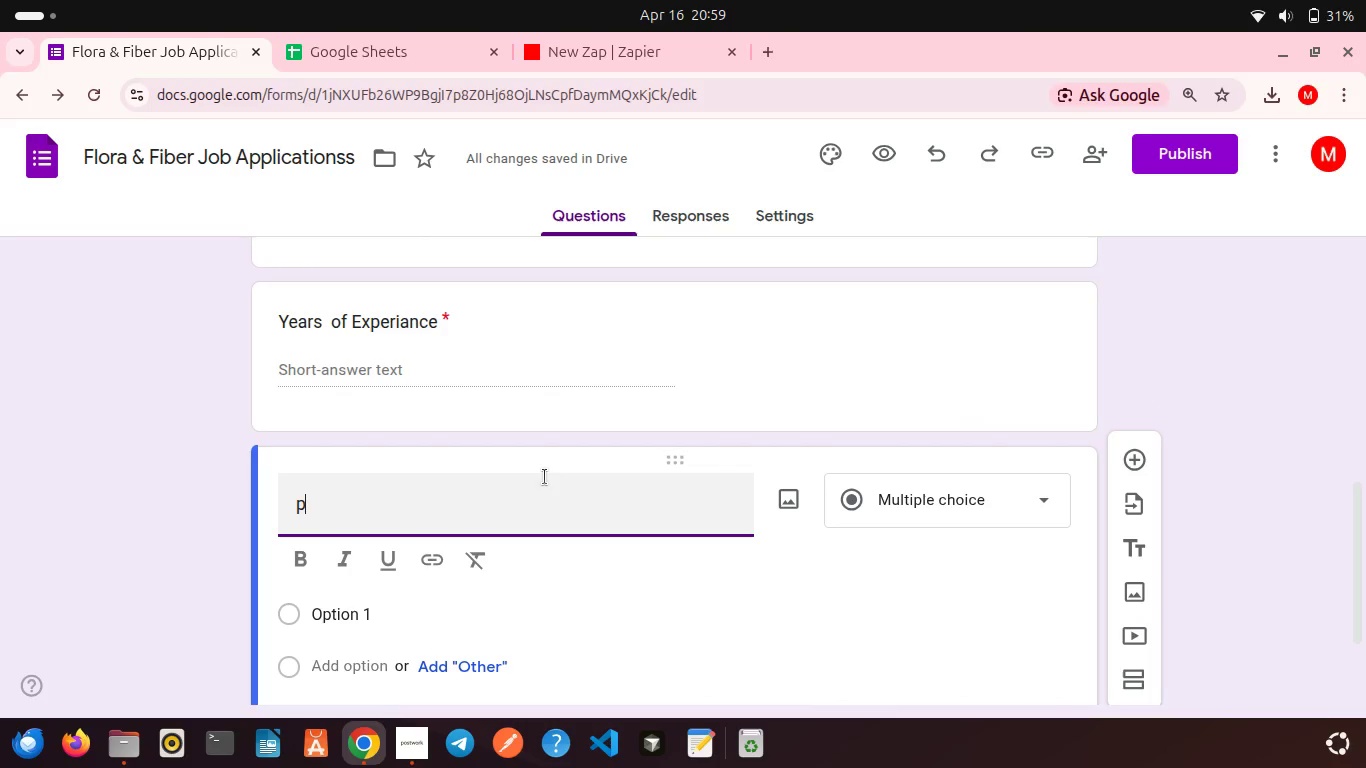 
type(portfolio or )
 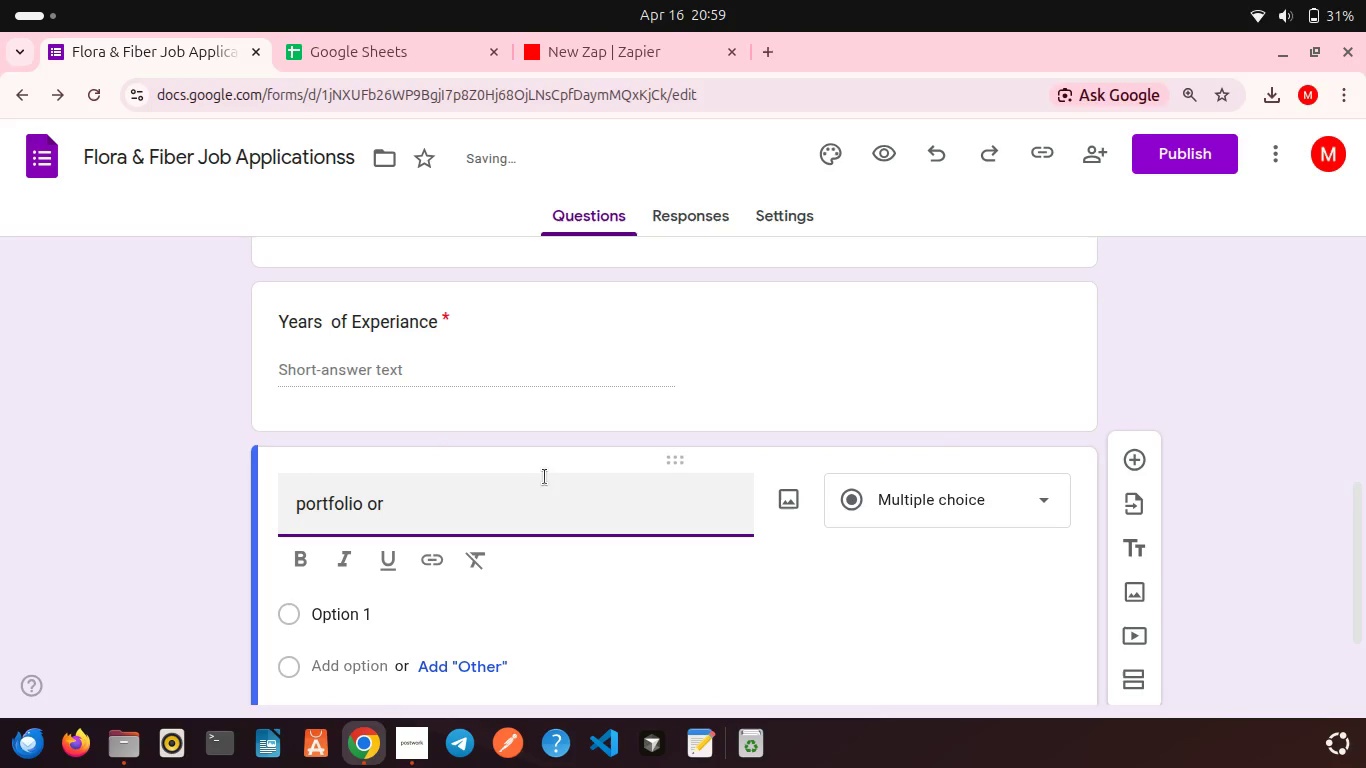 
hold_key(key=ArrowLeft, duration=0.8)
 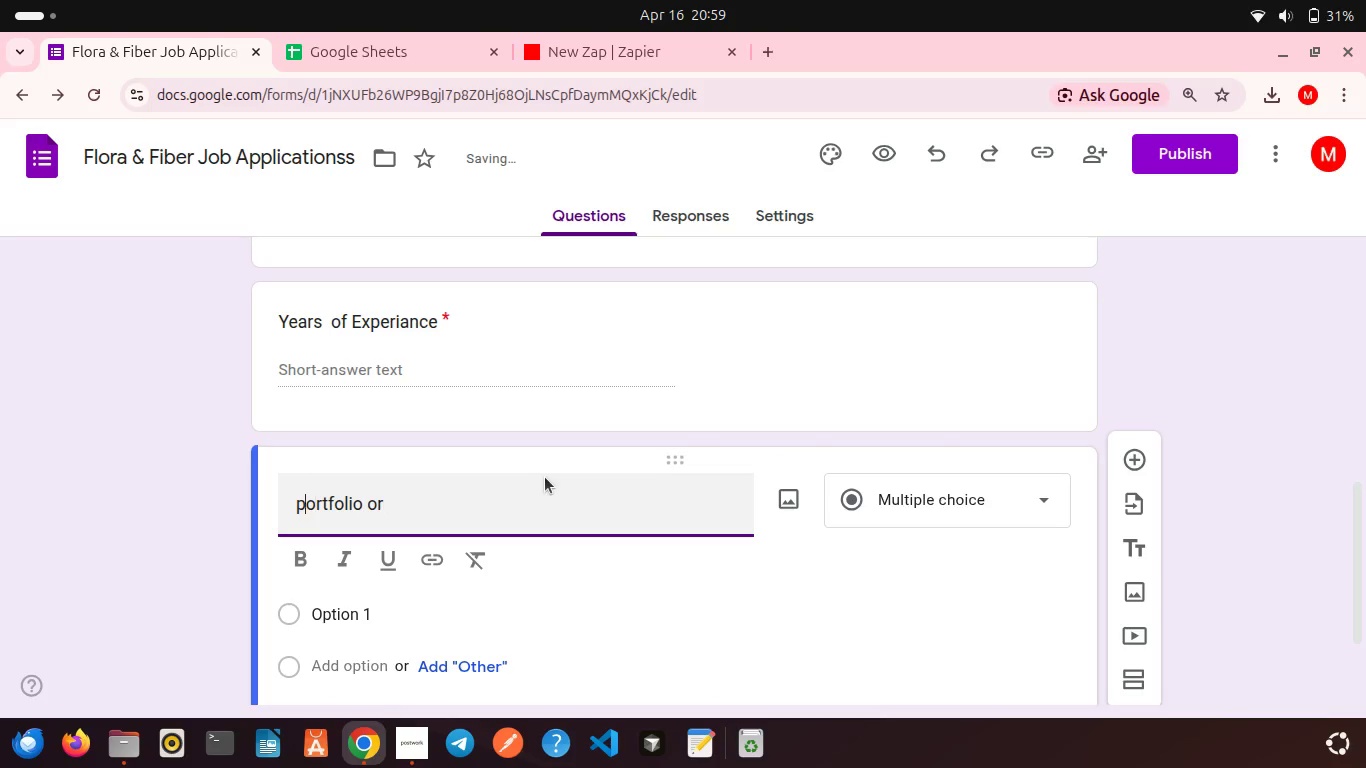 
key(ArrowLeft)
 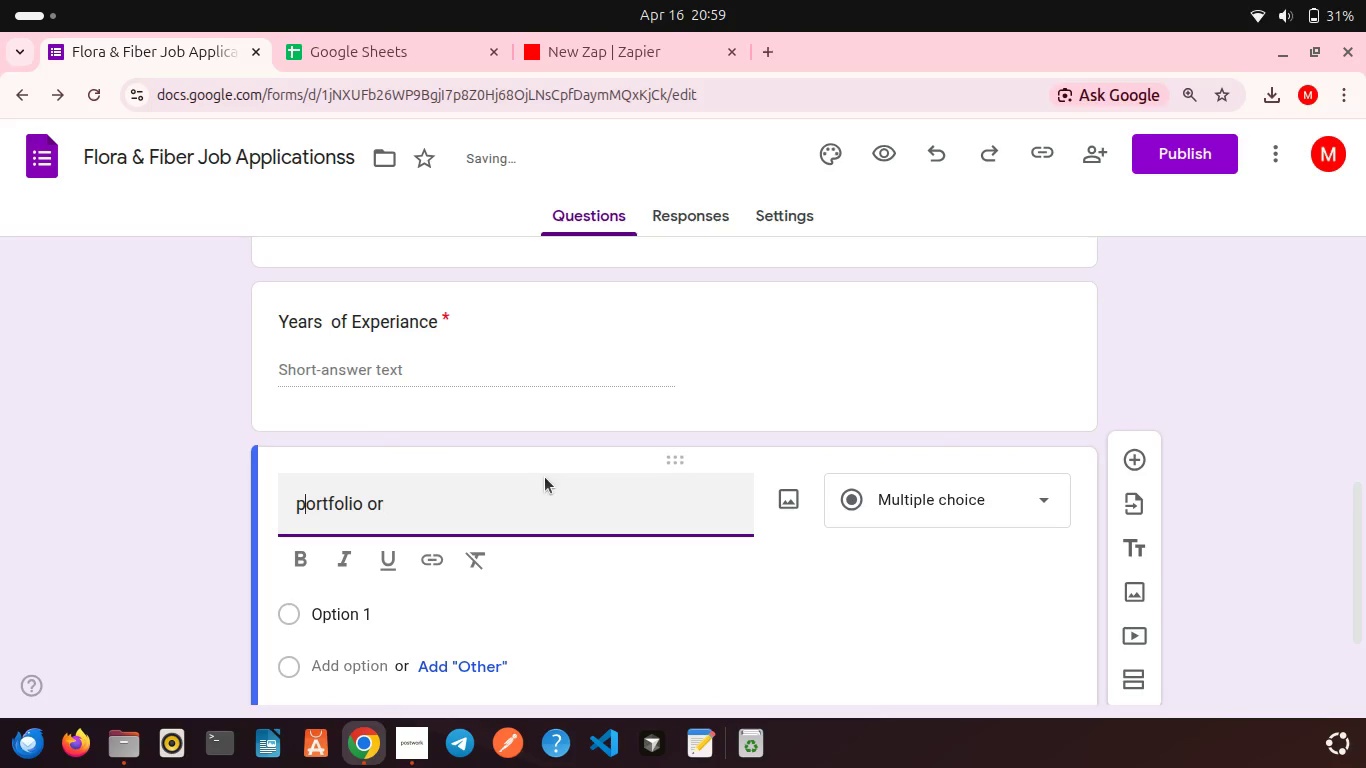 
key(Backspace)
 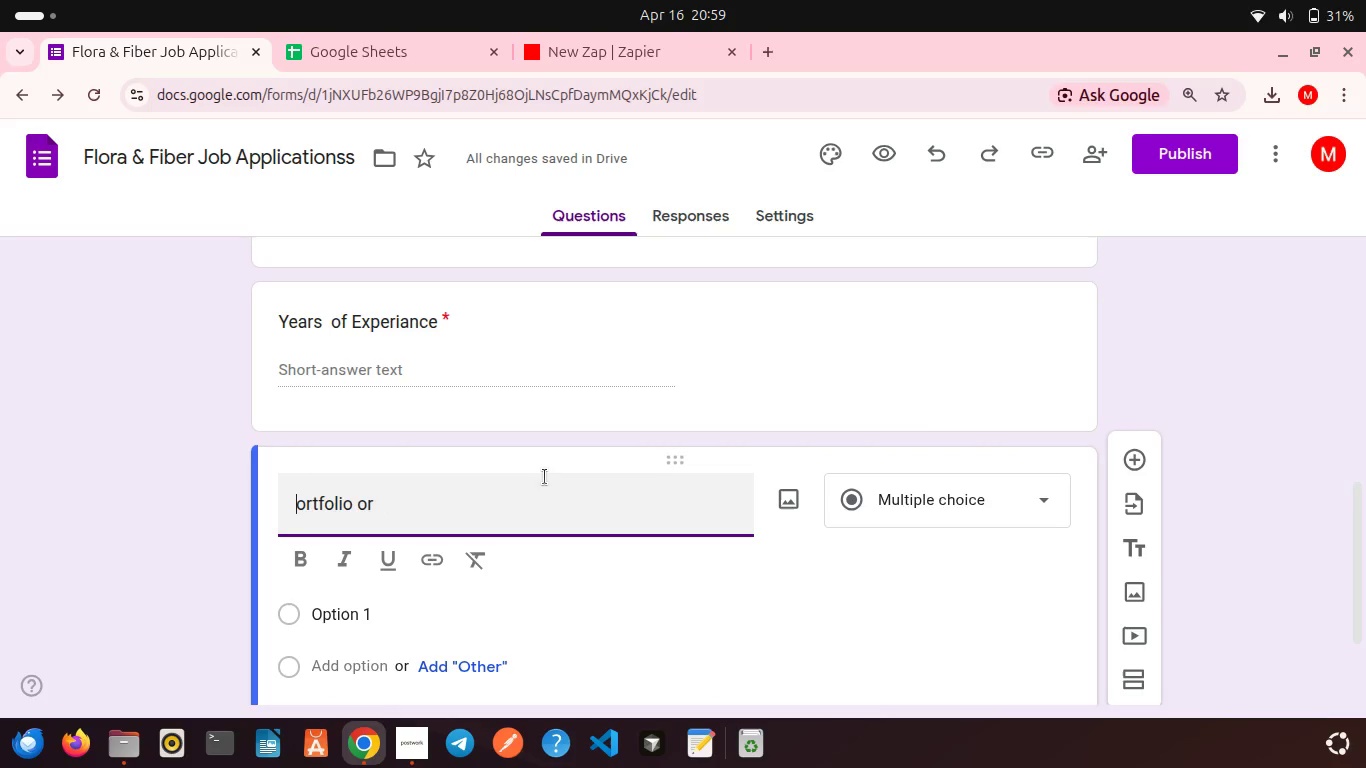 
key(Shift+ShiftLeft)
 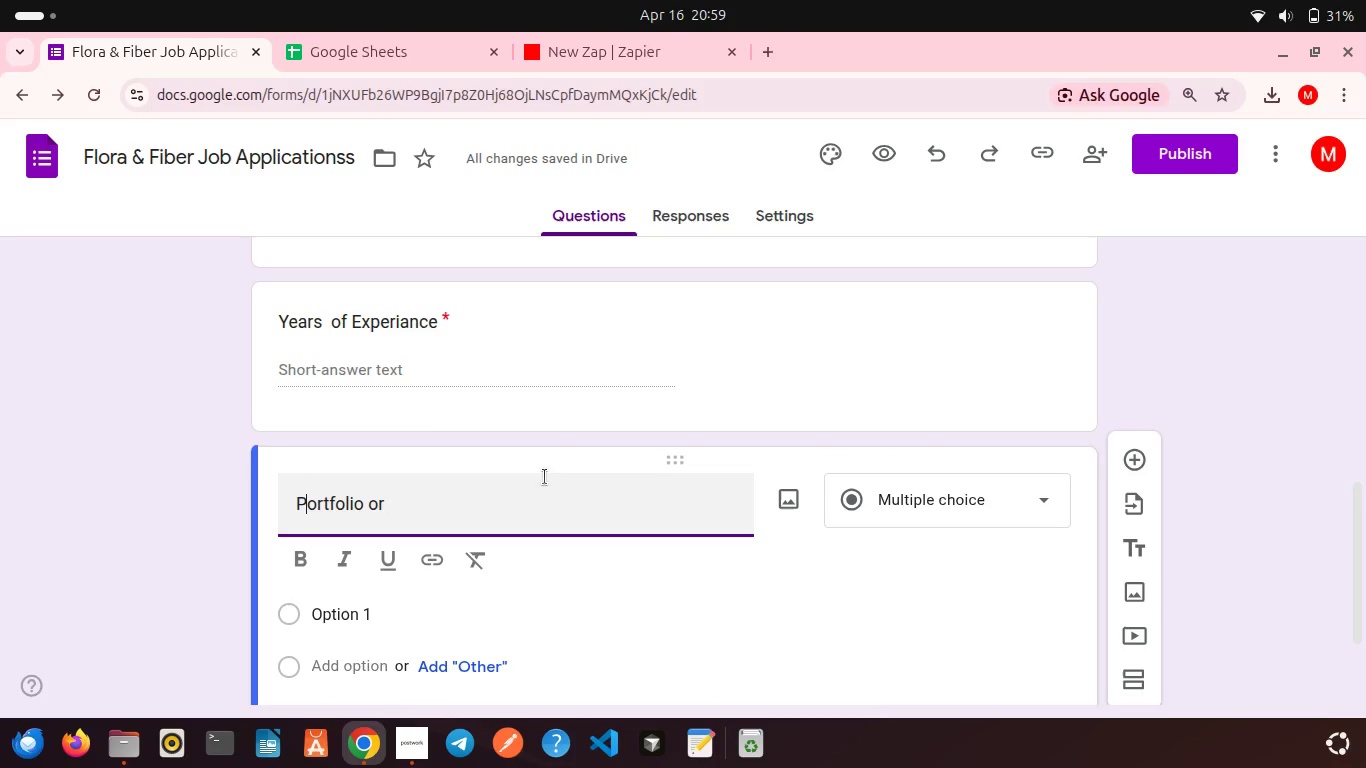 
key(Shift+P)
 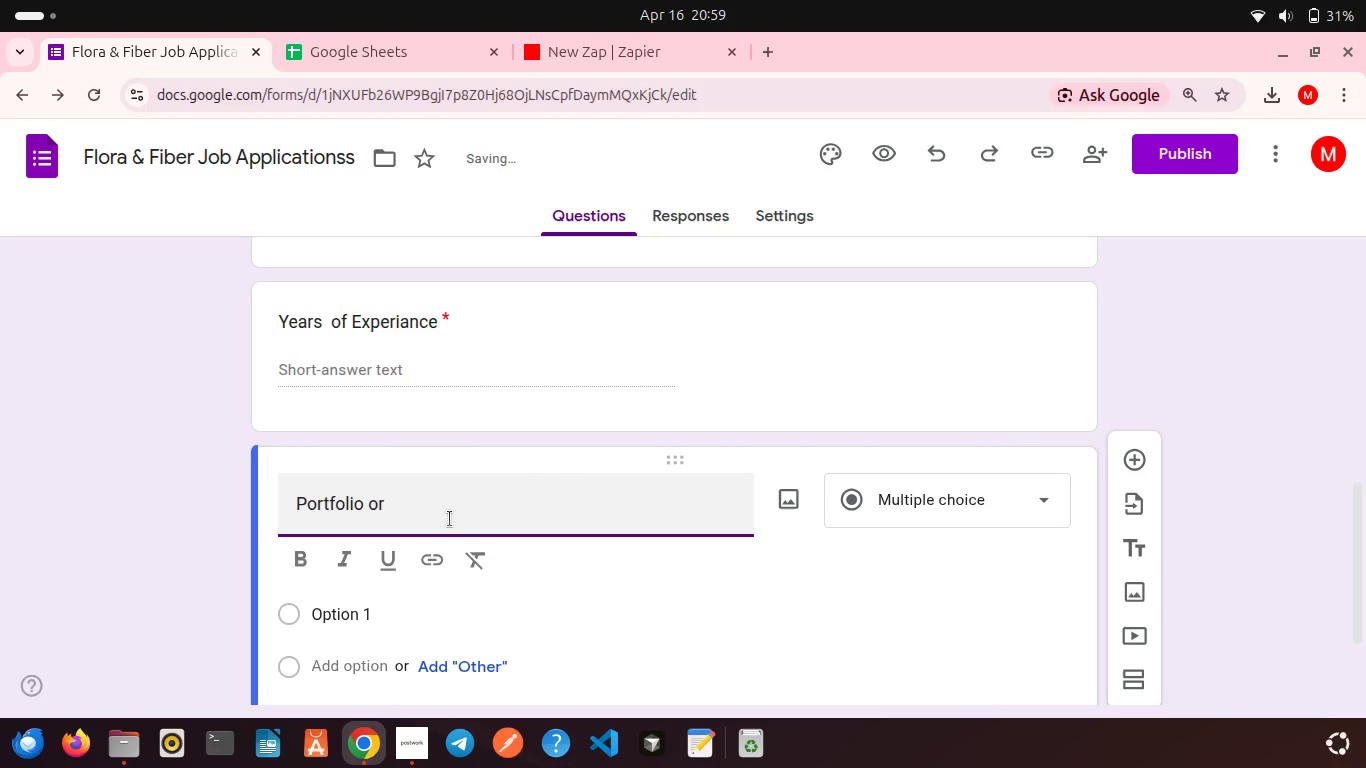 
left_click([450, 519])
 